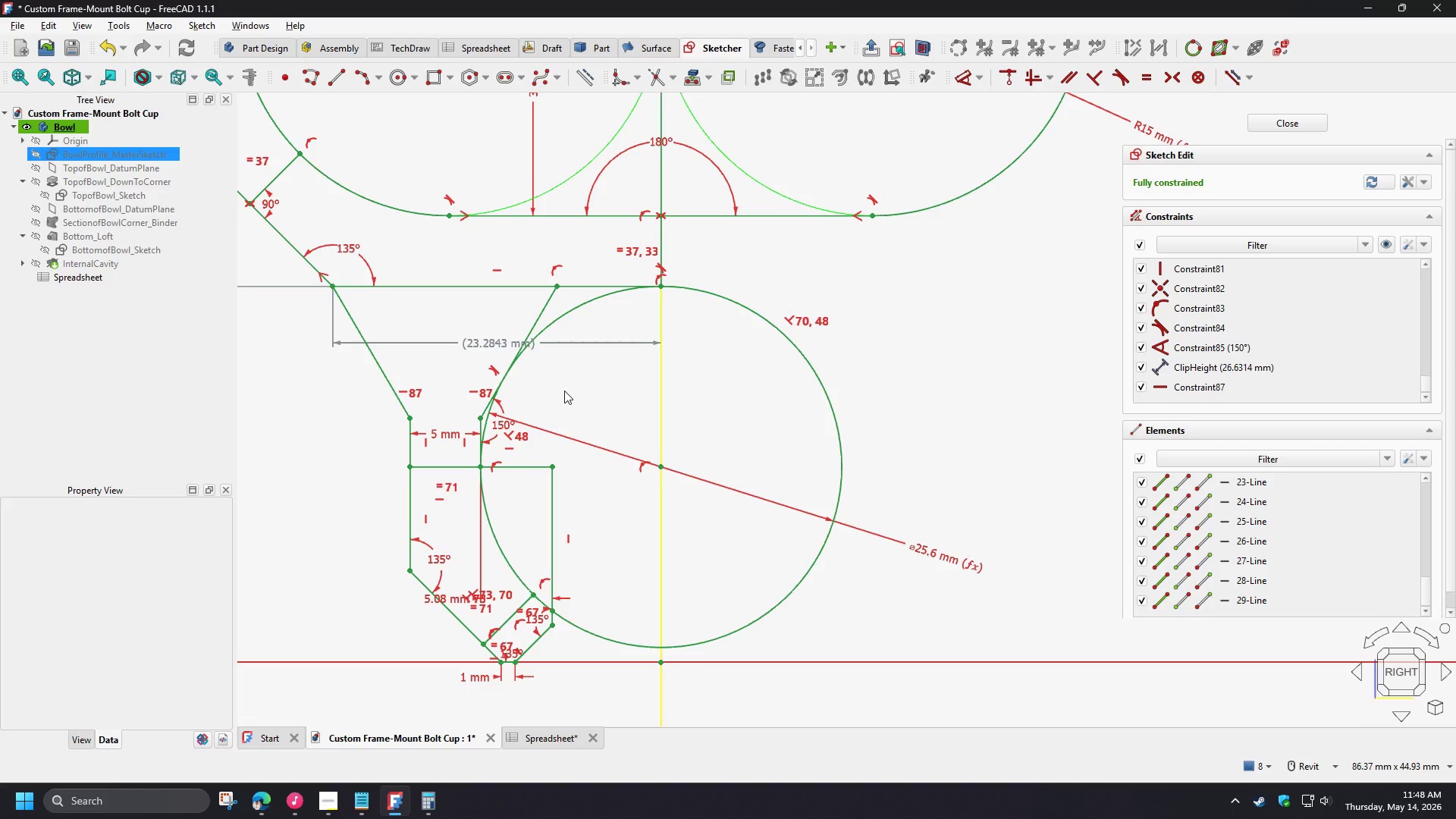 
wait(6.23)
 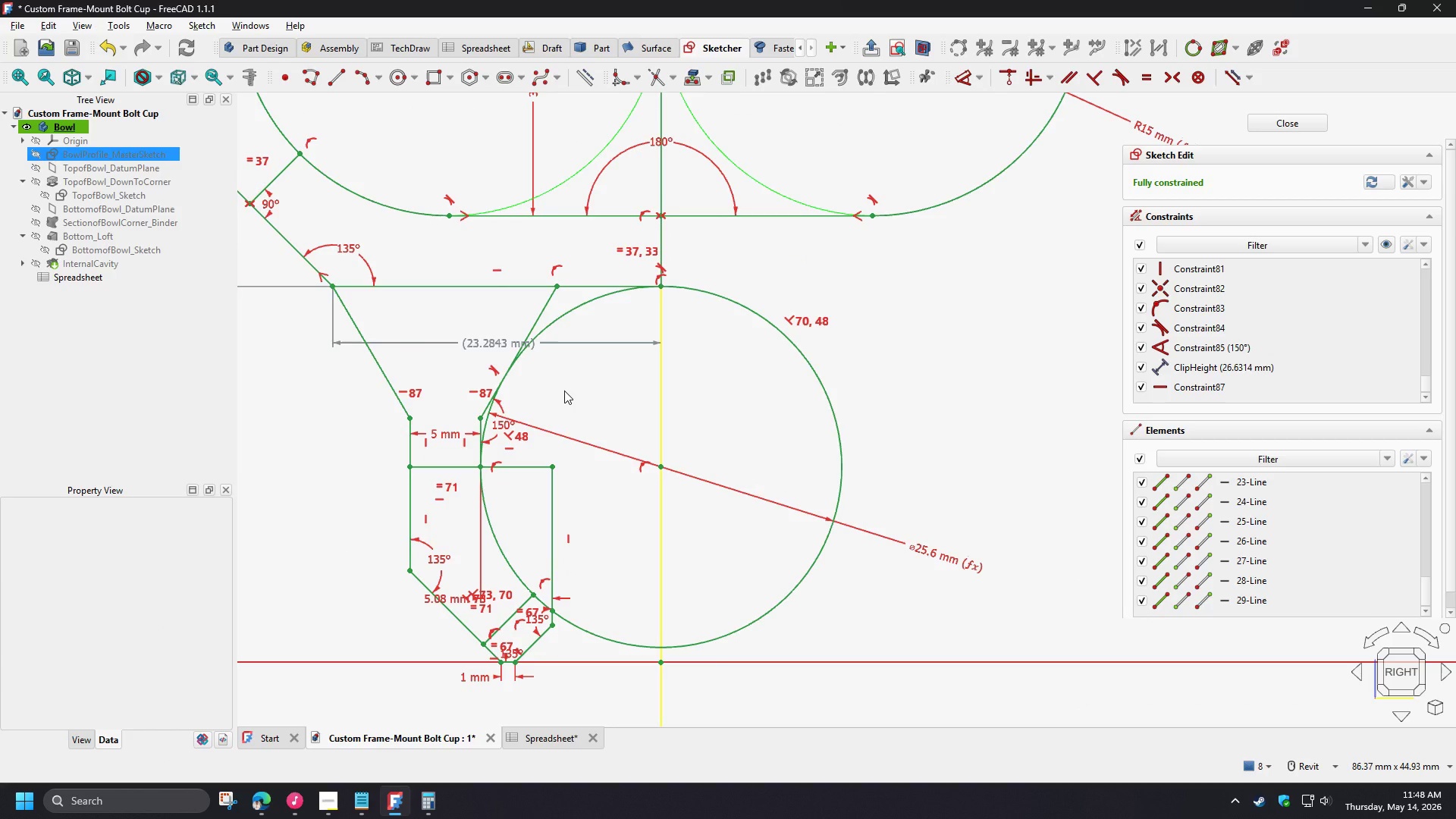 
scroll: coordinate [439, 366], scroll_direction: up, amount: 2.0
 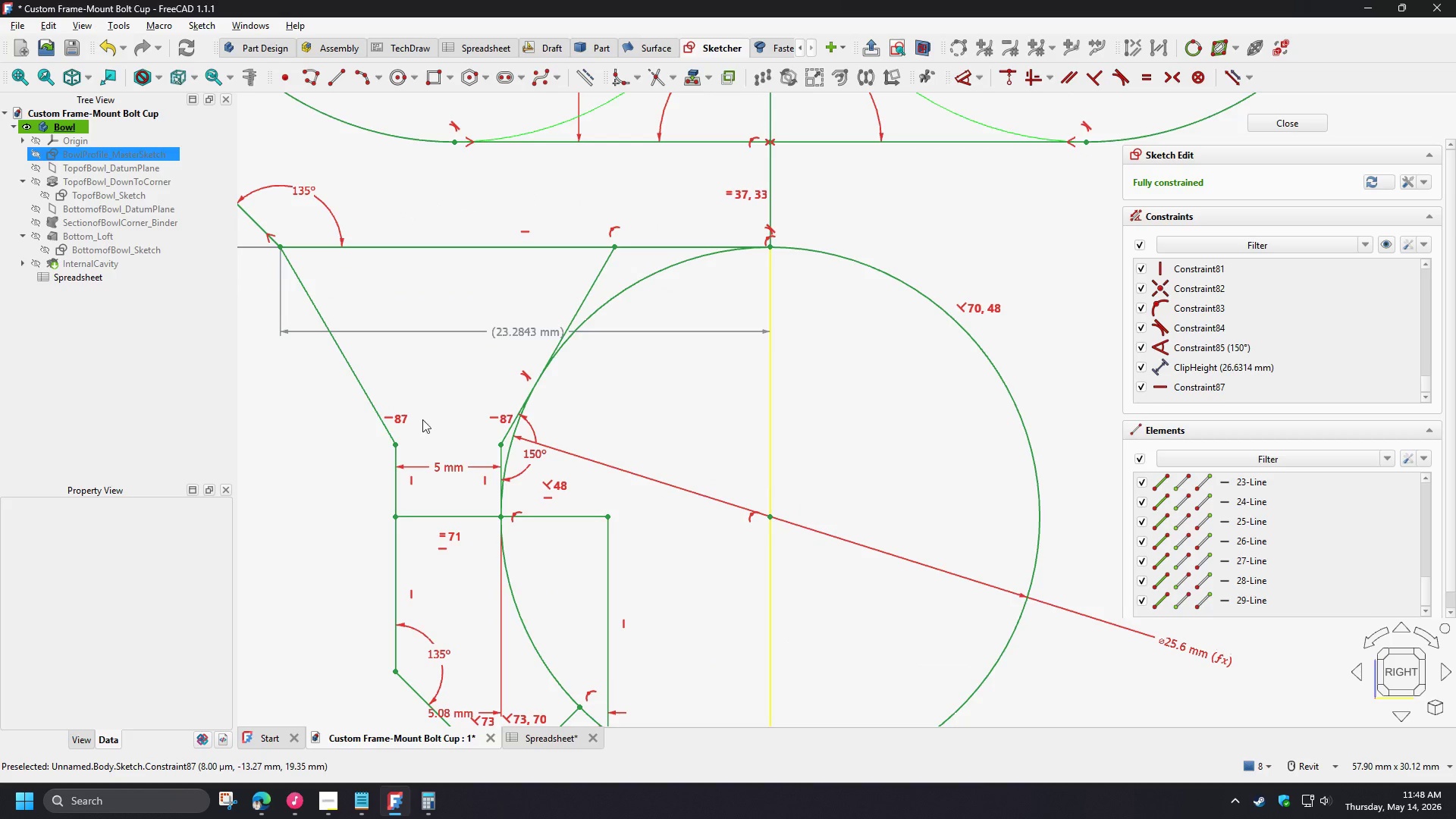 
left_click([398, 416])
 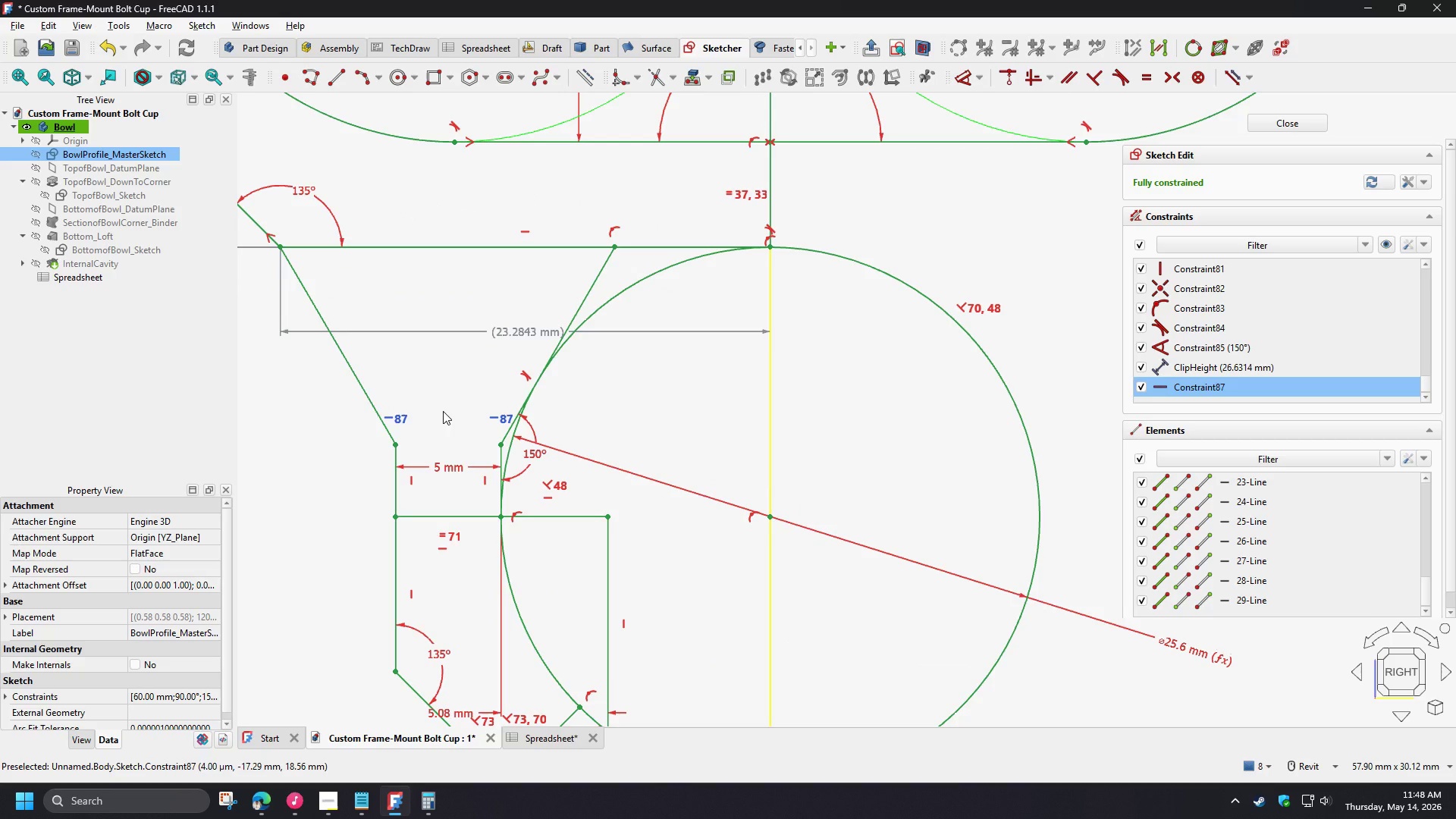 
key(Delete)
 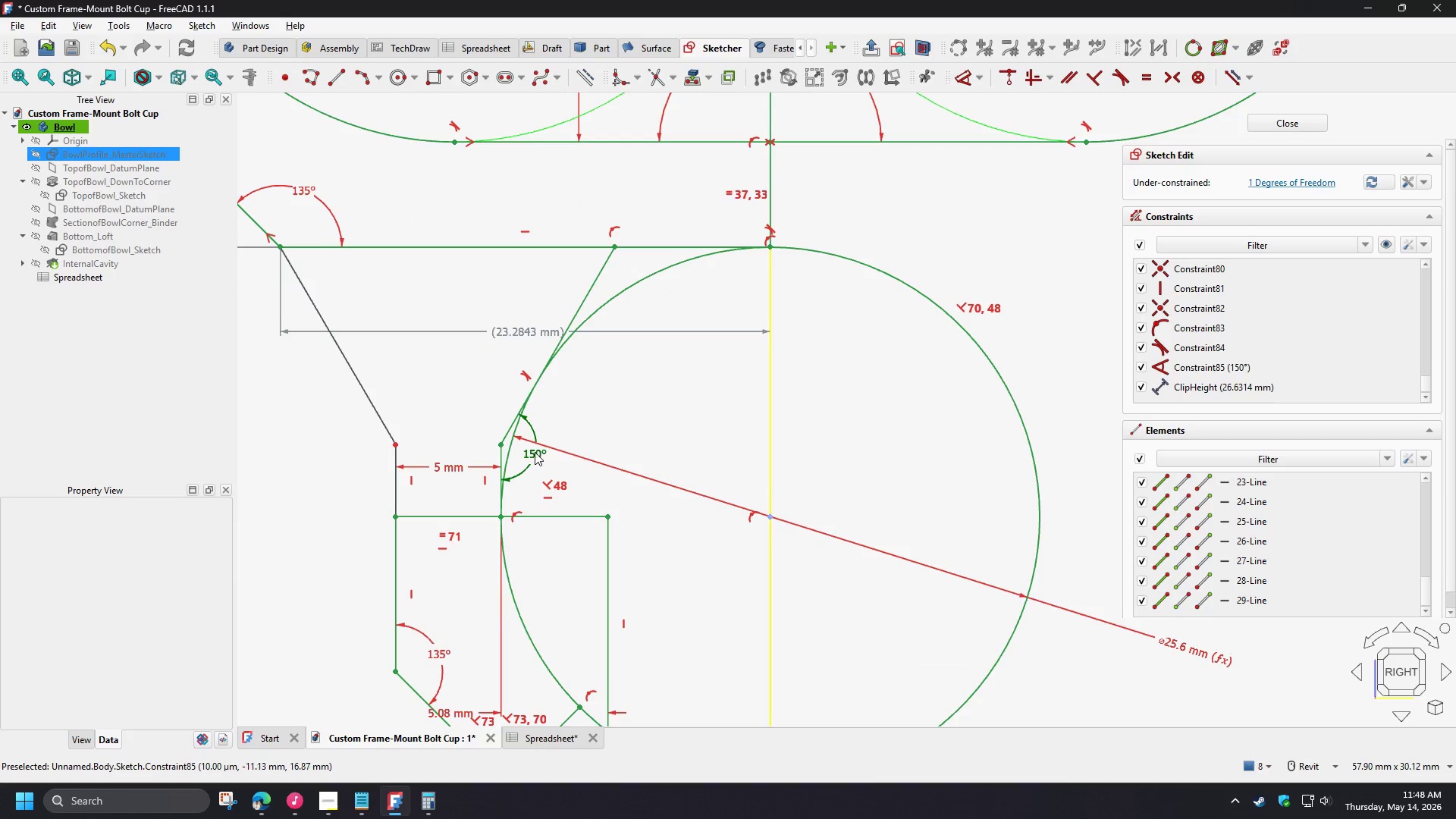 
double_click([535, 452])
 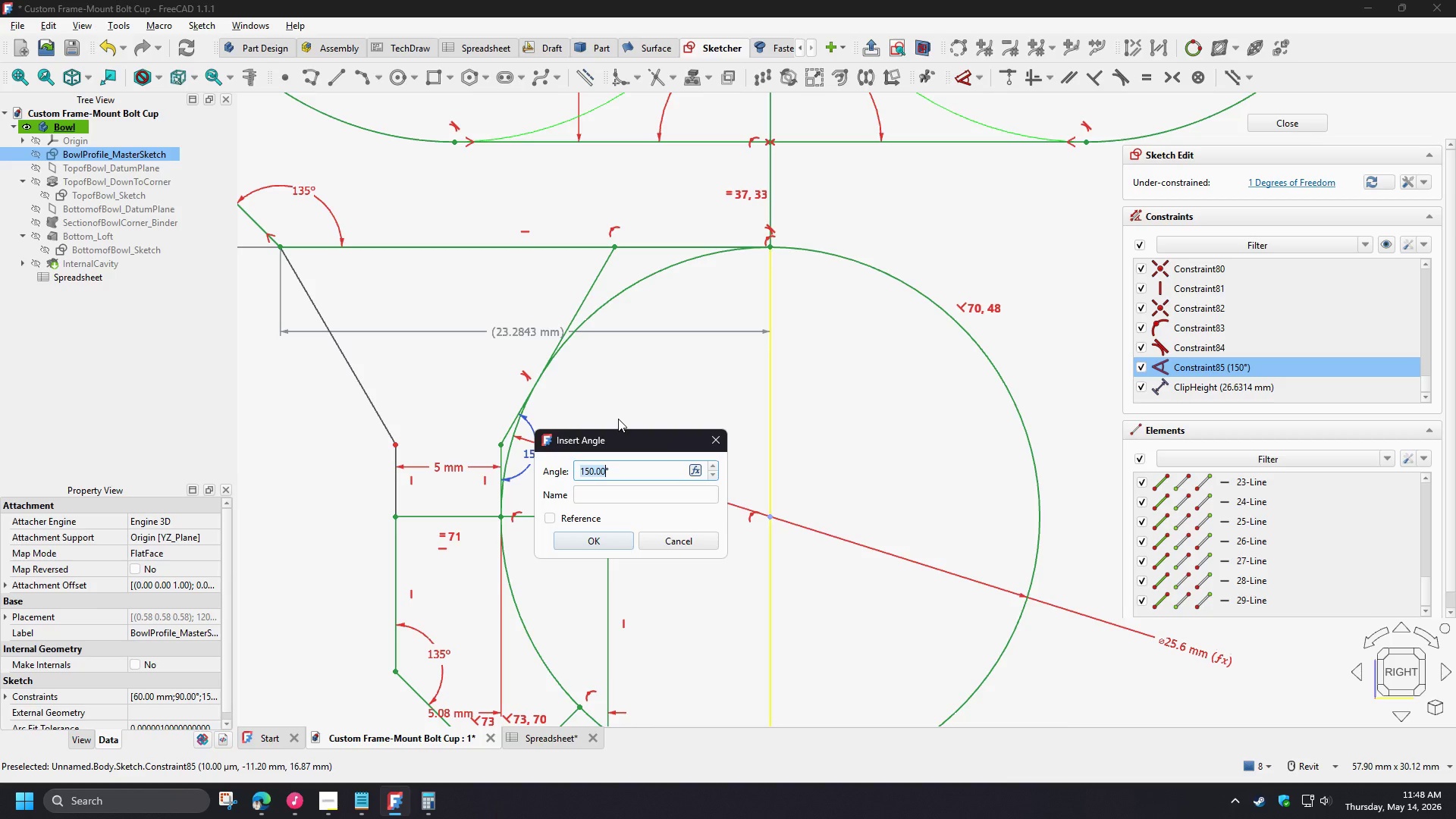 
key(Numpad1)
 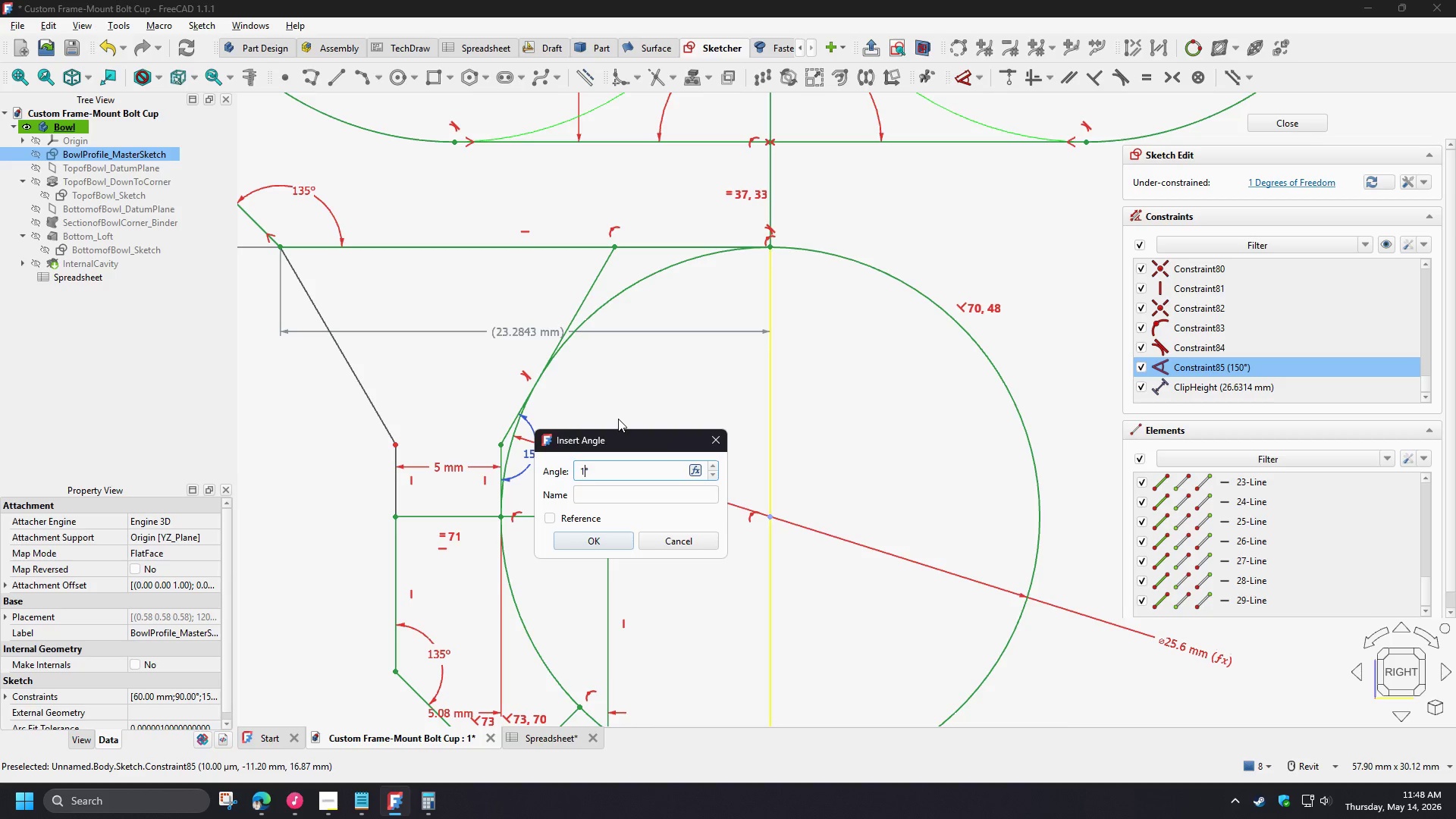 
key(Numpad4)
 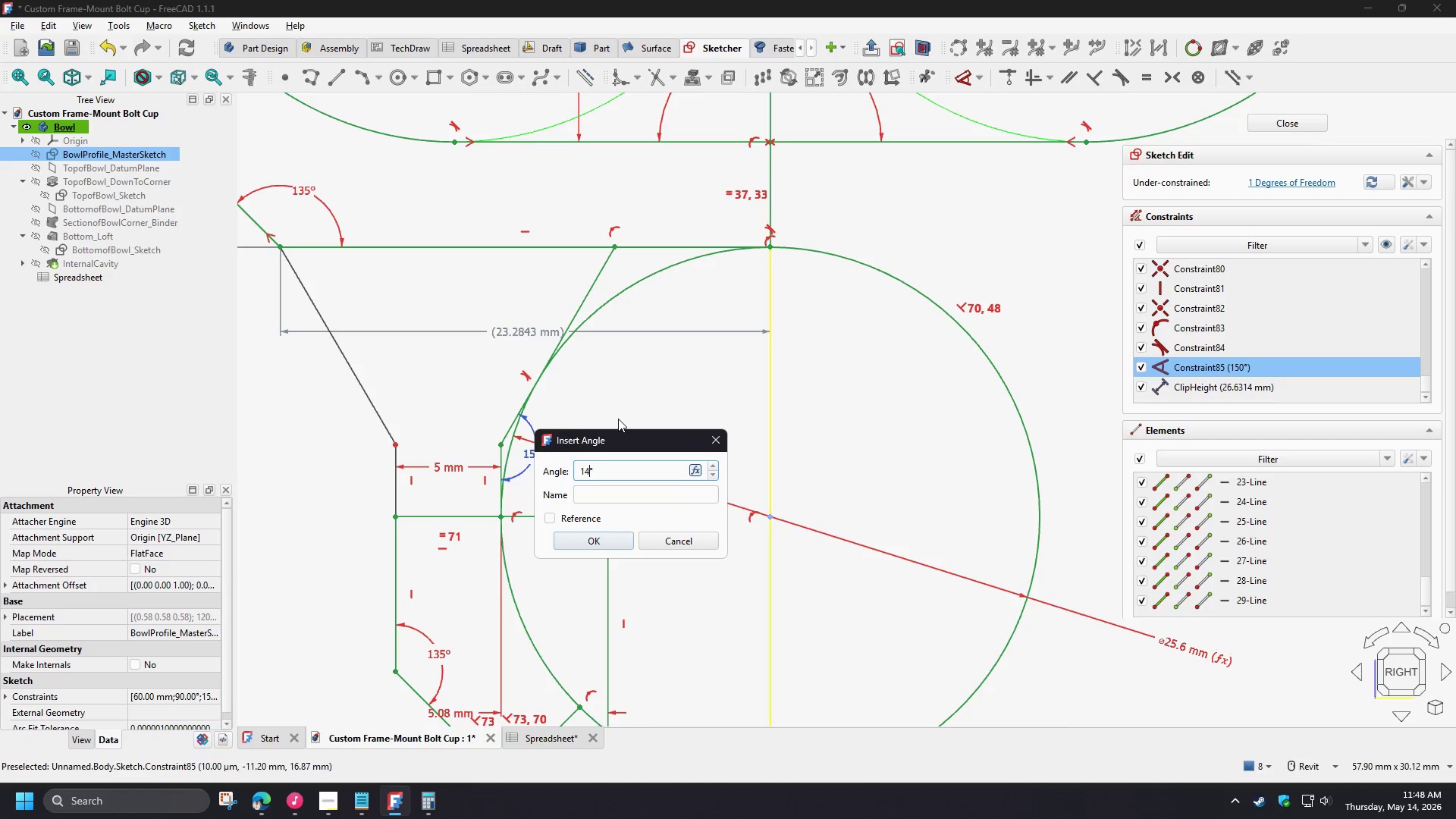 
key(Numpad5)
 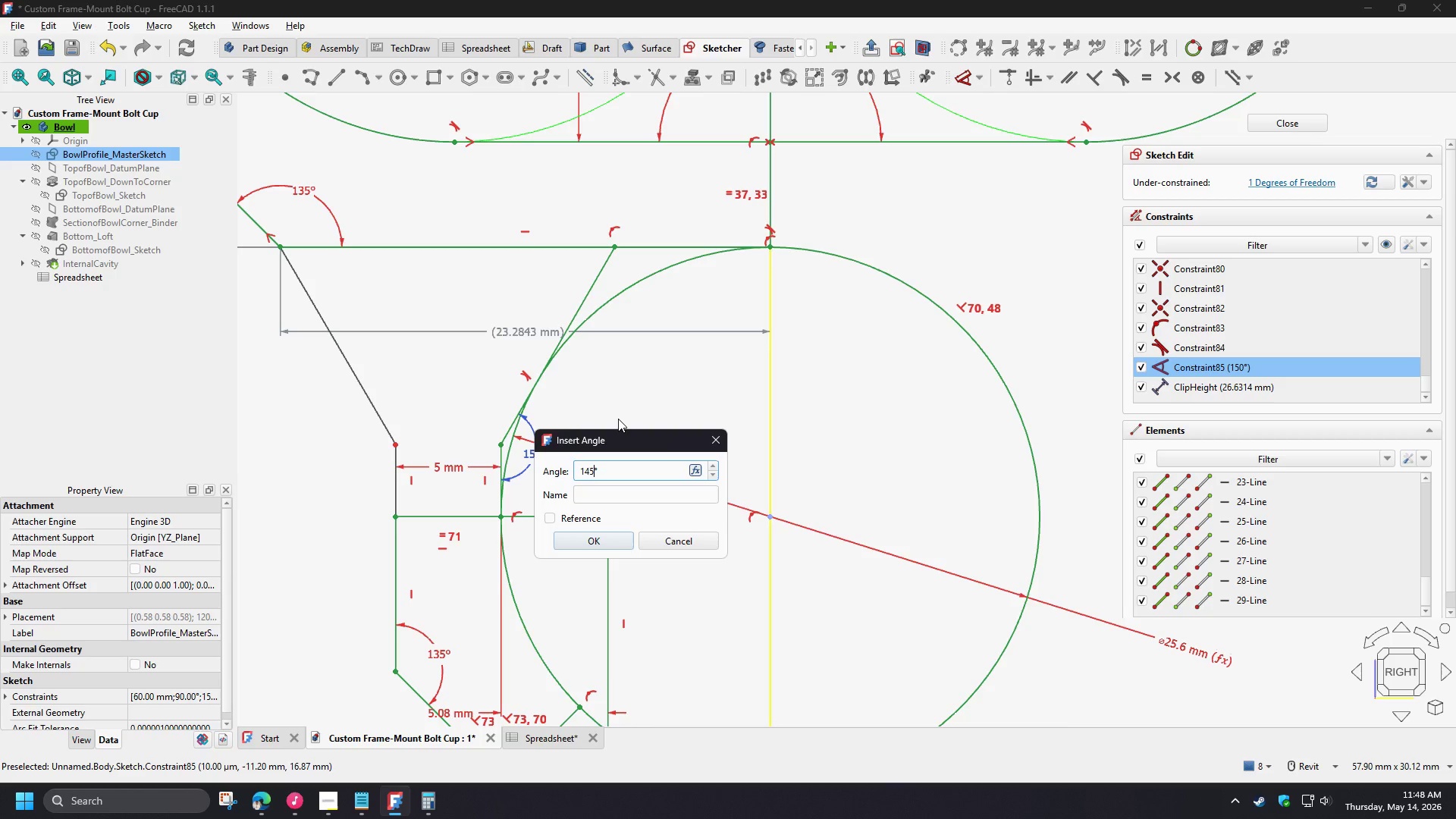 
key(Backspace)
 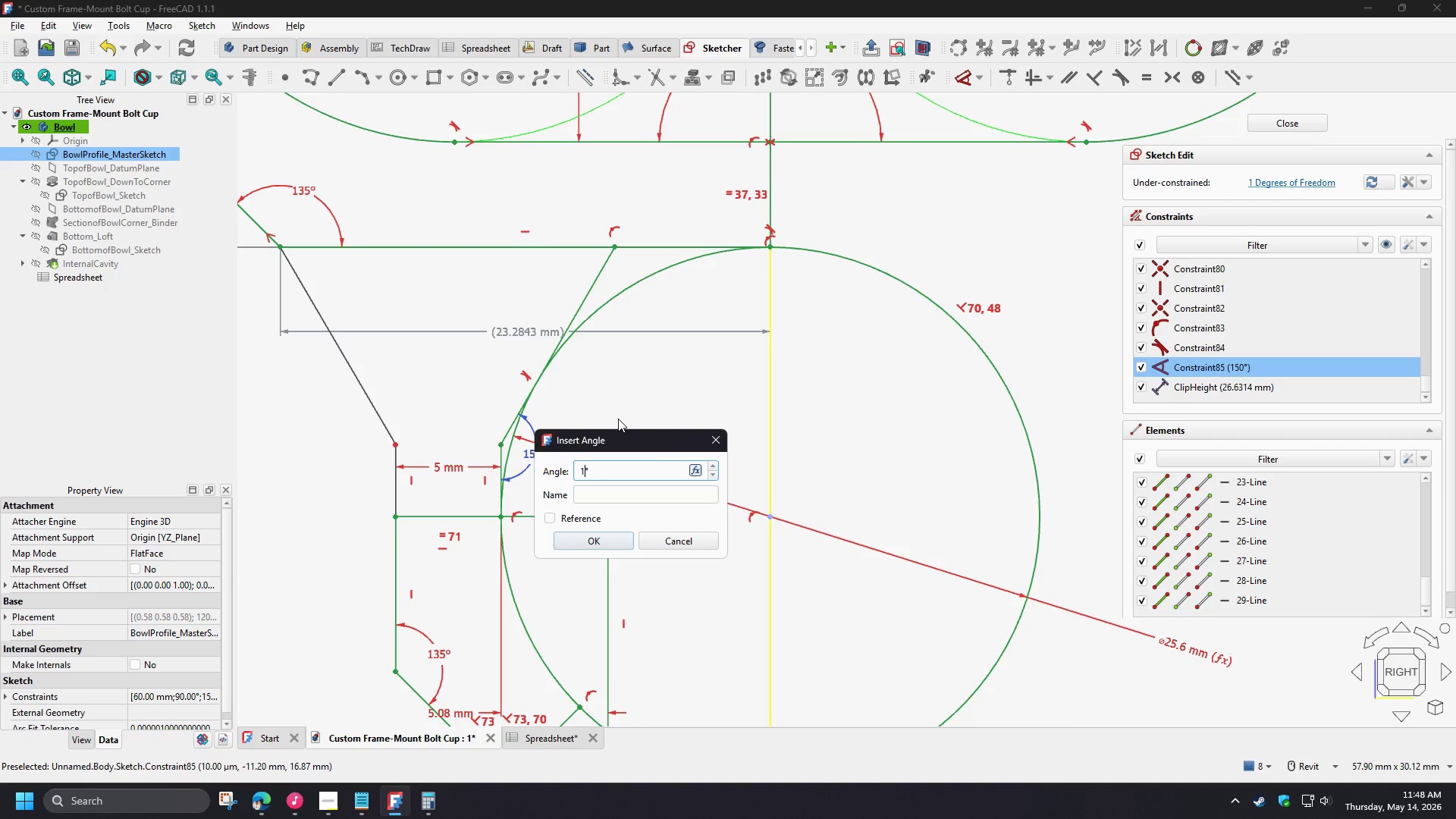 
key(Backspace)
 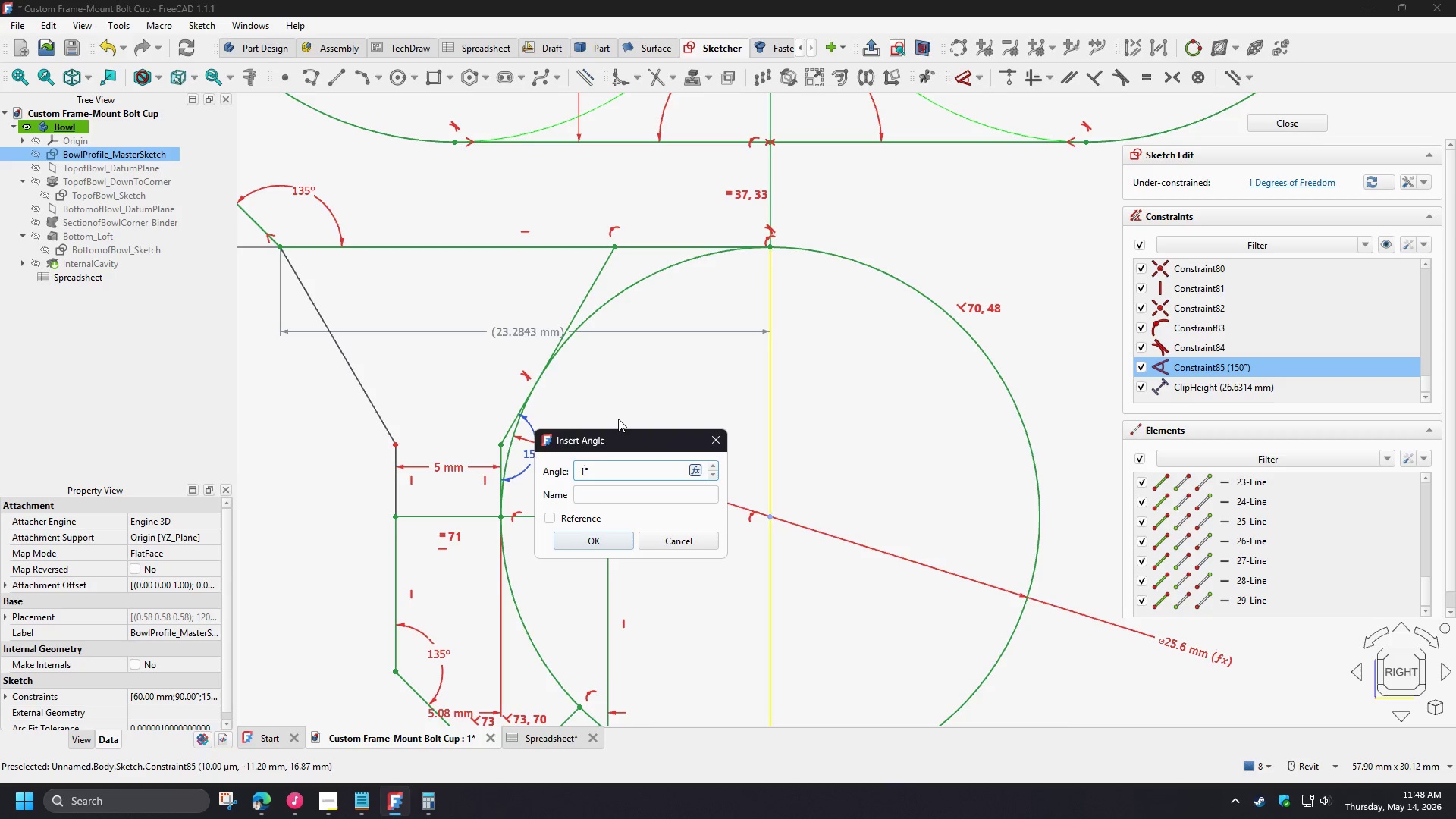 
key(Numpad3)
 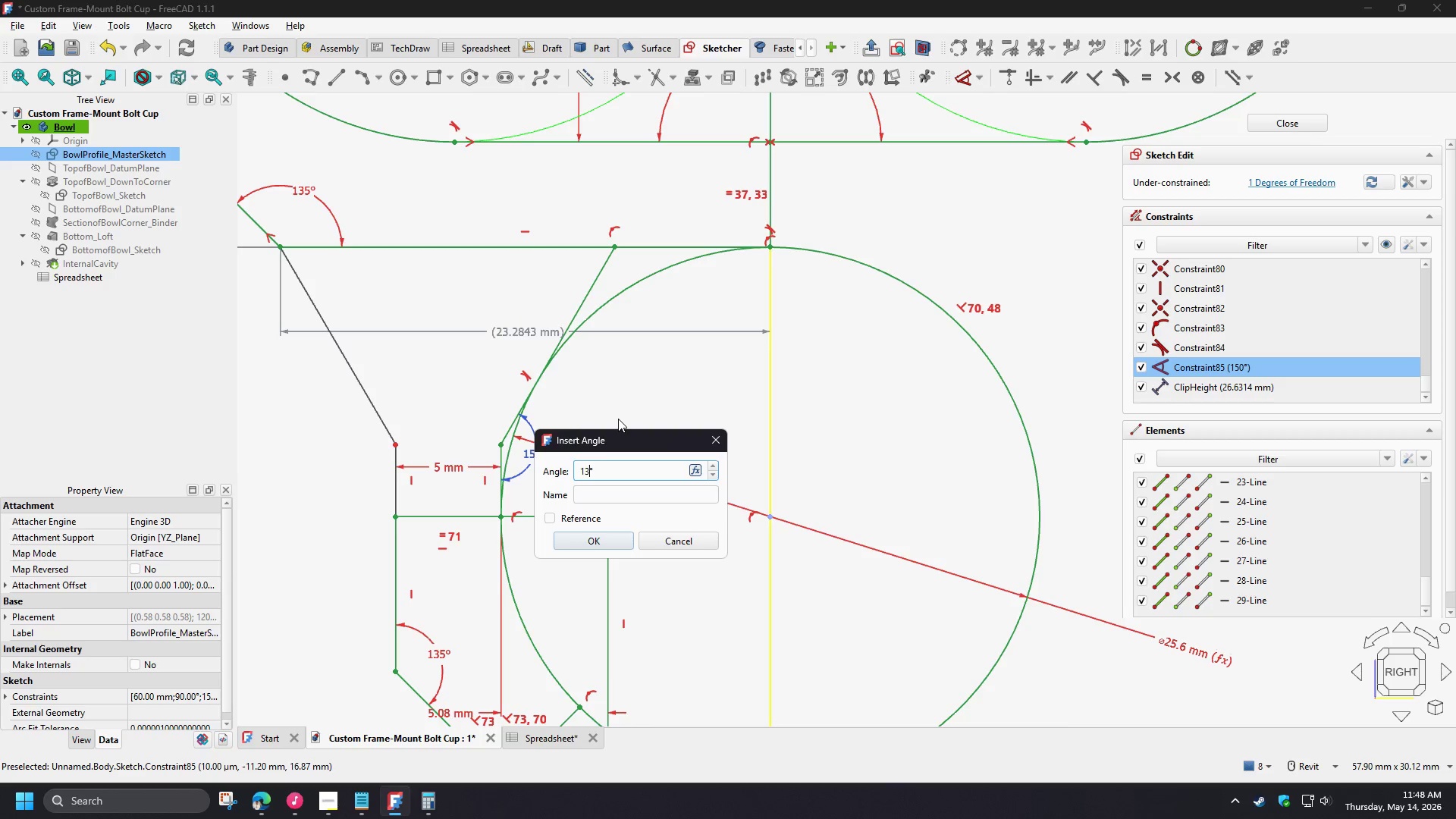 
key(Numpad5)
 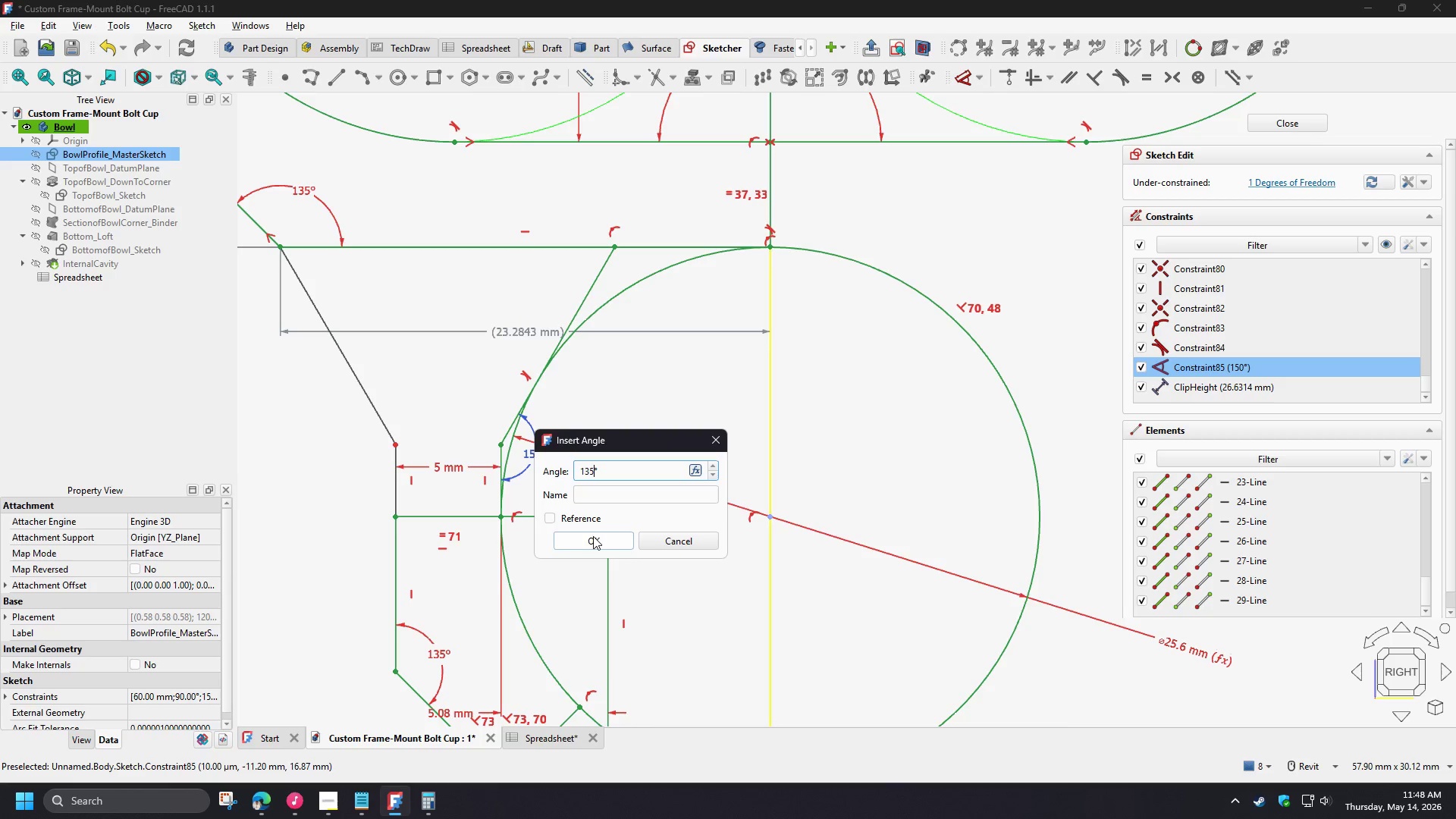 
left_click([593, 541])
 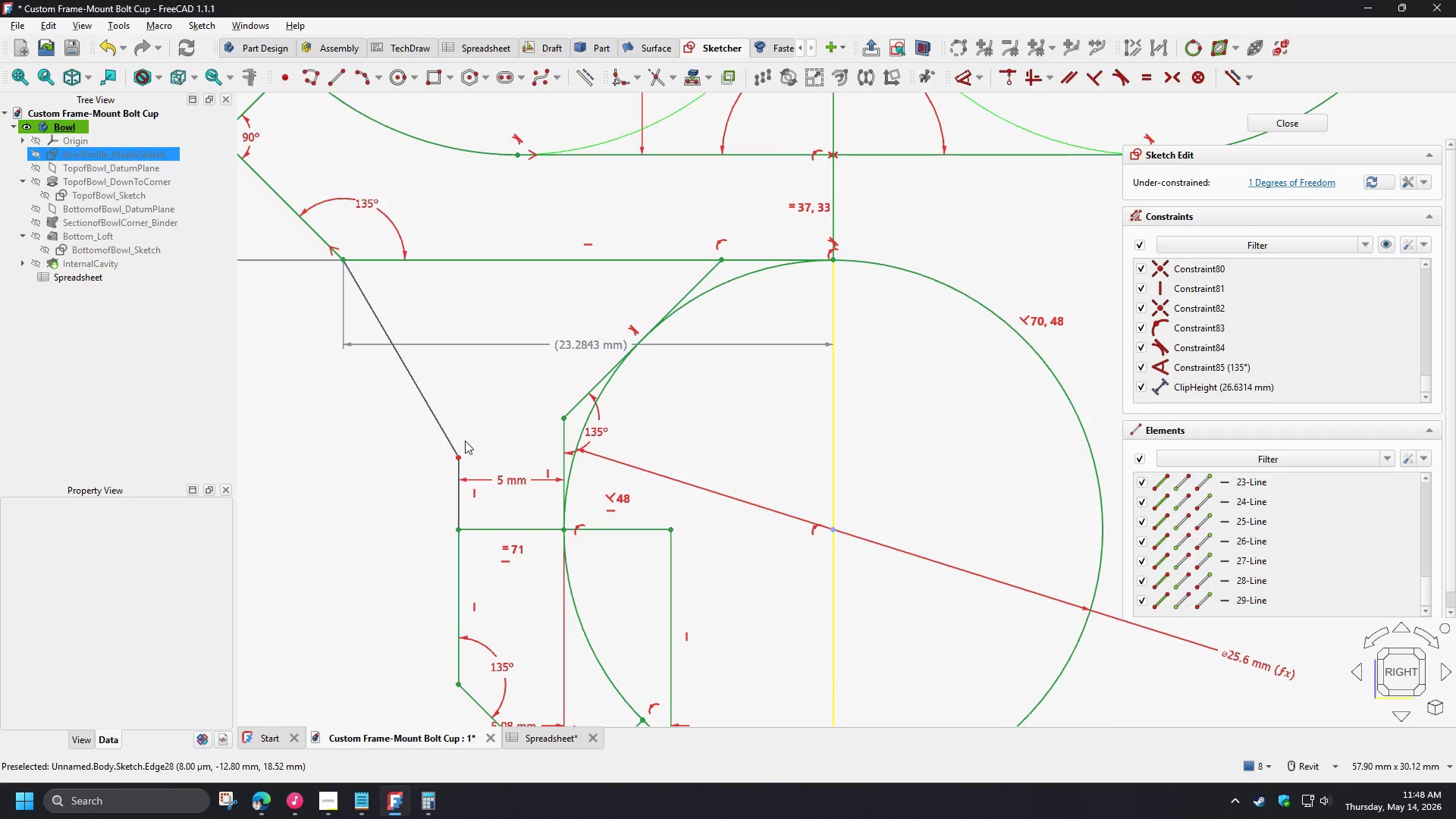 
left_click([458, 503])
 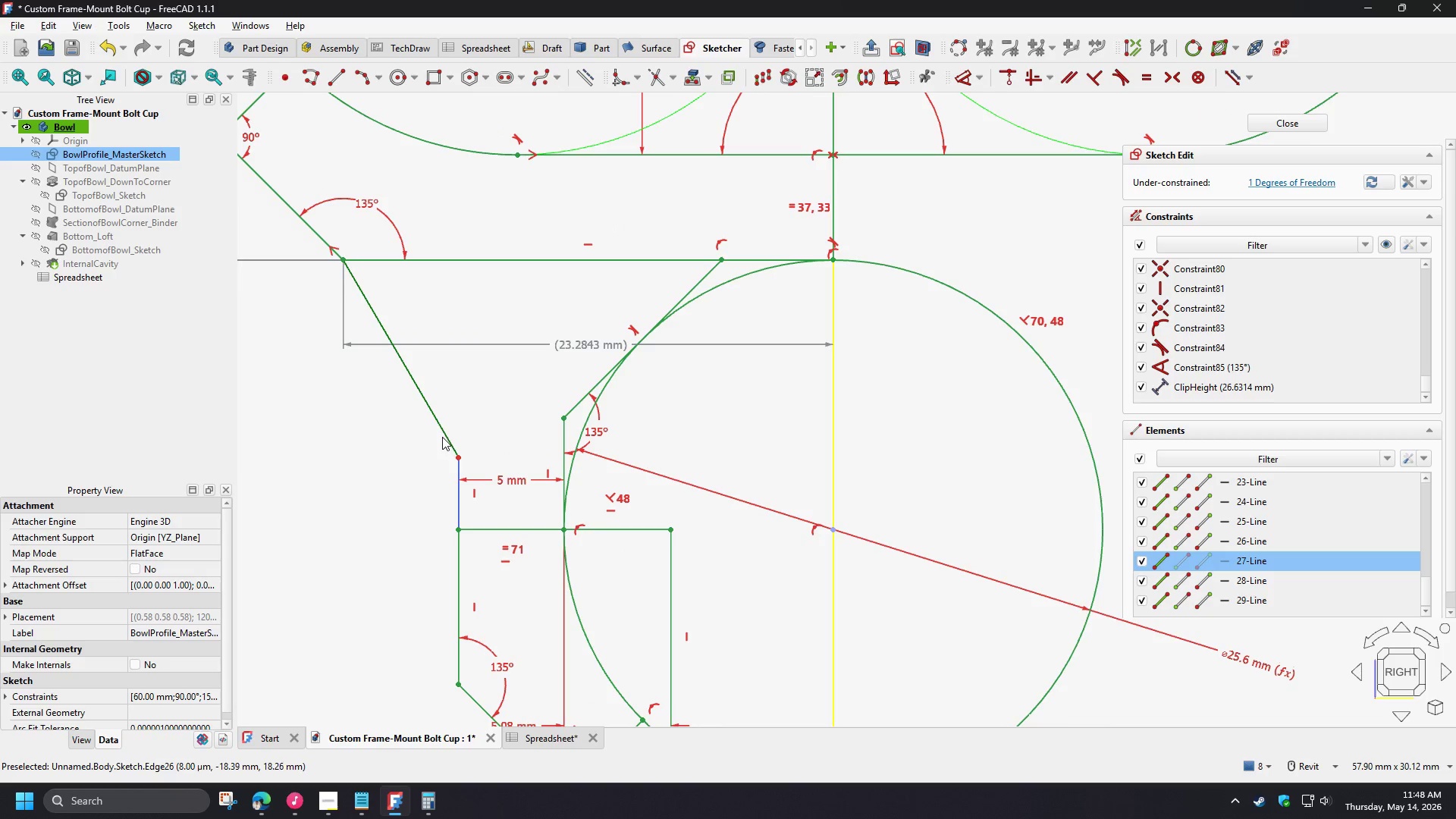 
left_click([442, 435])
 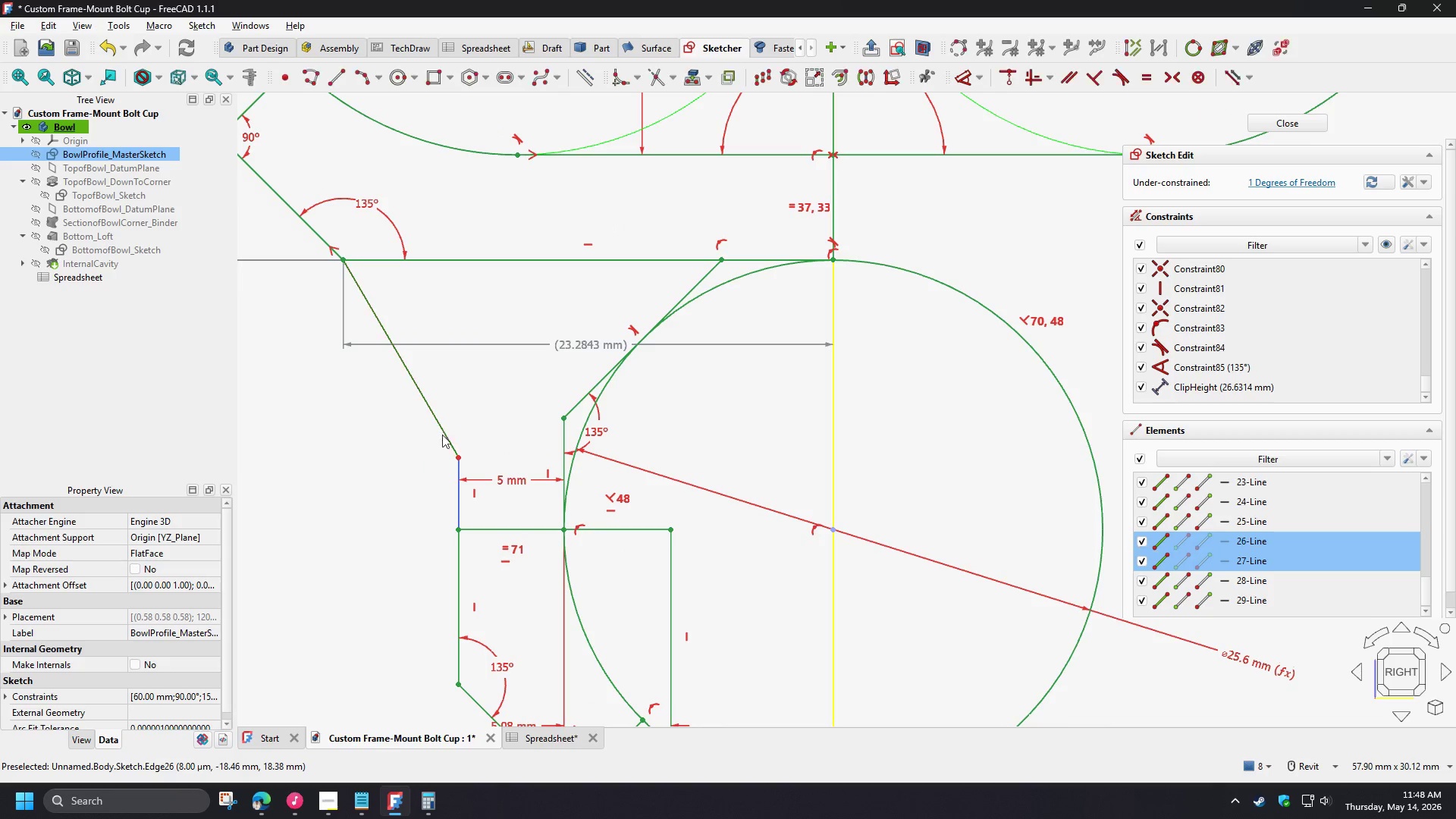 
key(D)
 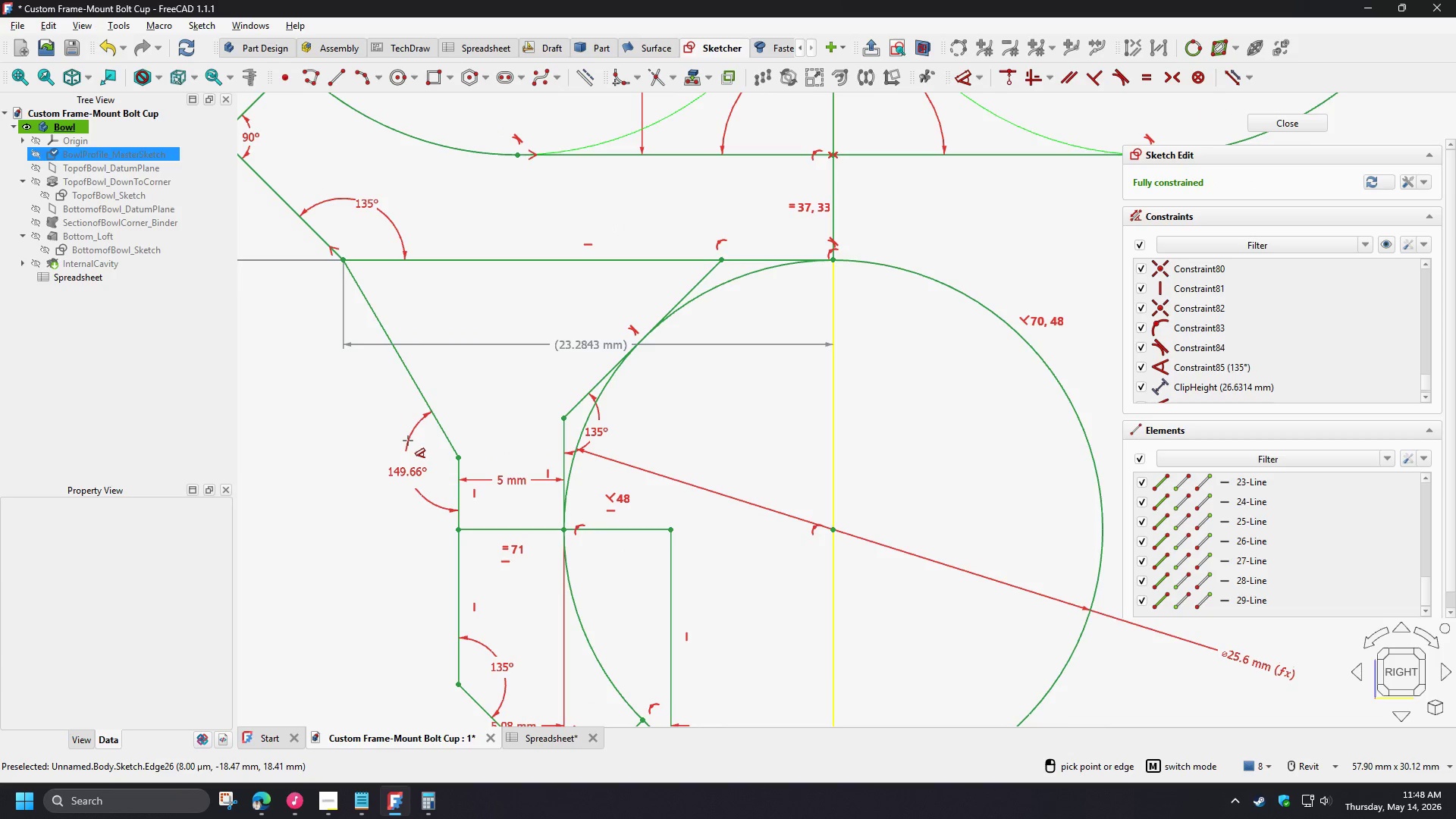 
left_click([408, 441])
 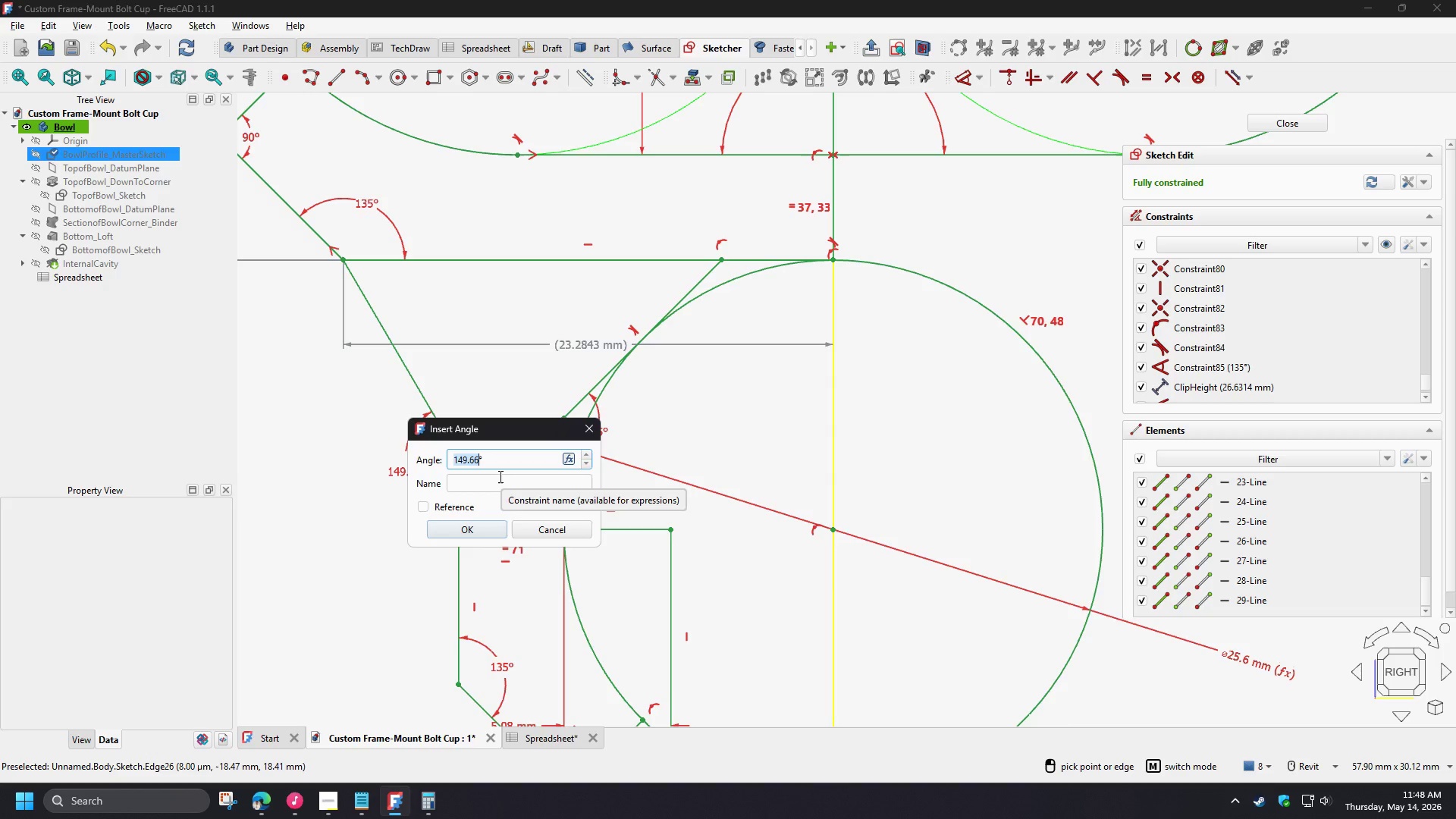 
key(Numpad1)
 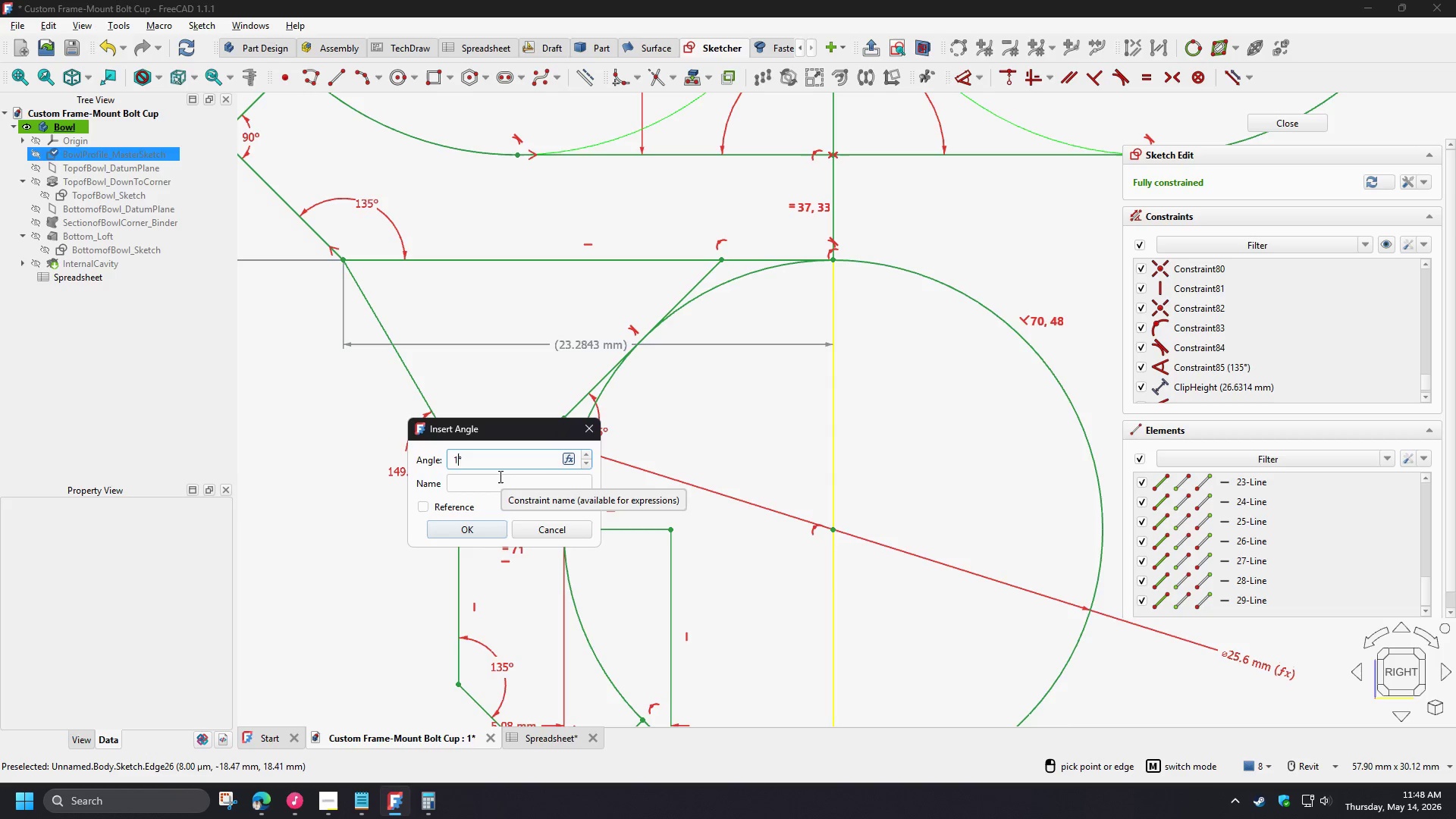 
key(Numpad5)
 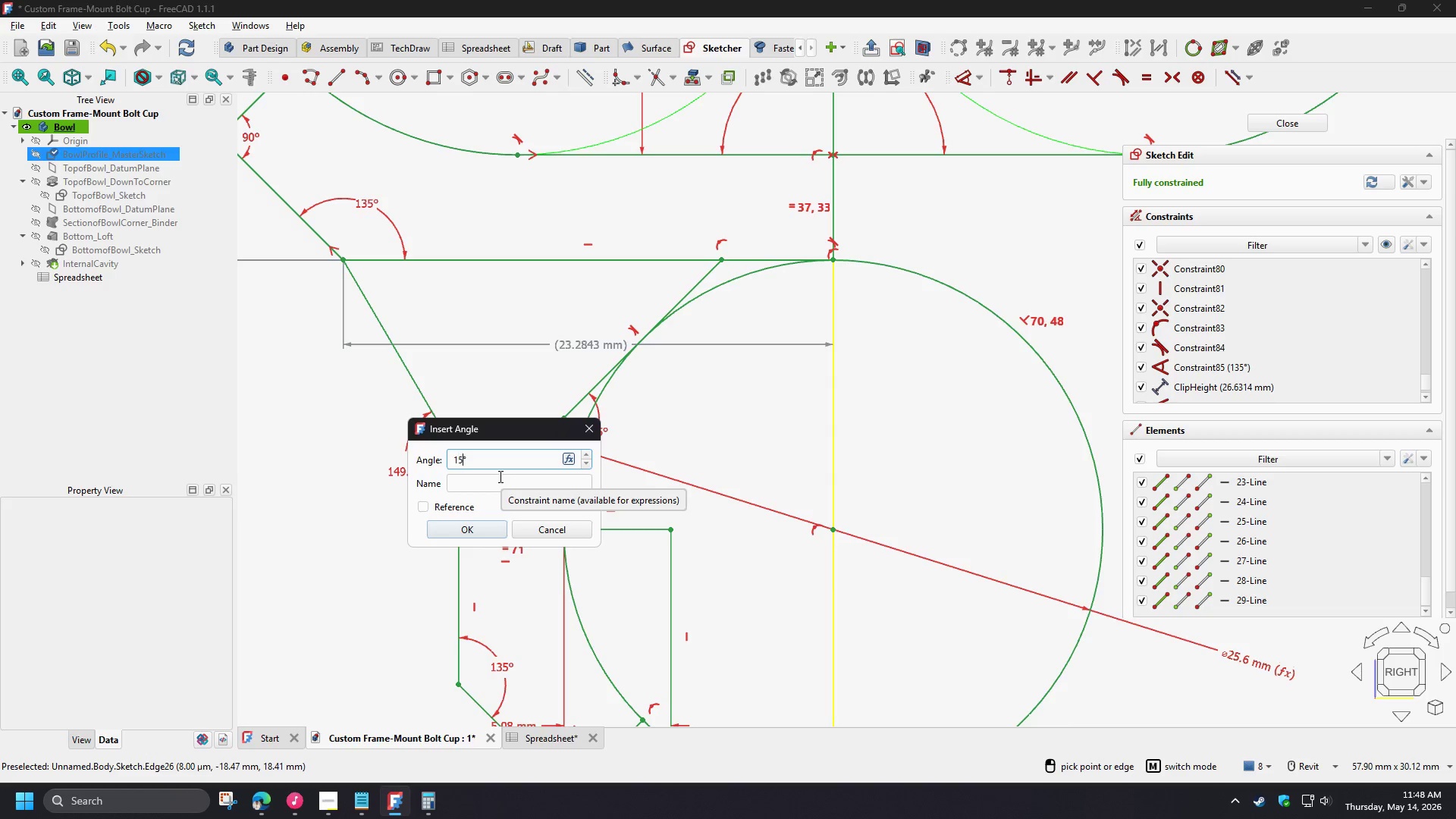 
key(Numpad0)
 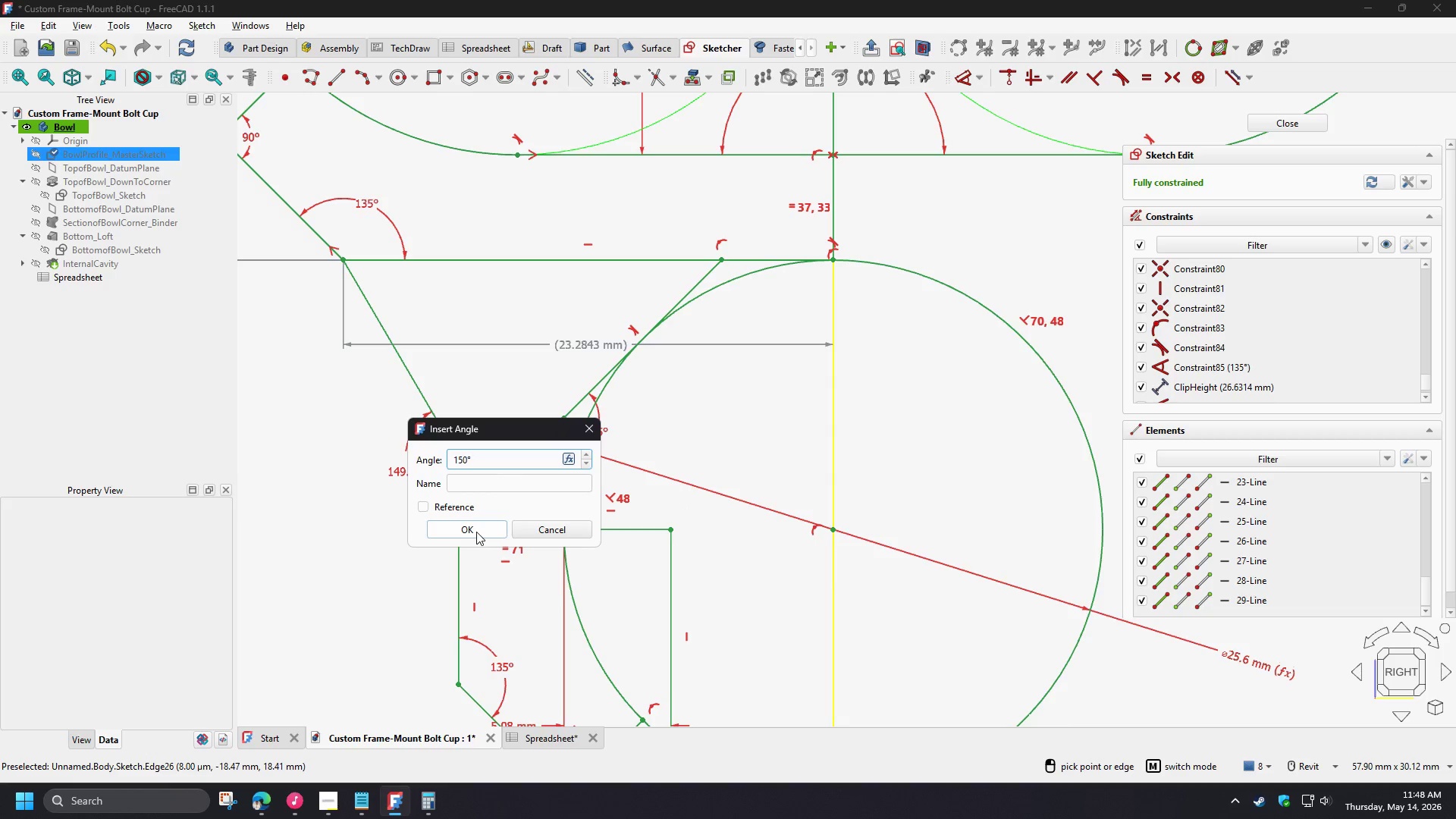 
left_click([476, 532])
 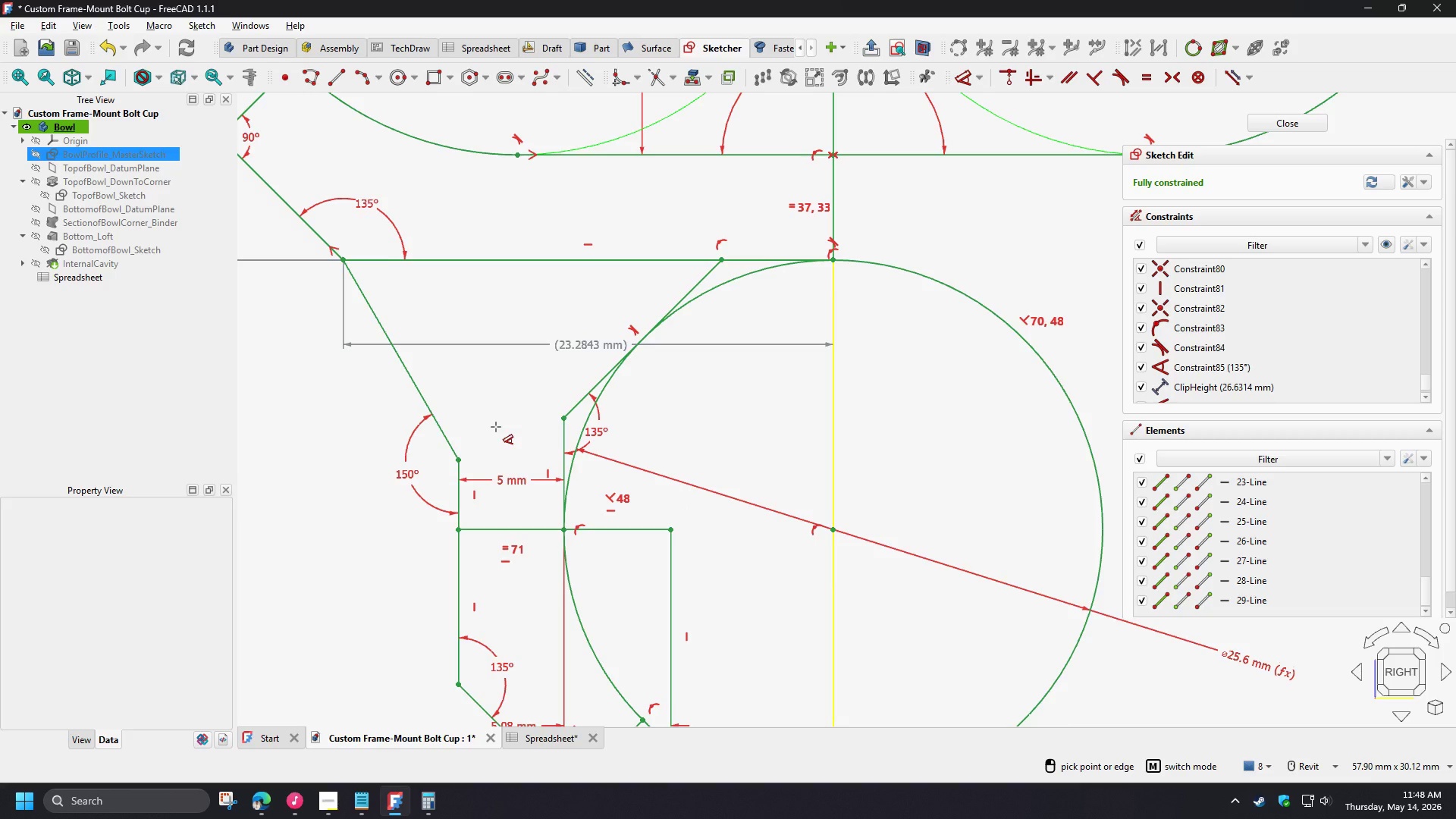 
scroll: coordinate [496, 427], scroll_direction: down, amount: 2.0
 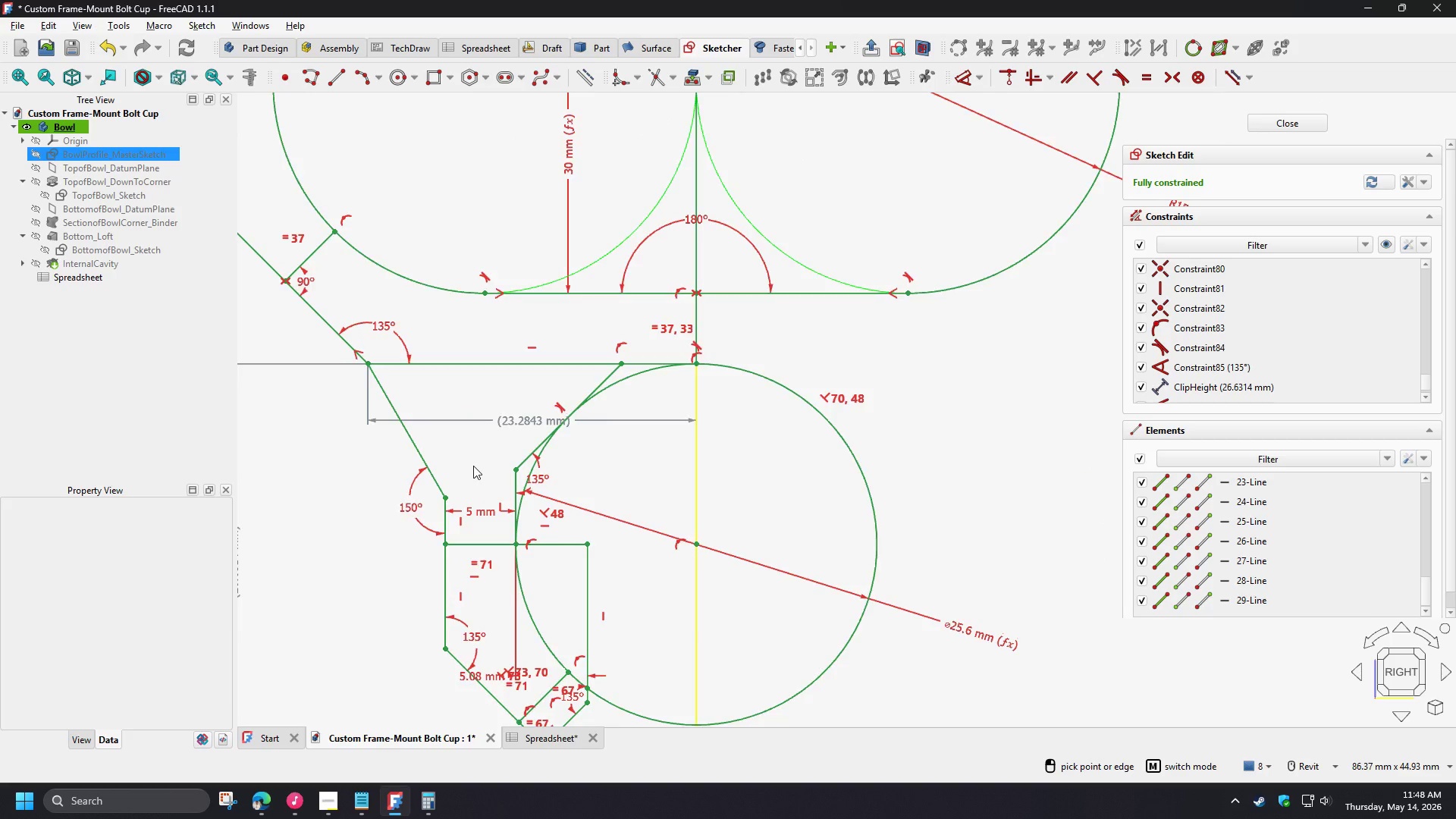 
scroll: coordinate [473, 466], scroll_direction: up, amount: 1.0
 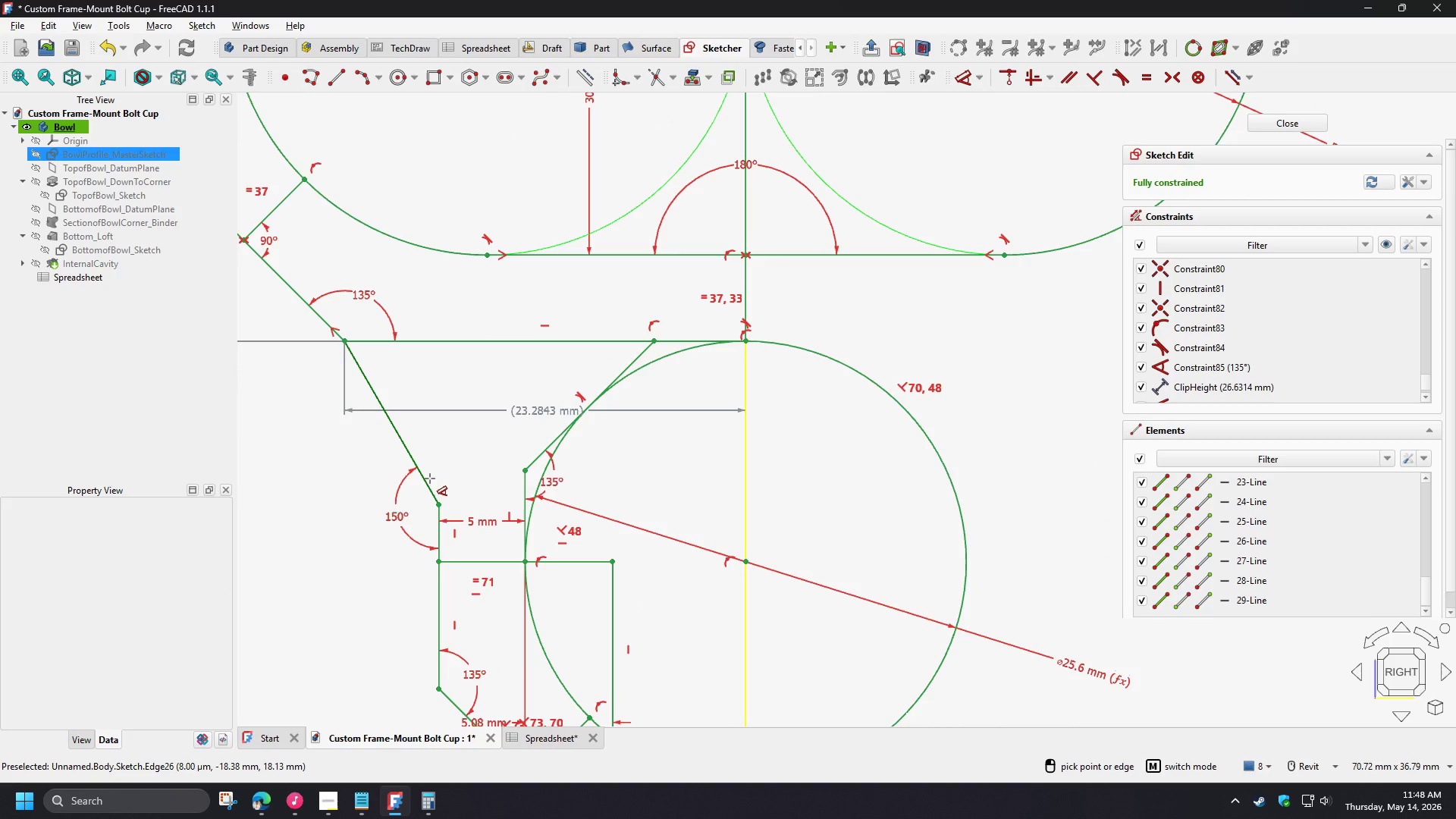 
right_click([445, 464])
 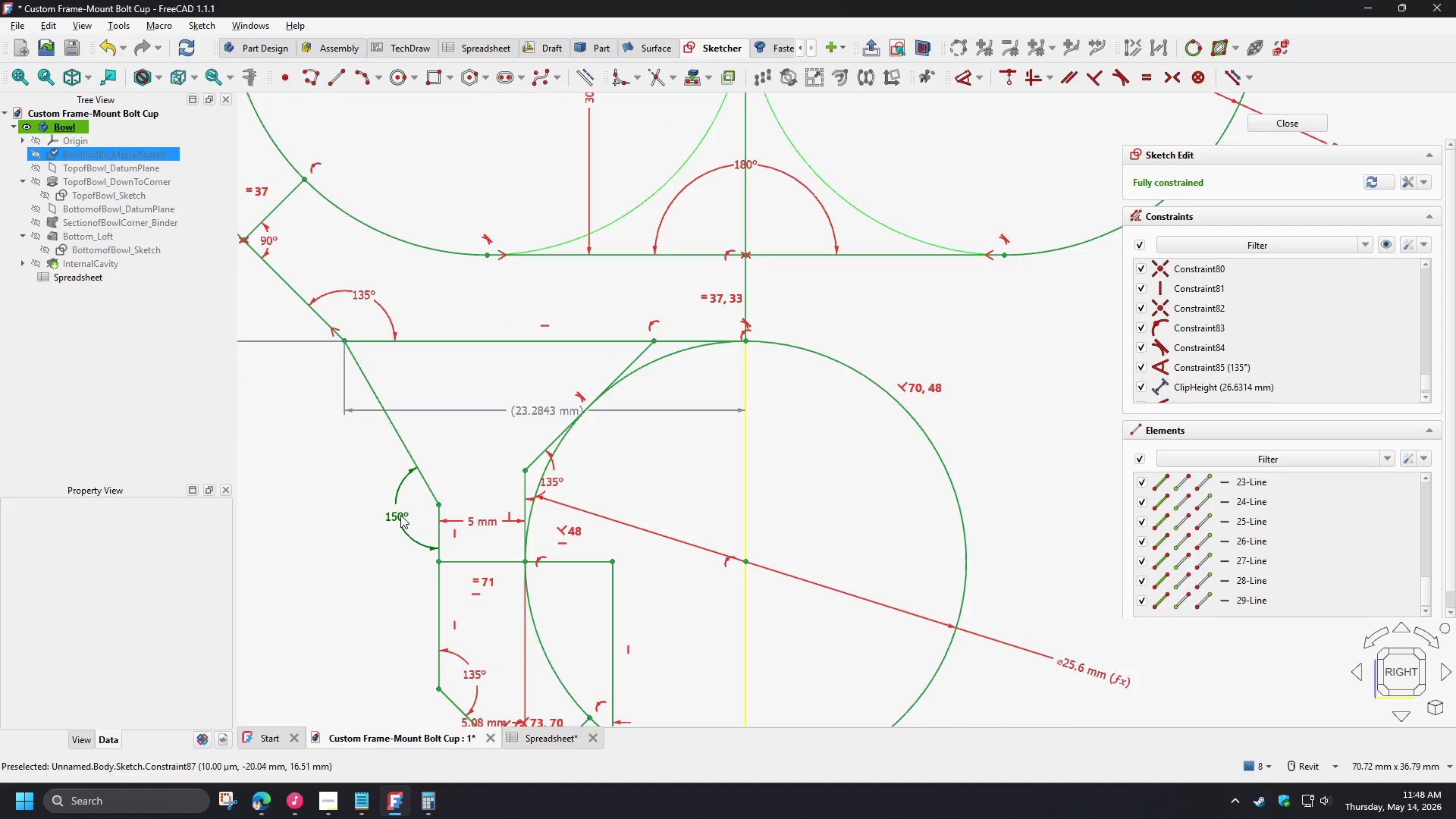 
double_click([400, 515])
 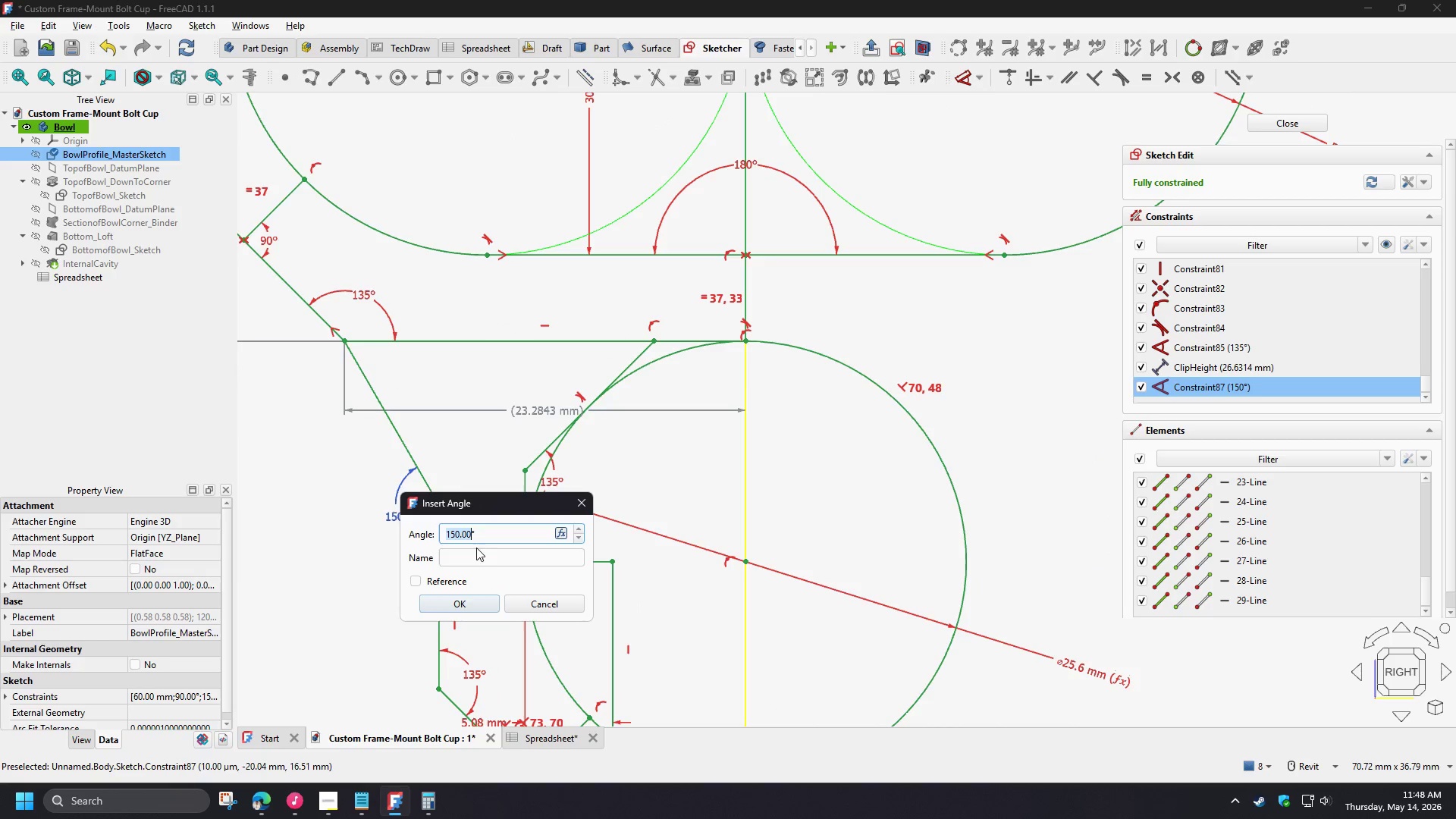 
mouse_move([544, 550])
 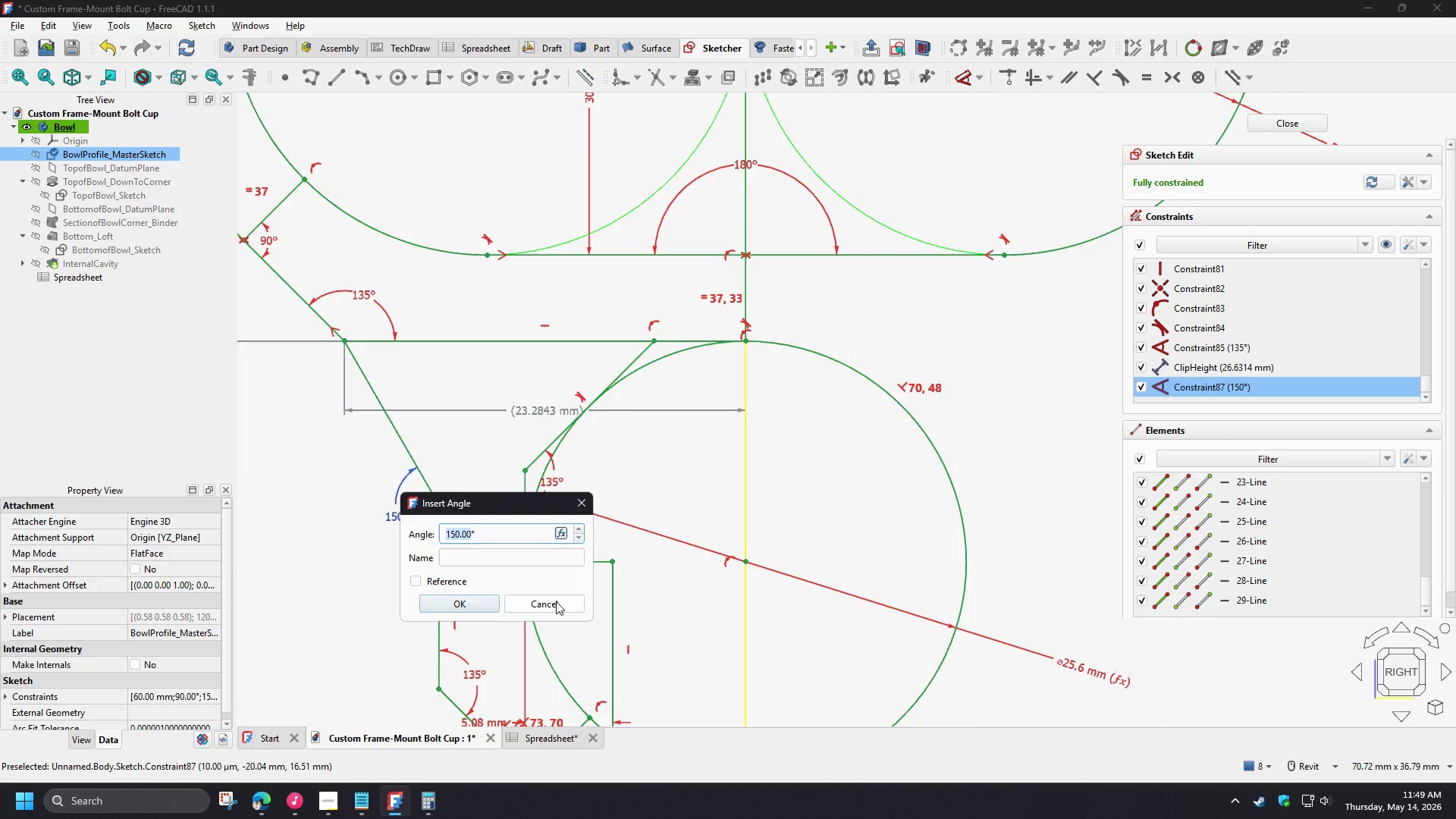 
left_click([556, 601])
 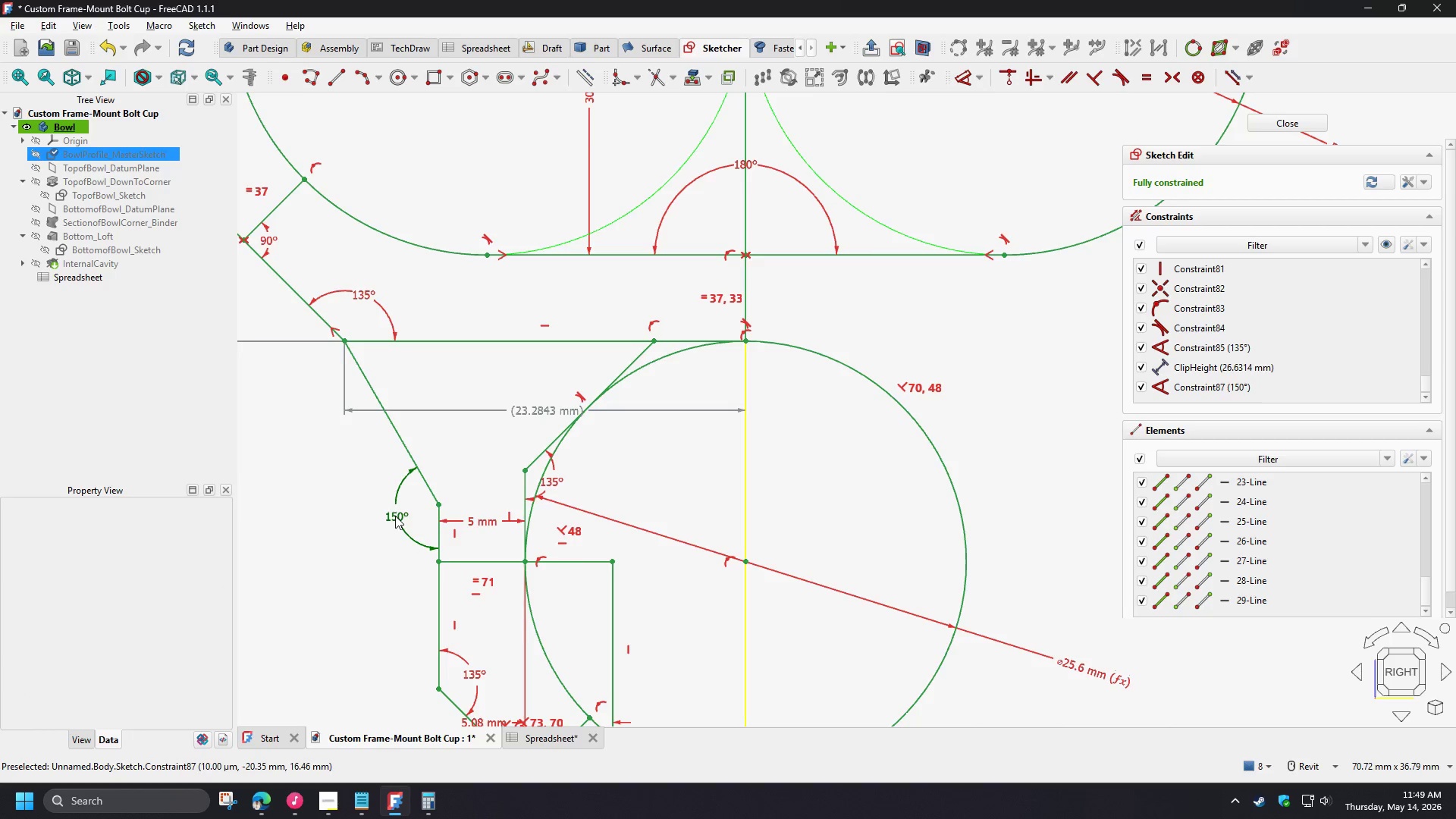 
left_click([395, 518])
 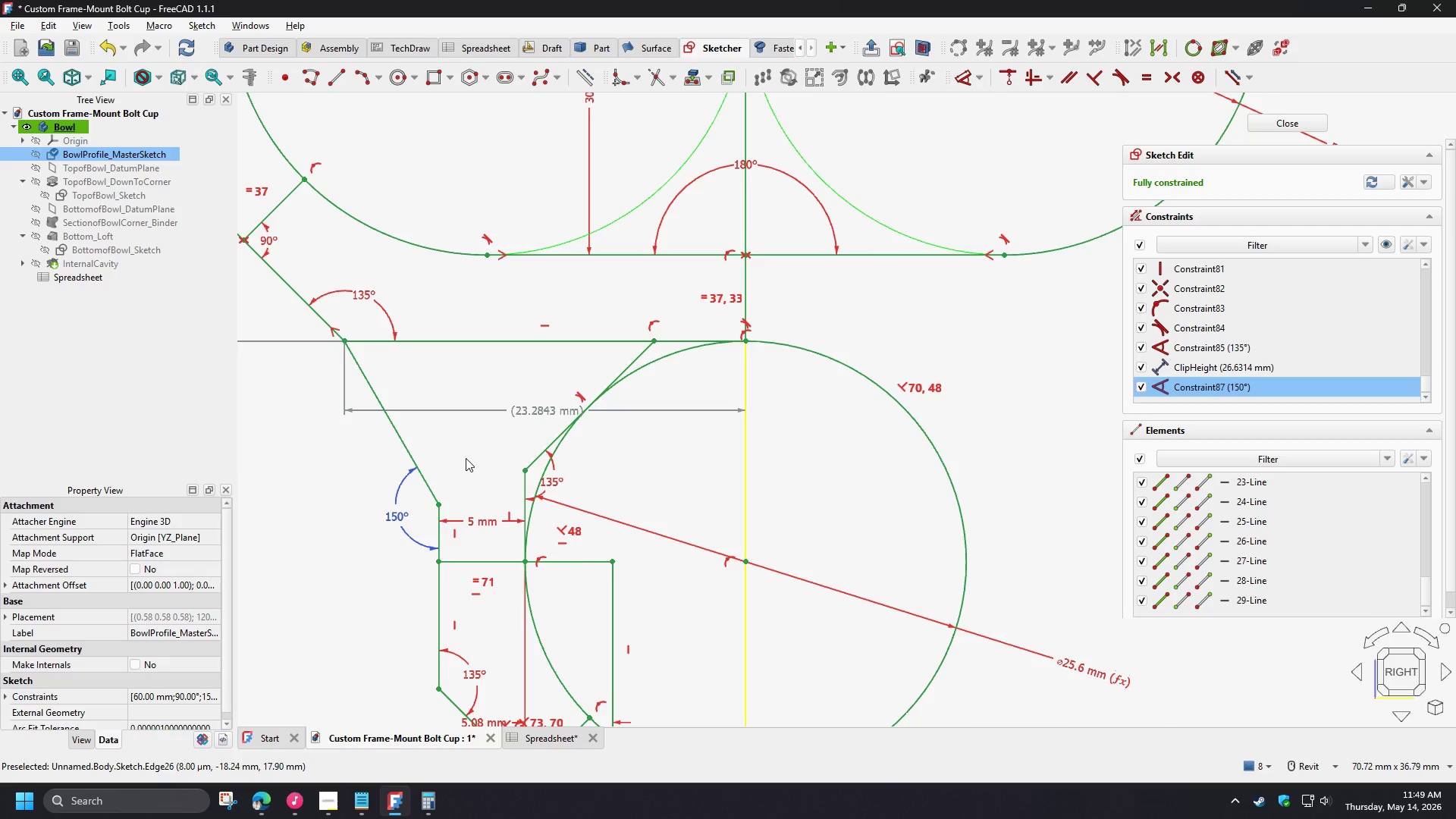 
double_click([391, 516])
 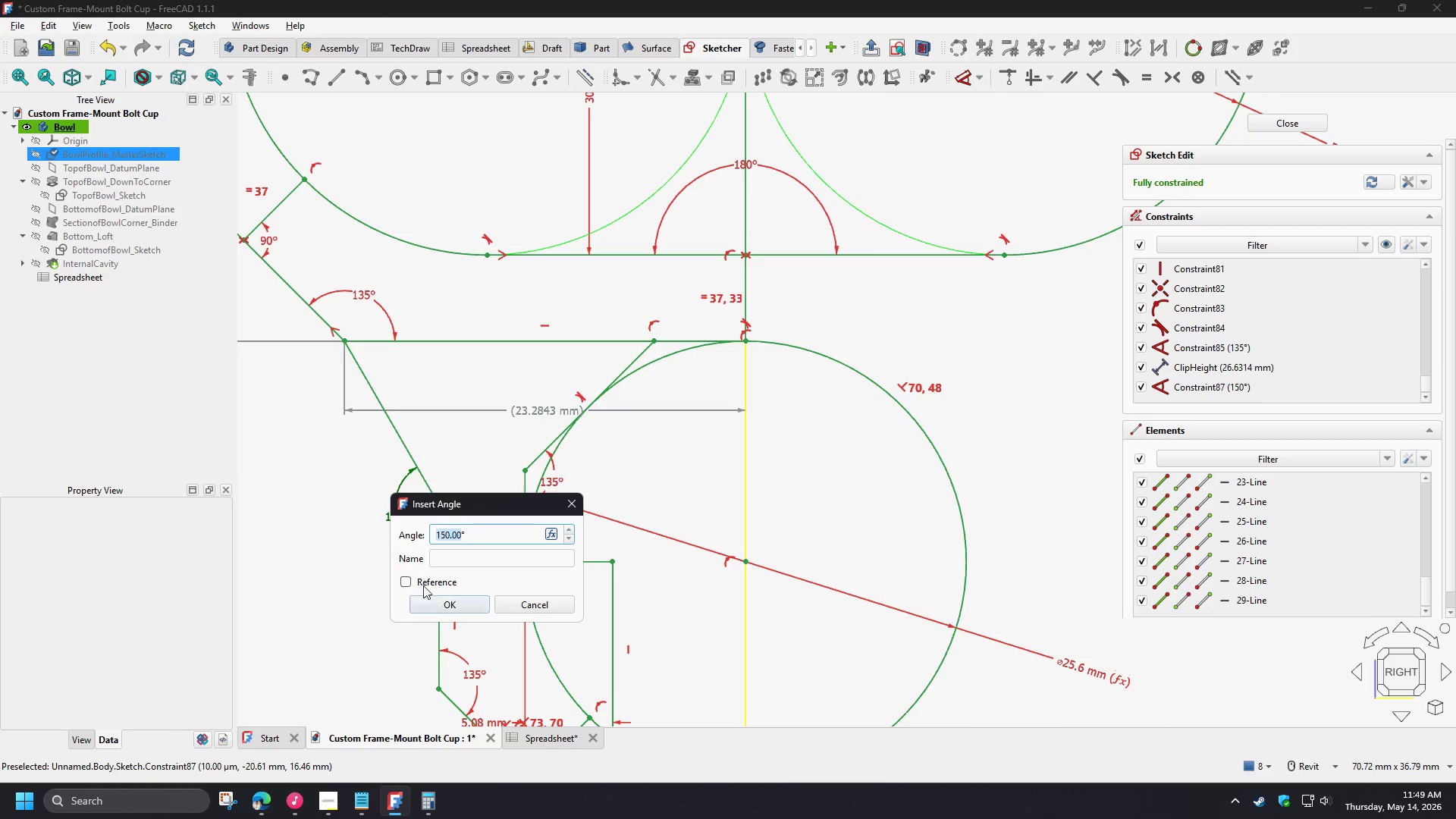 
left_click([417, 575])
 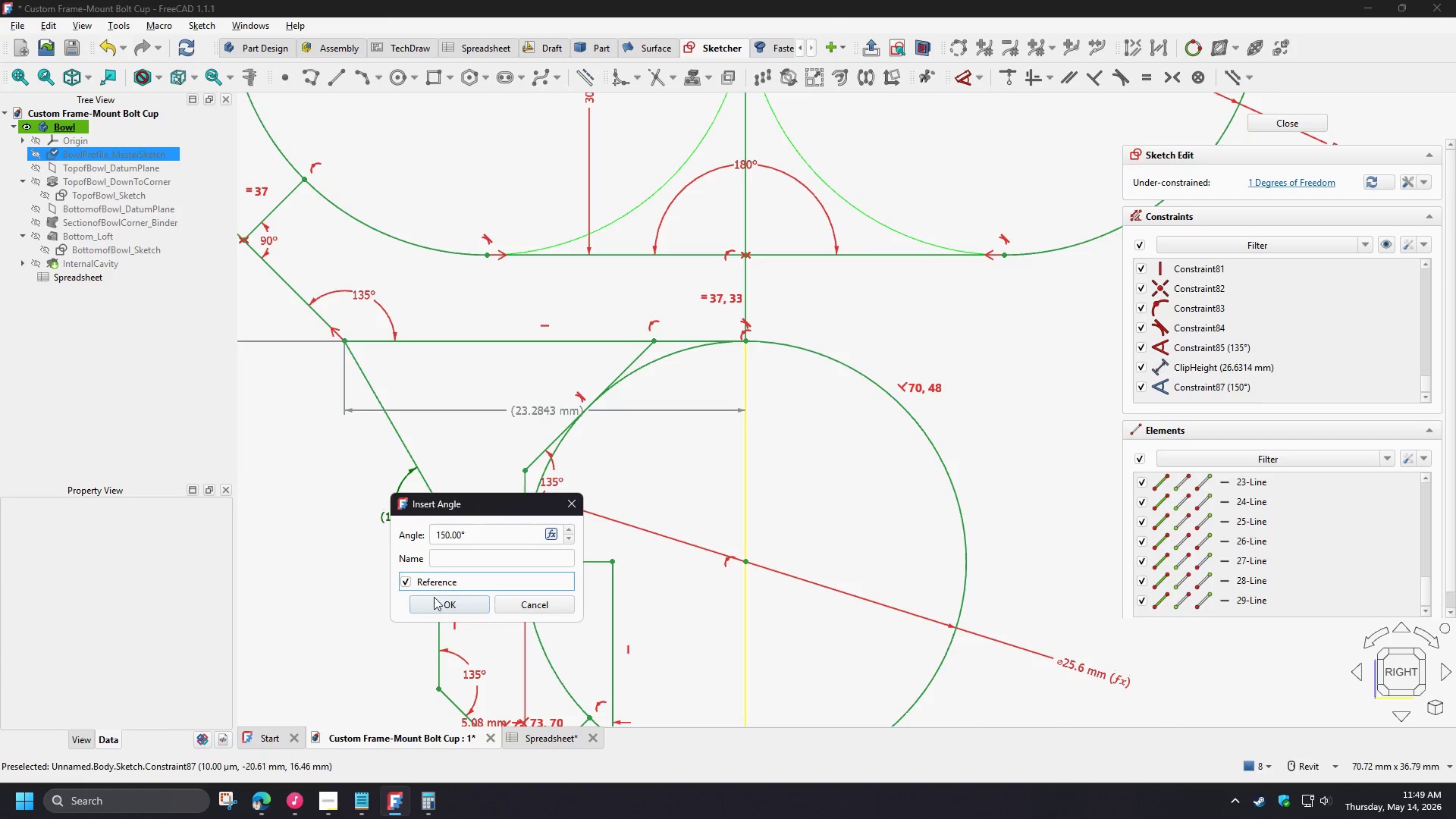 
left_click([435, 599])
 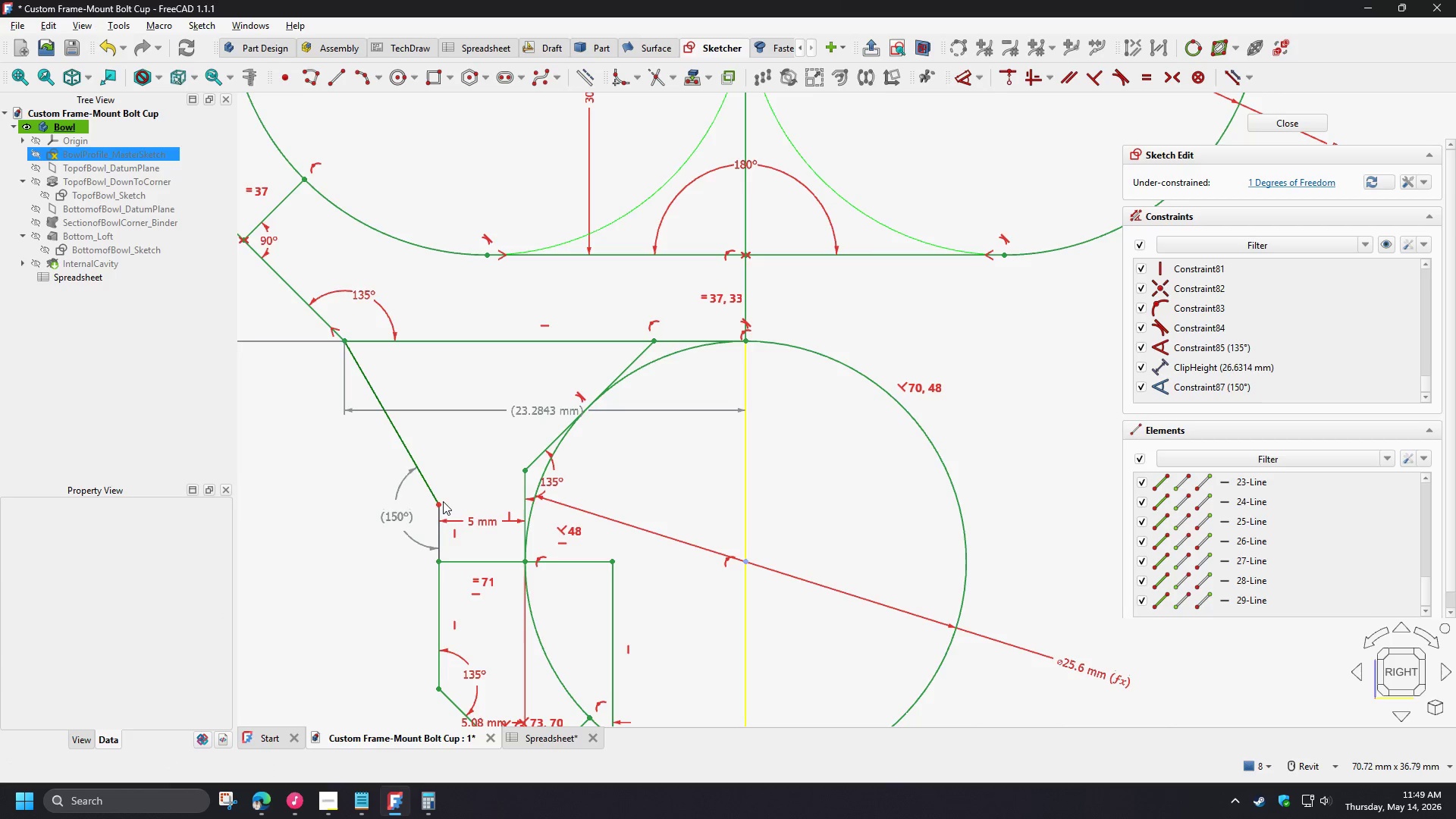 
left_click([439, 506])
 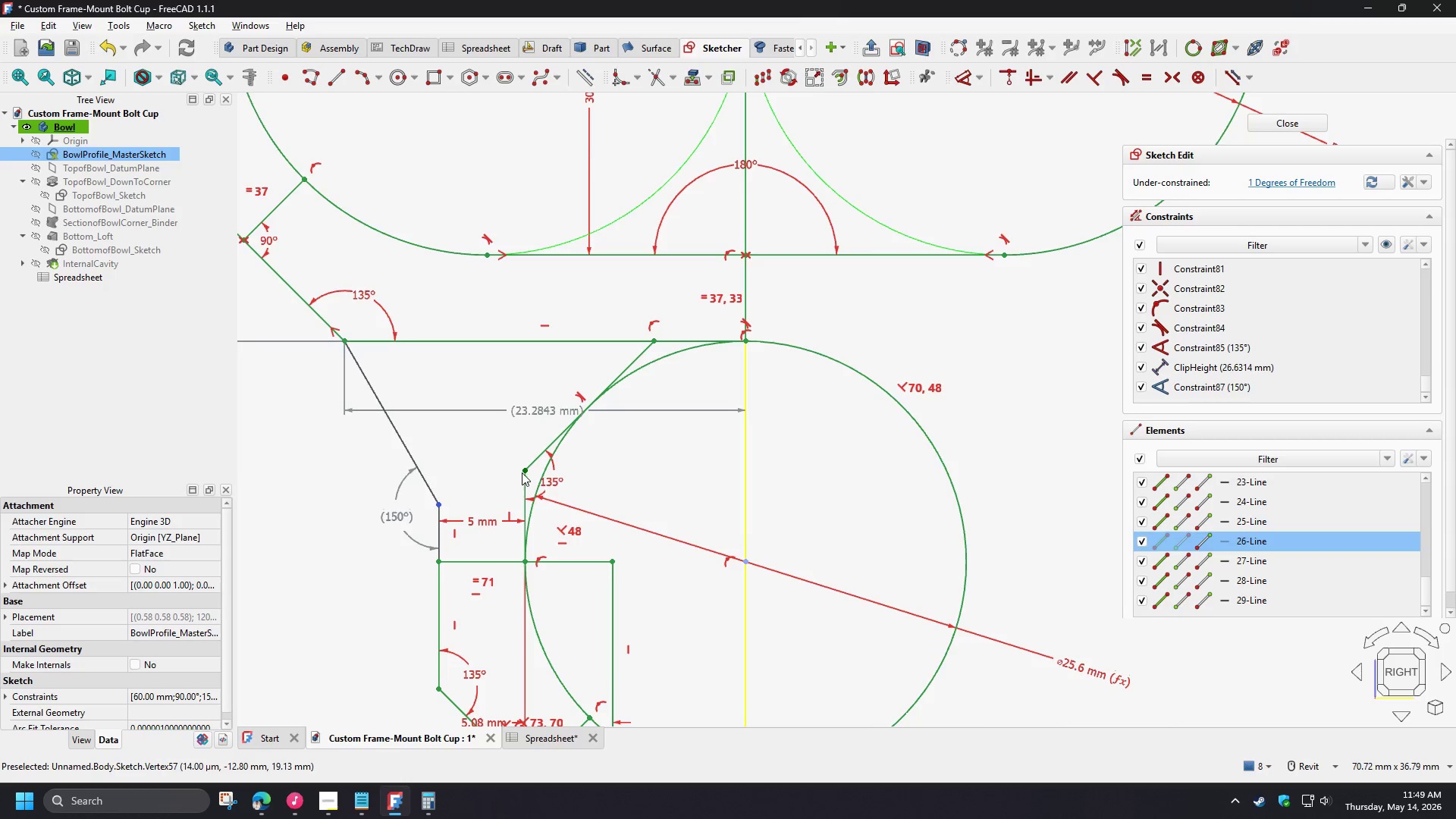 
left_click([522, 472])
 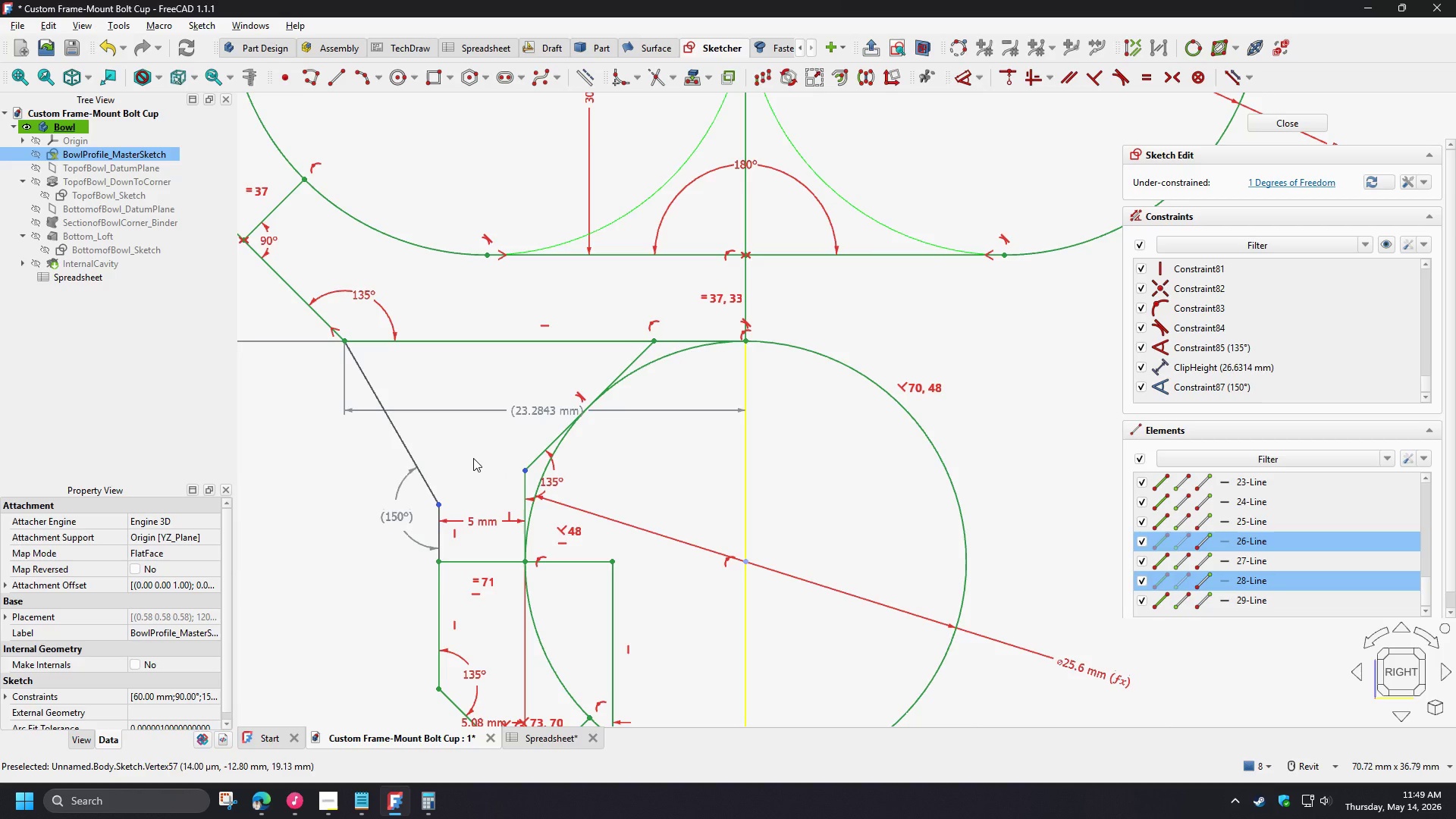 
key(H)
 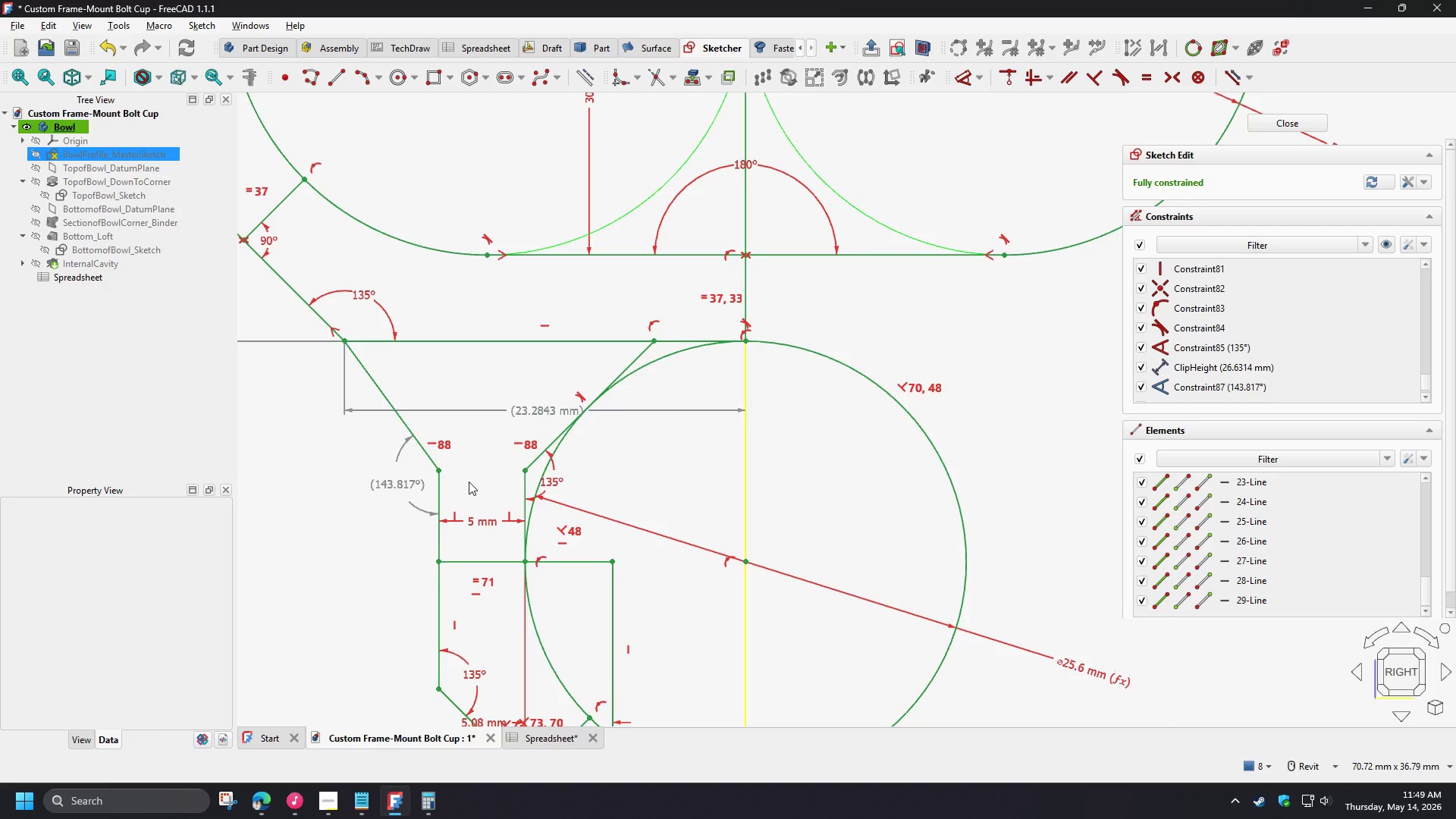 
wait(30.41)
 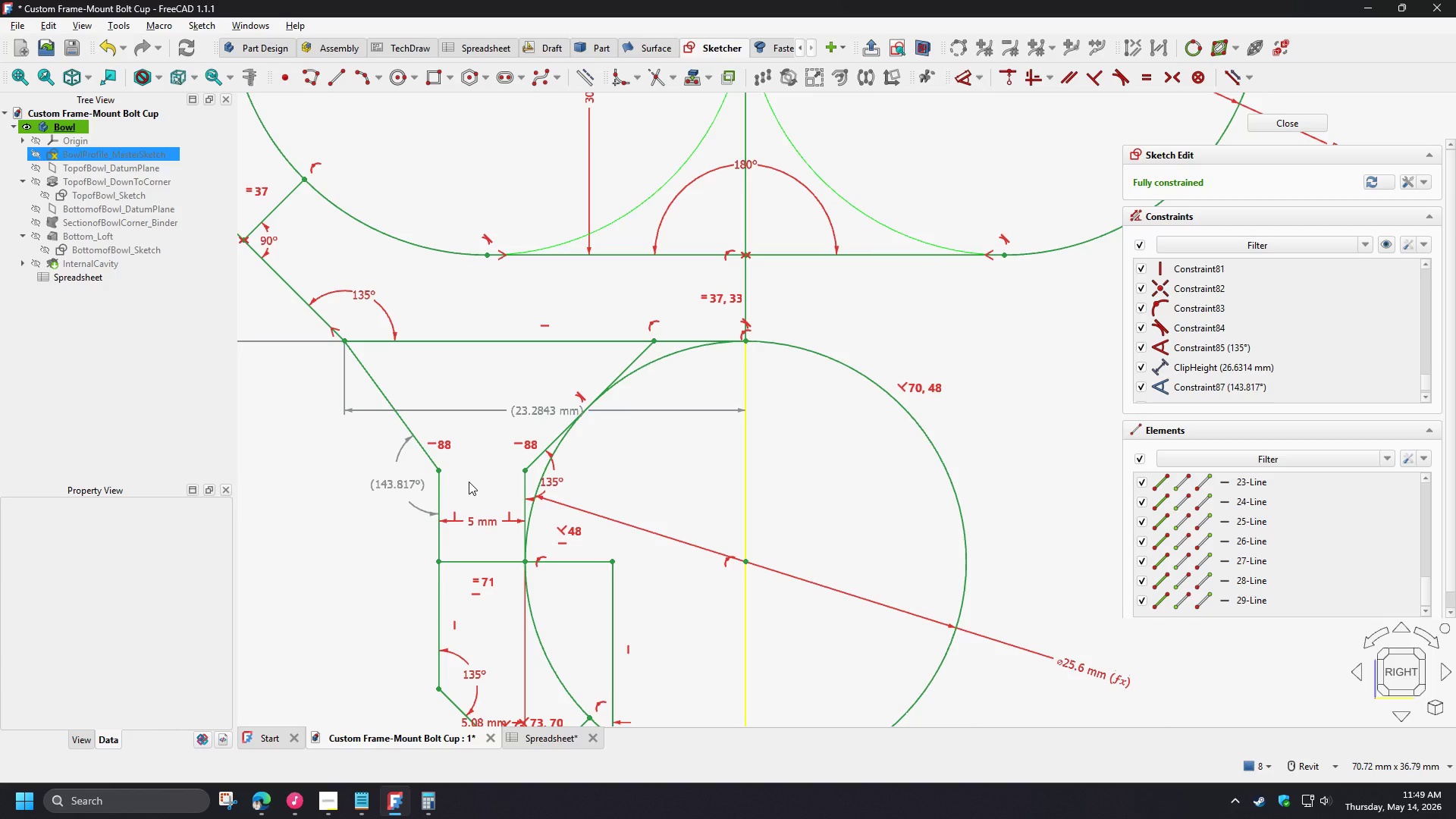 
scroll: coordinate [476, 469], scroll_direction: none, amount: 0.0
 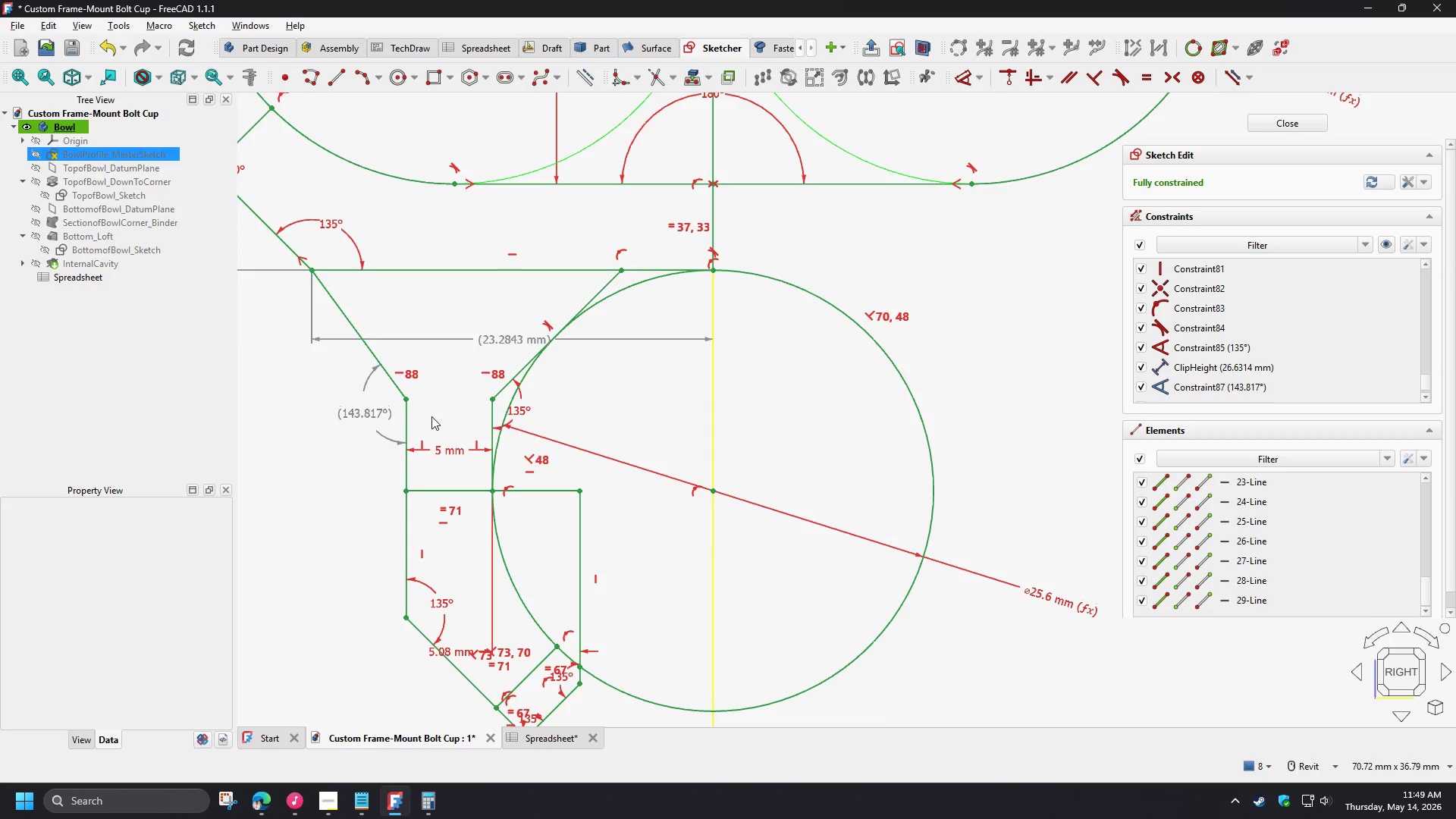 
left_click([409, 419])
 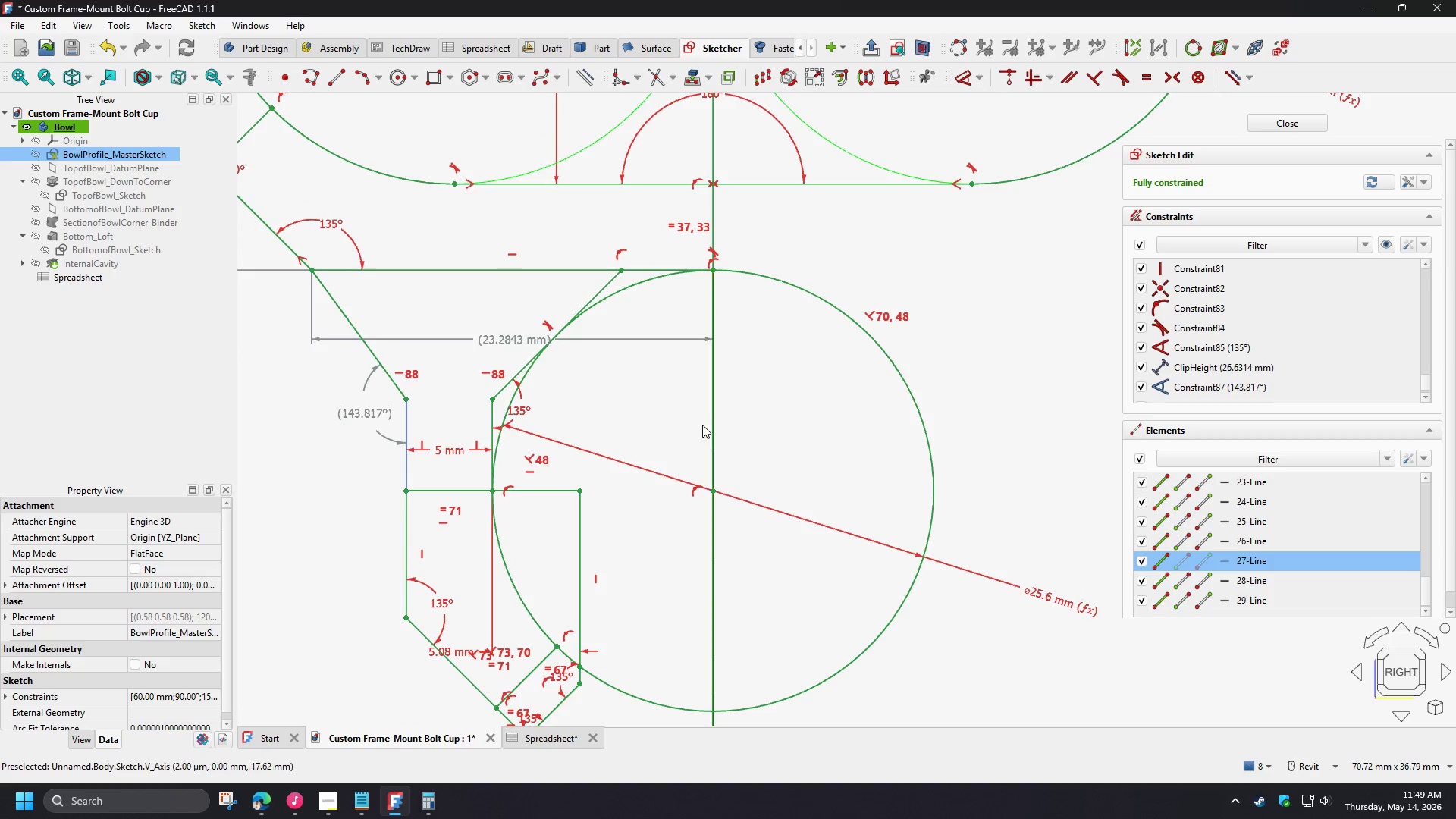 
left_click([711, 422])
 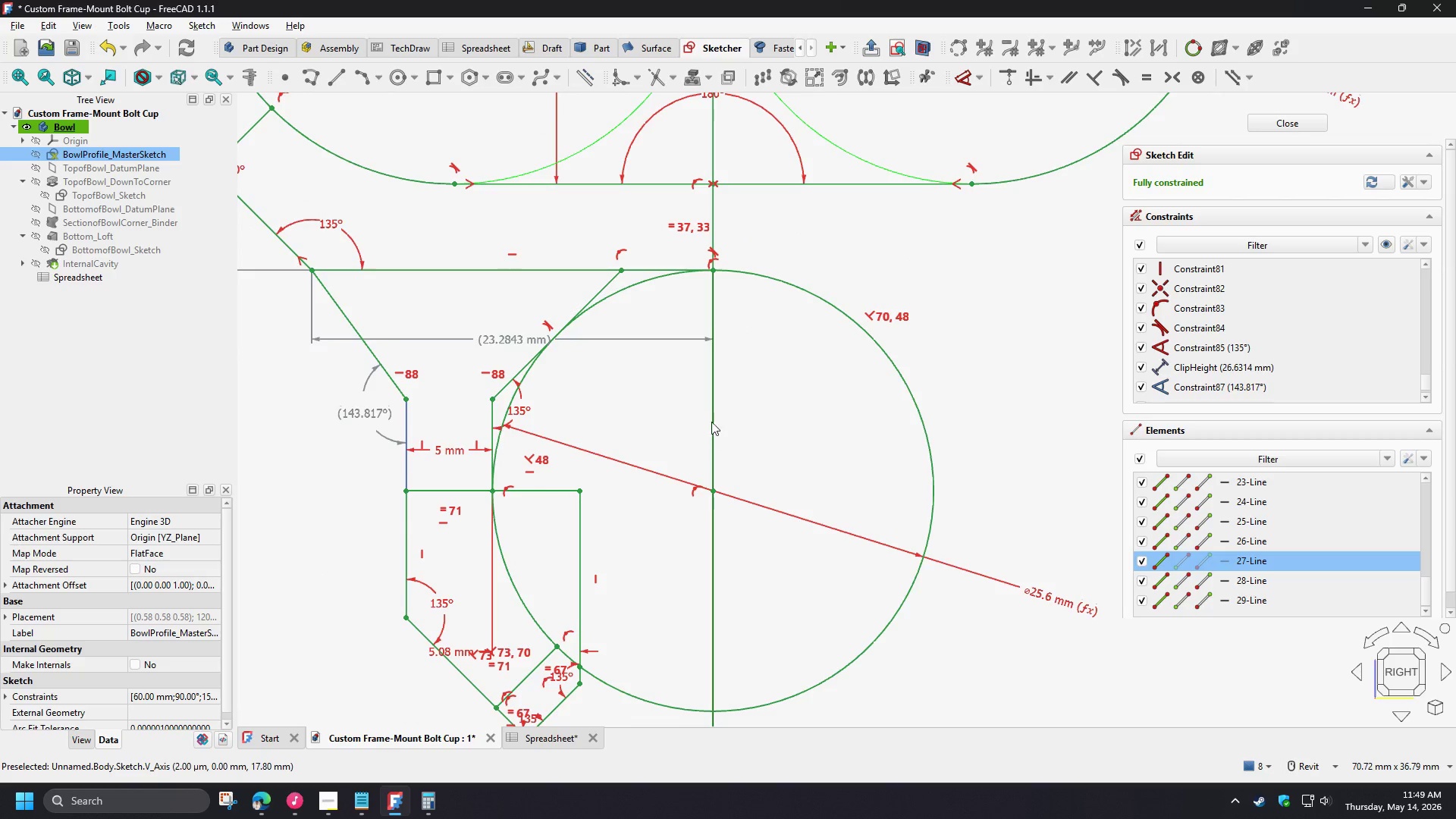 
key(D)
 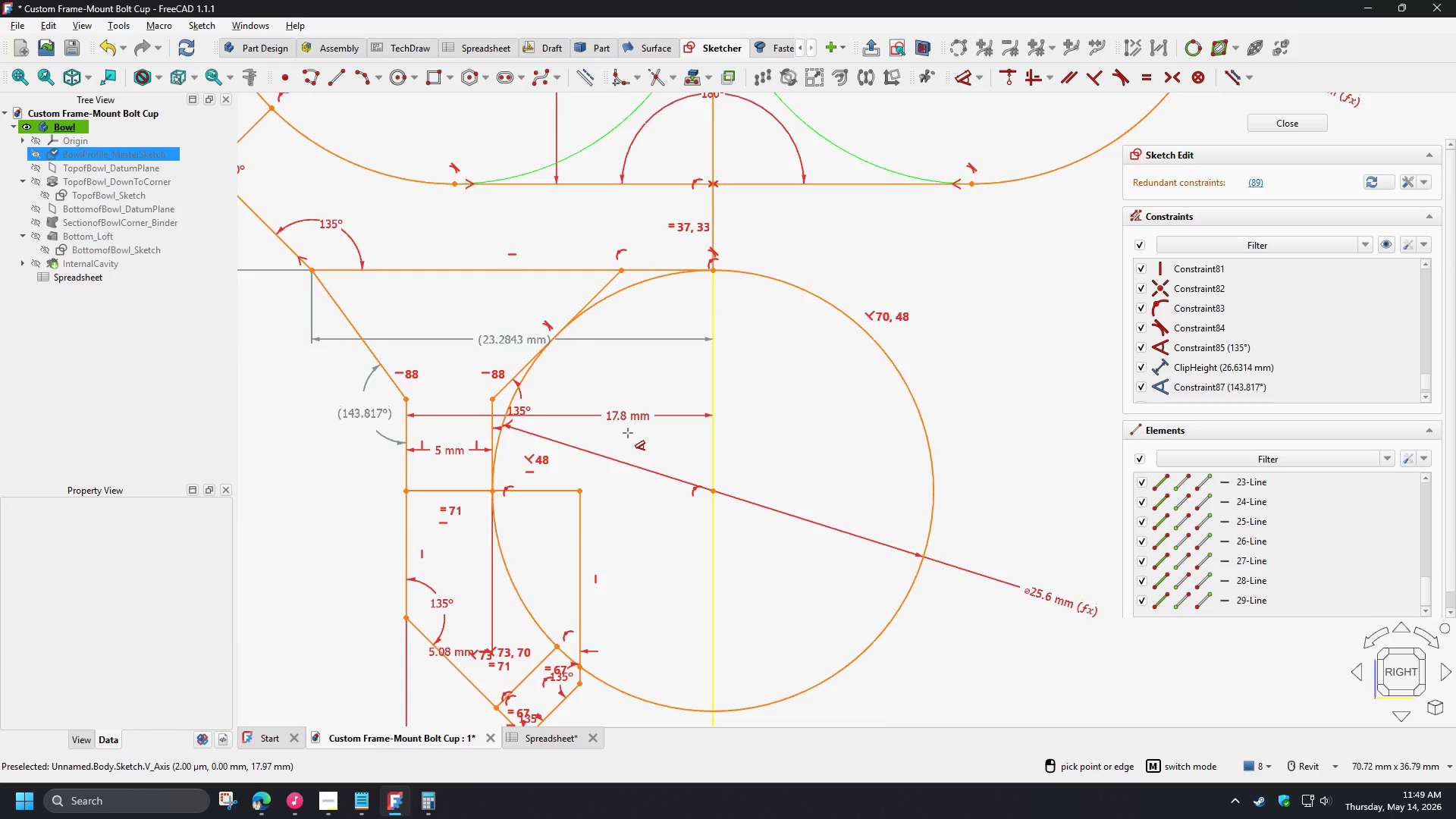 
right_click([628, 433])
 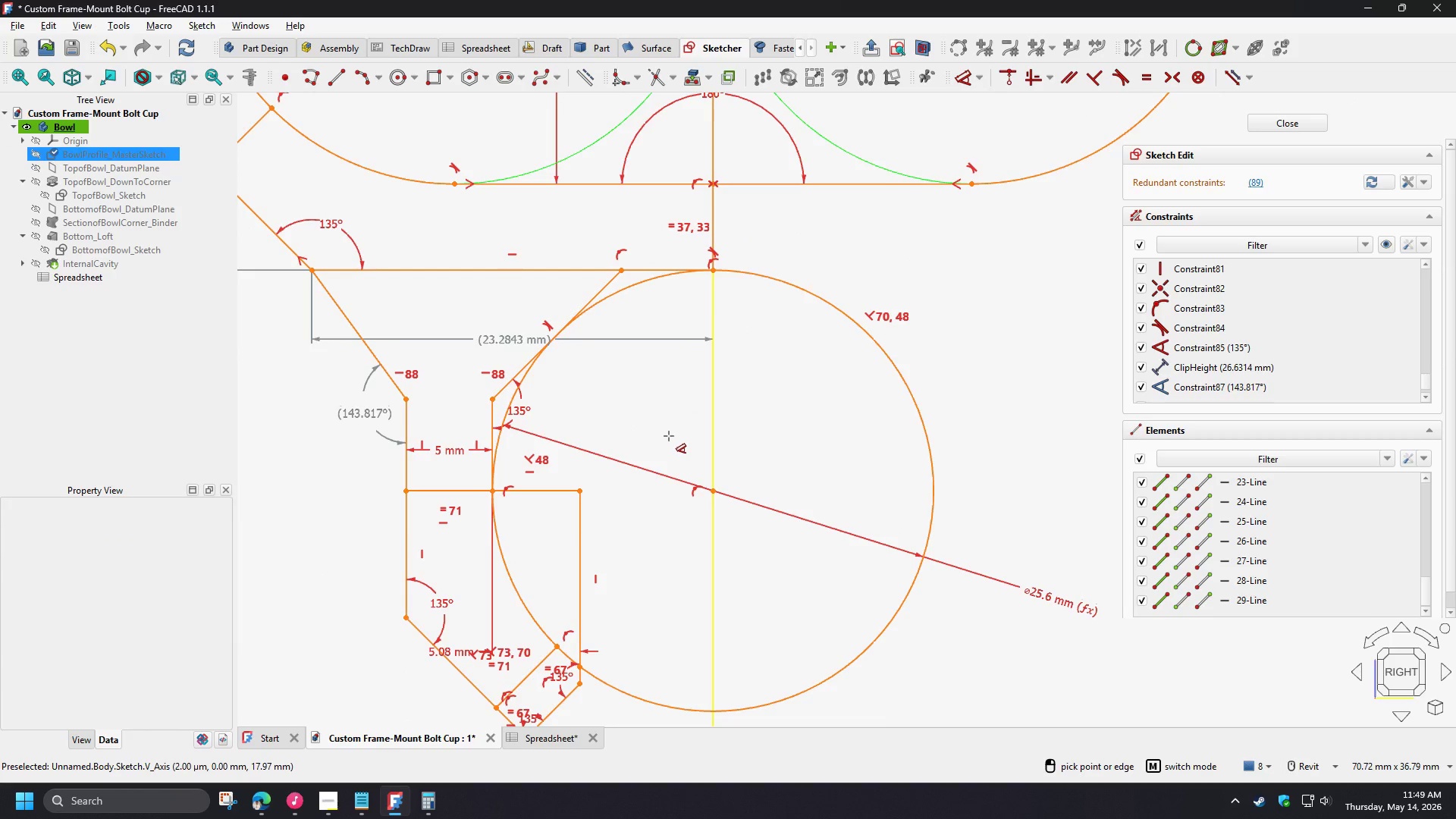 
double_click([669, 436])
 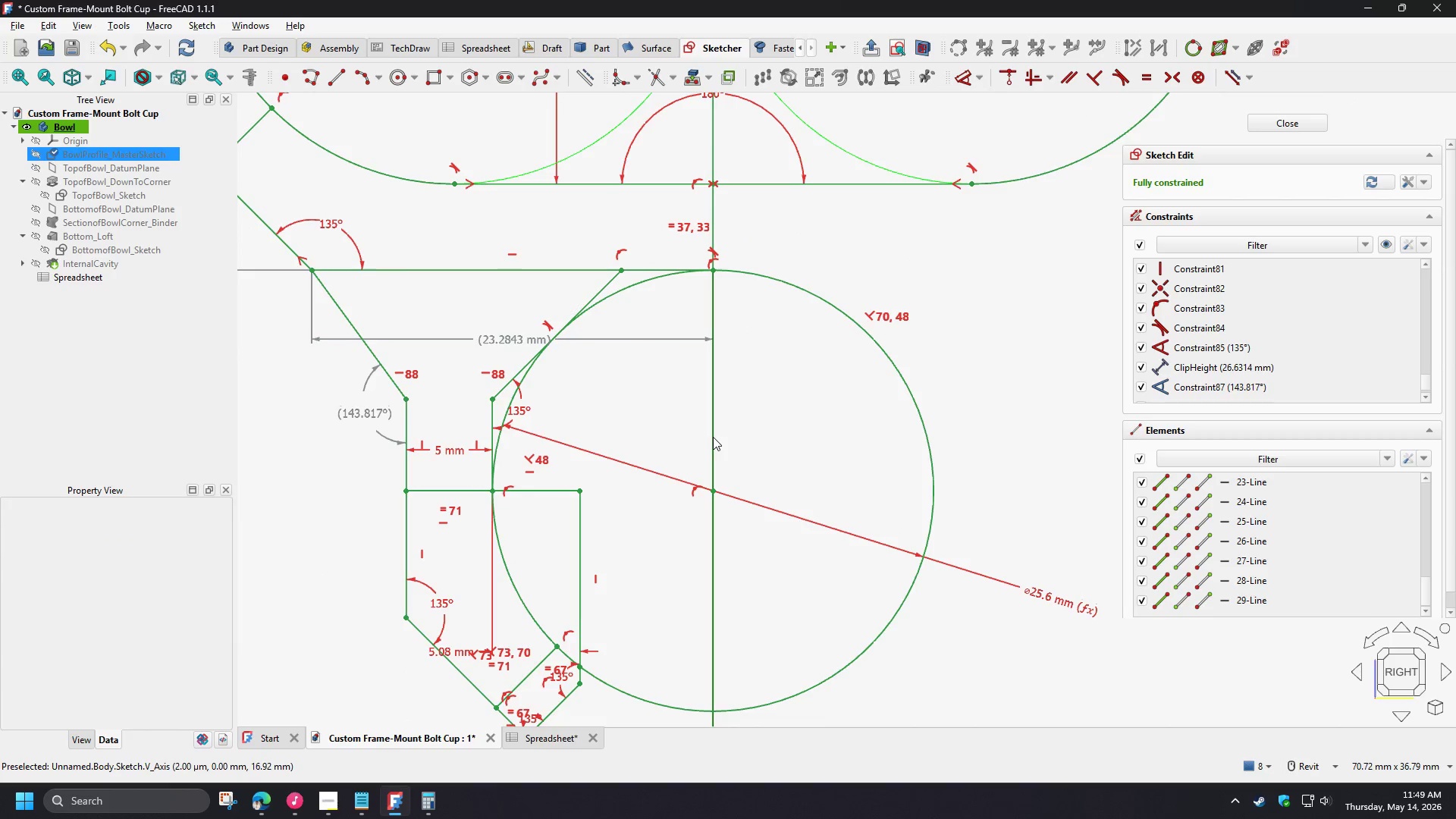 
left_click([711, 437])
 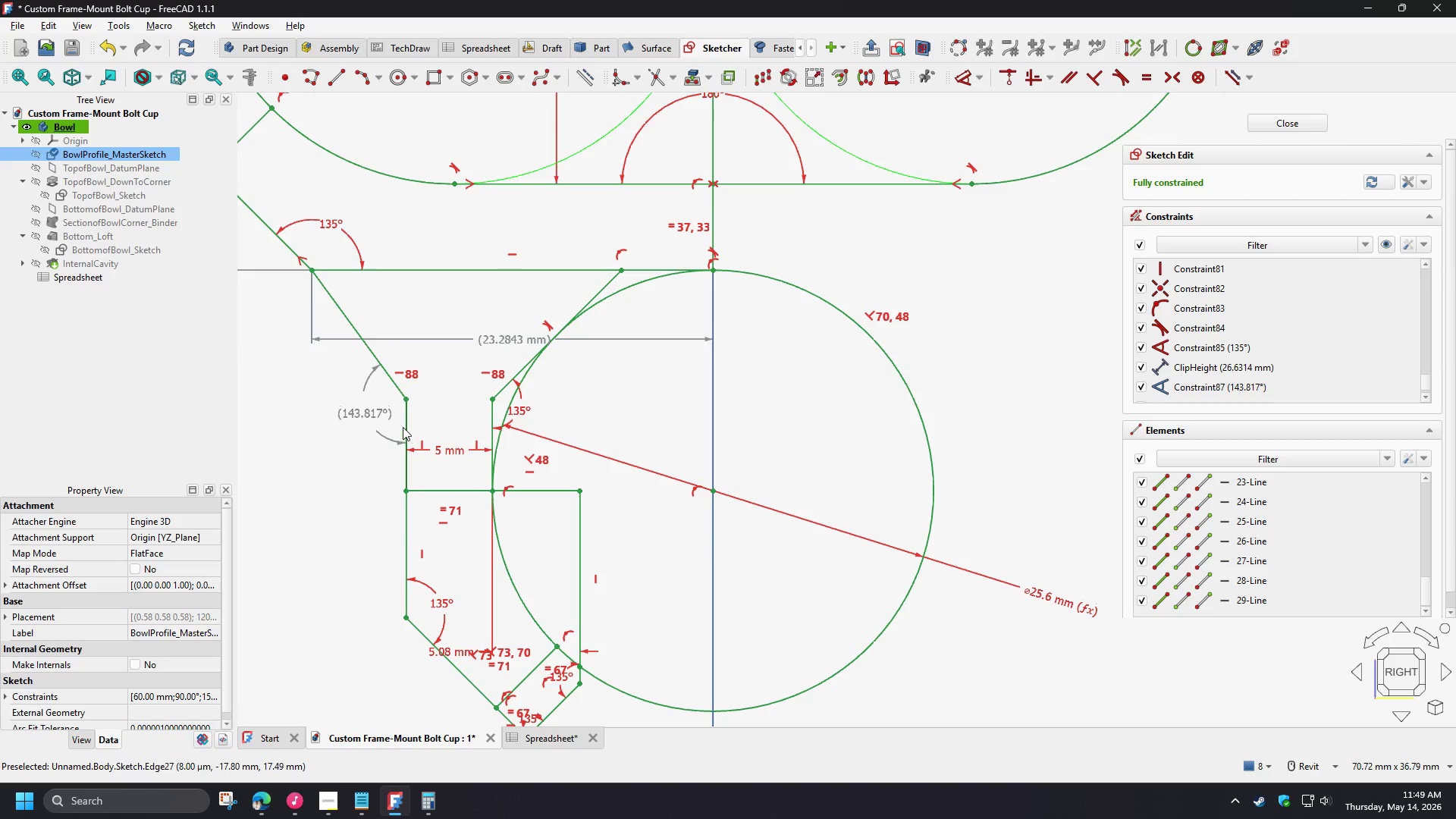 
left_click([407, 428])
 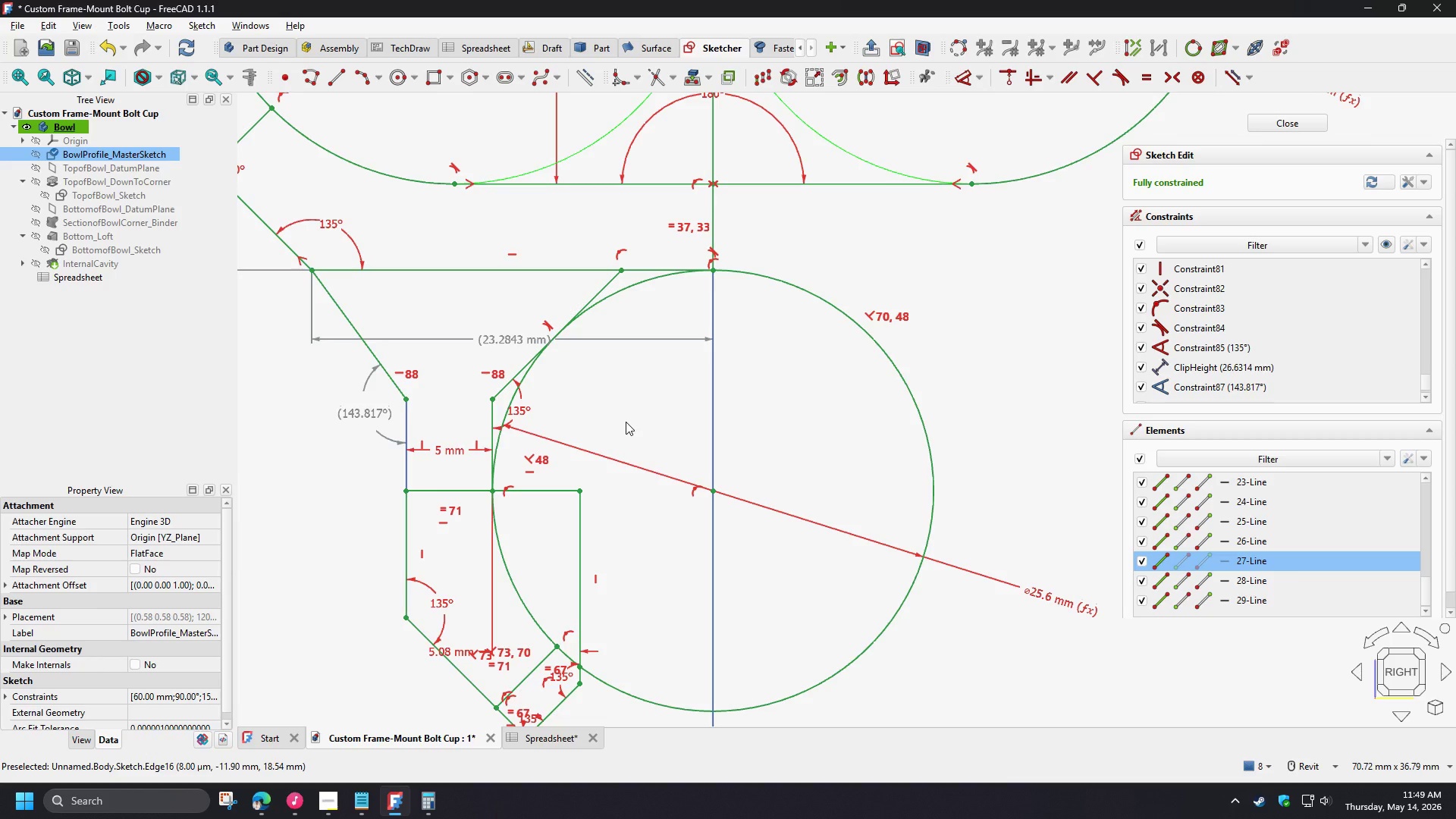 
key(D)
 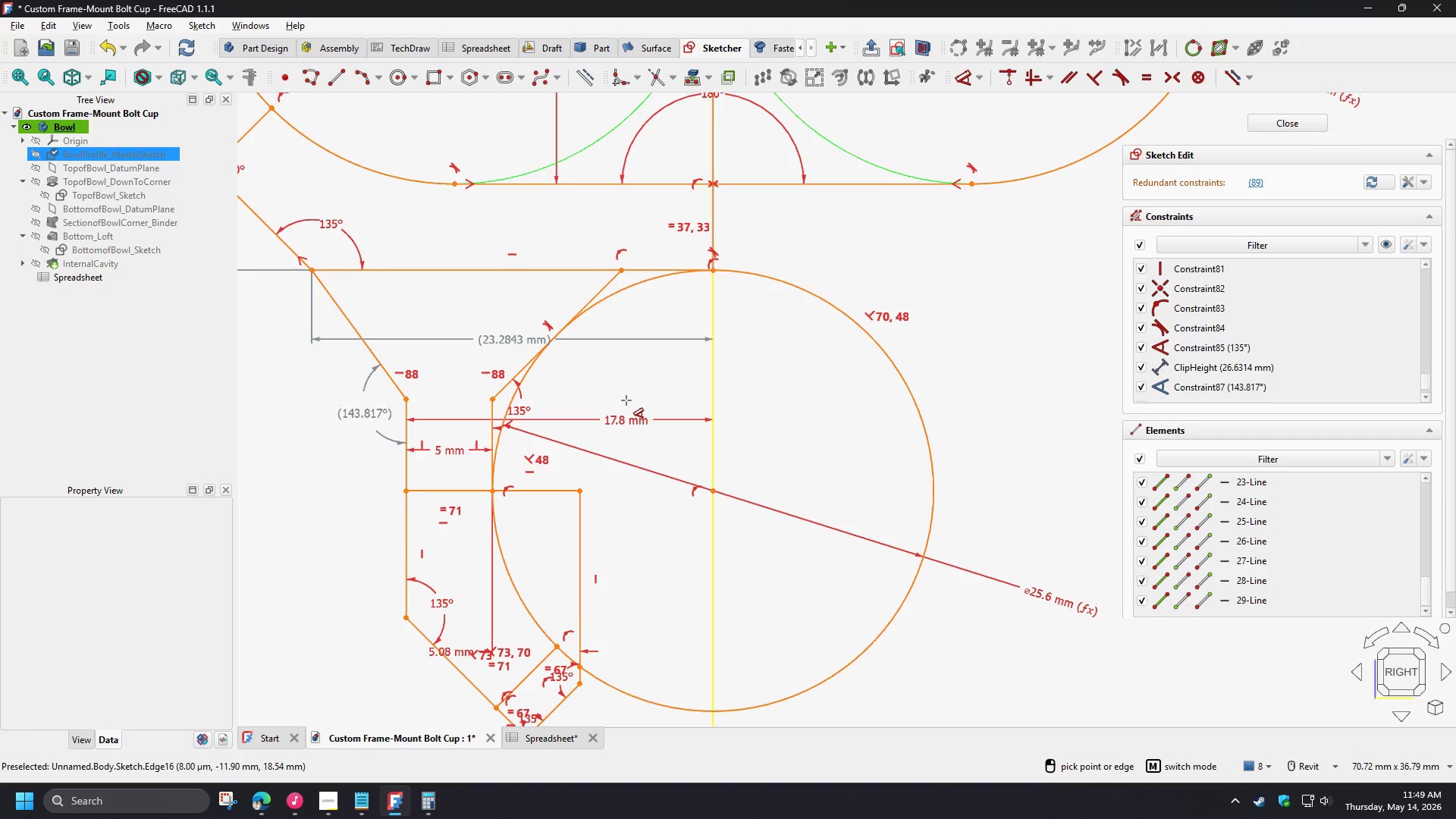 
left_click([626, 400])
 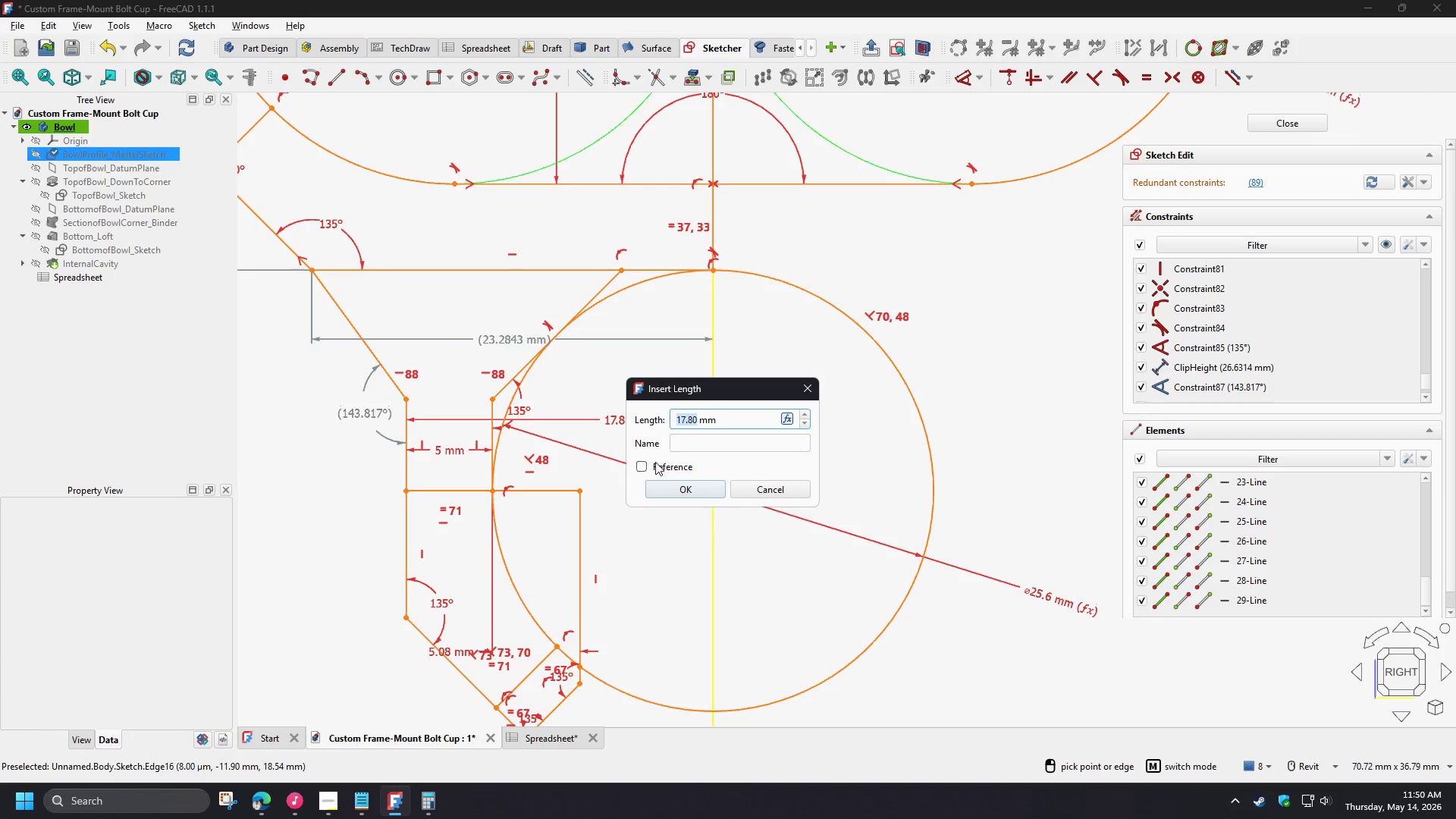 
left_click([655, 462])
 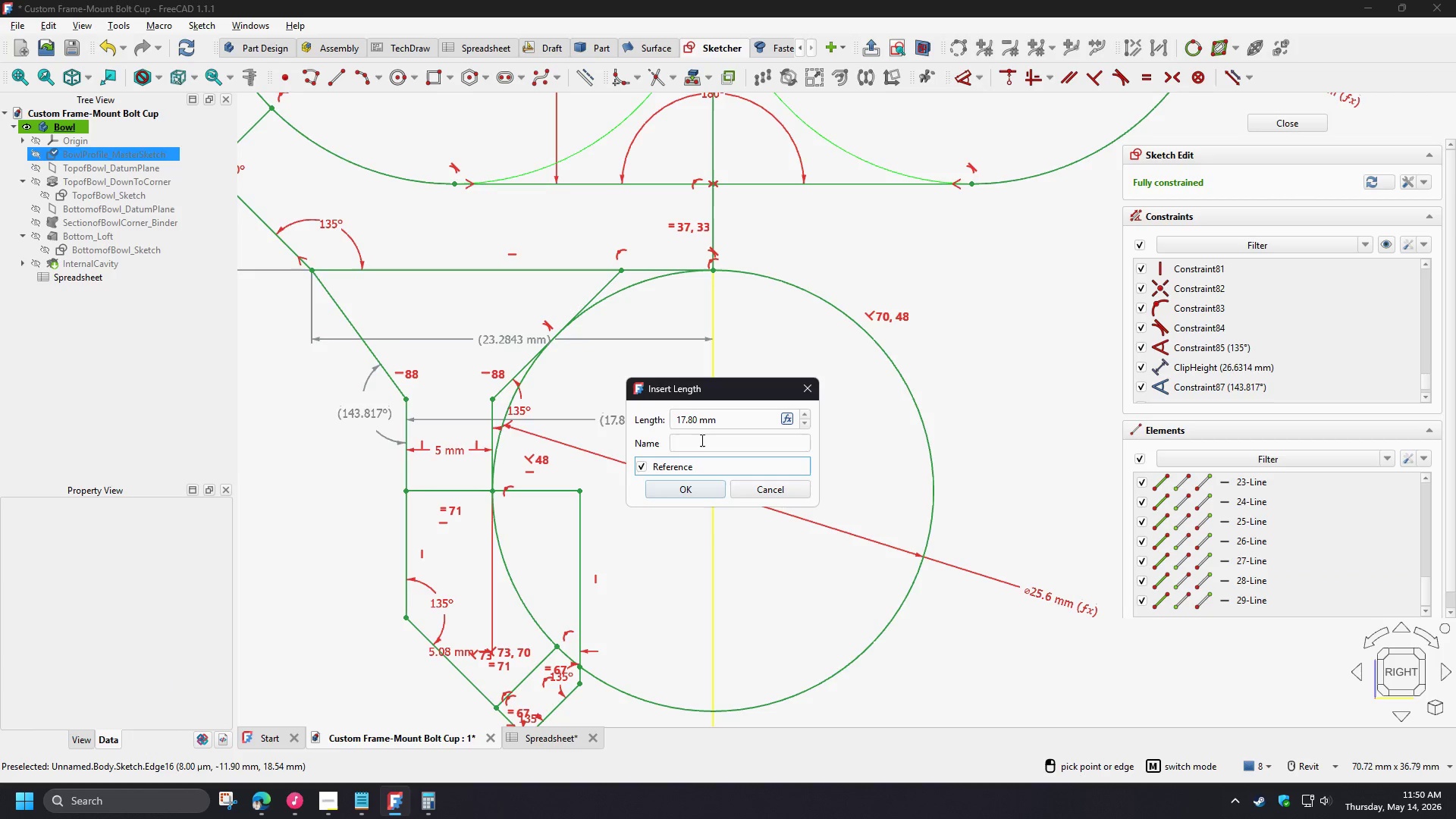 
left_click([701, 440])
 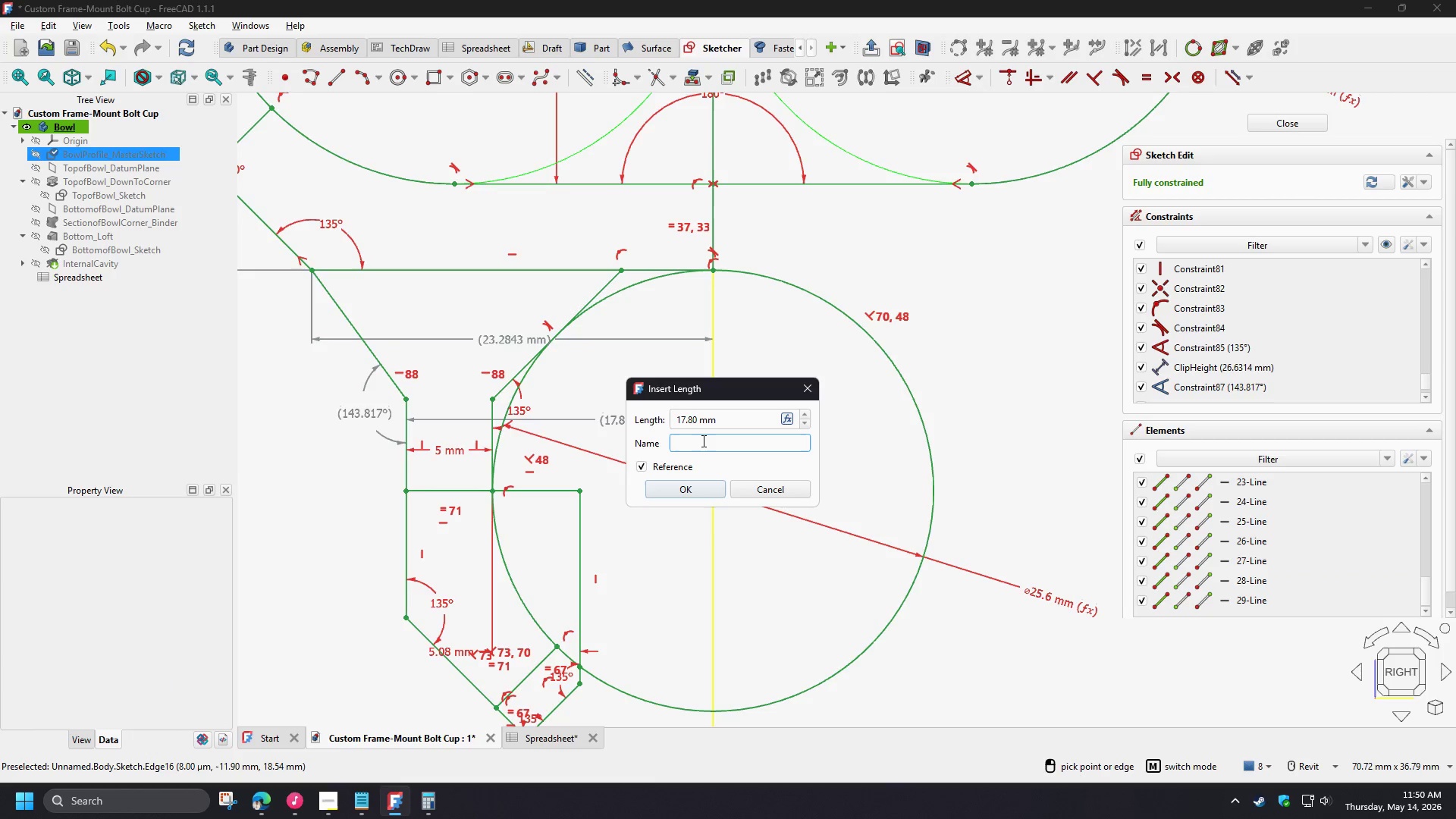 
type(Clip)
 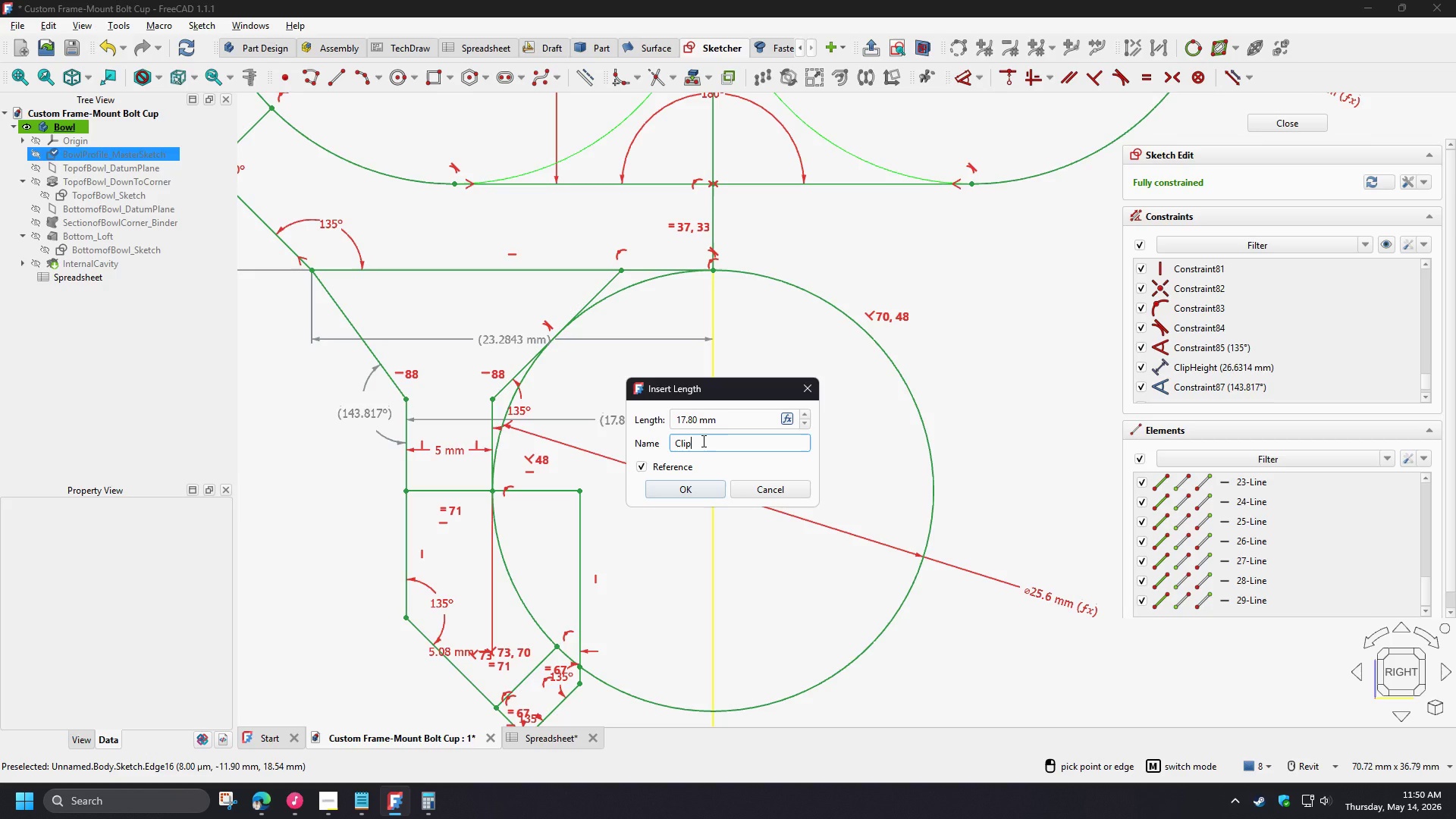 
wait(5.2)
 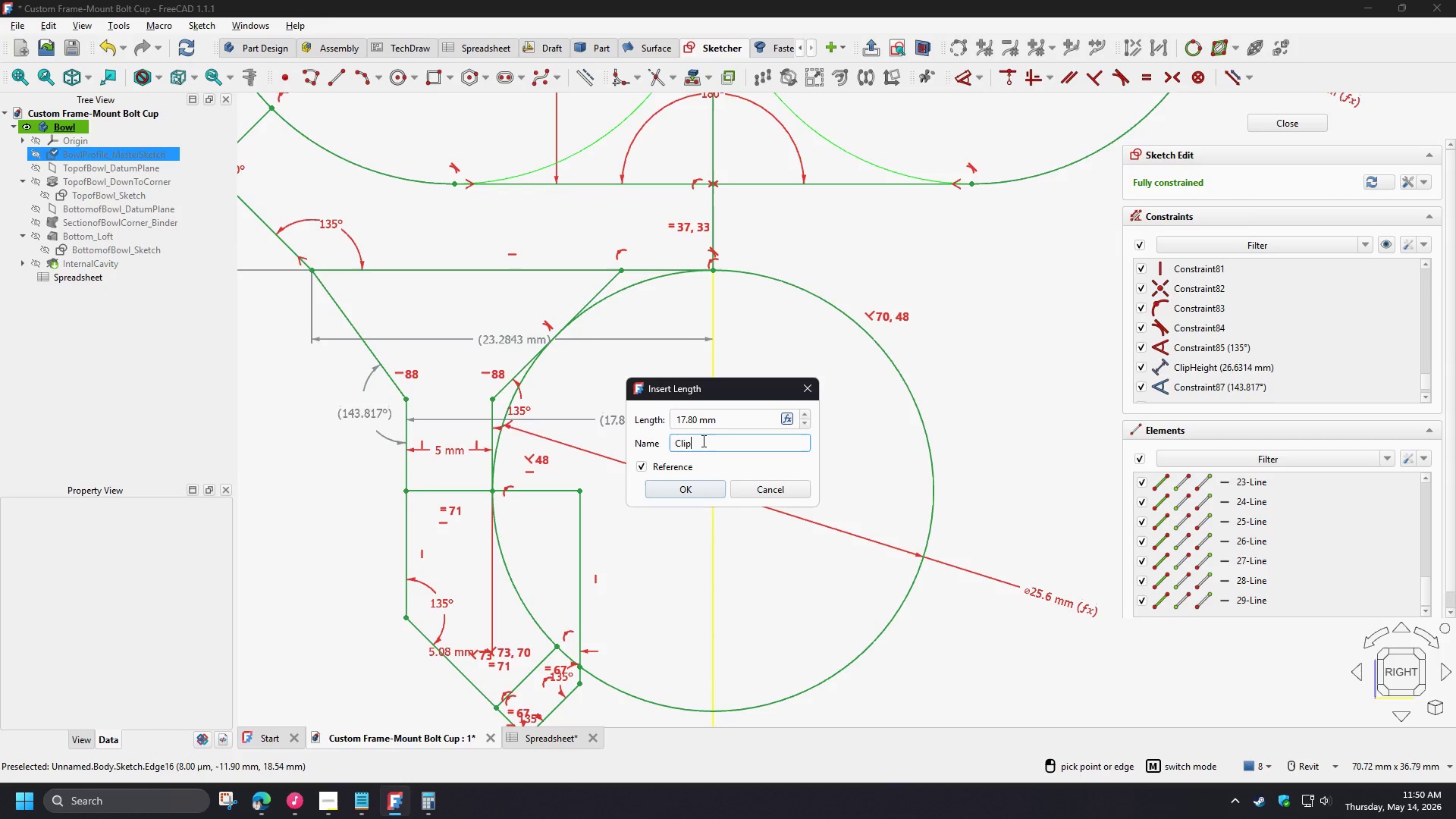 
type(OuterX)
 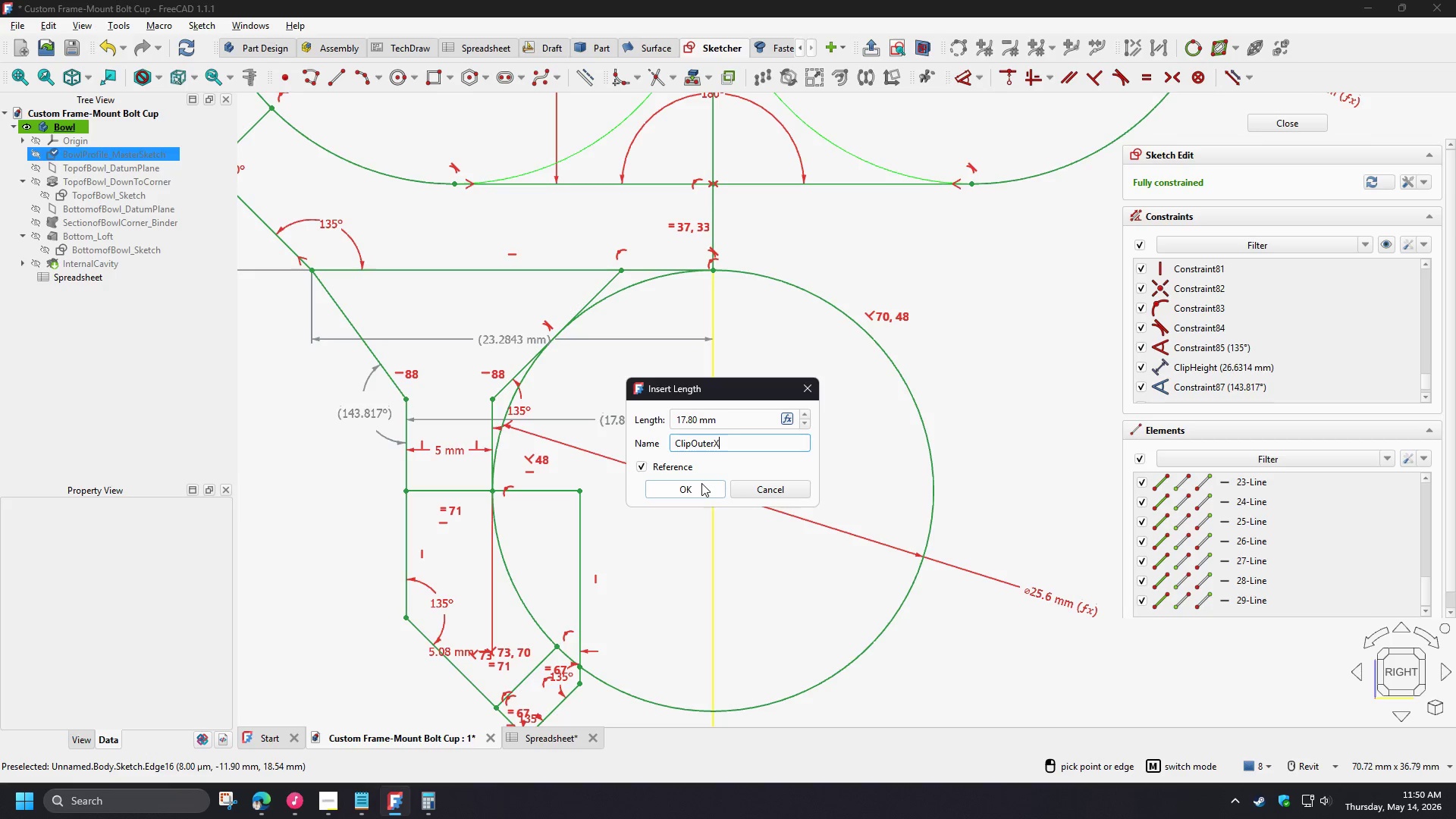 
left_click([701, 483])
 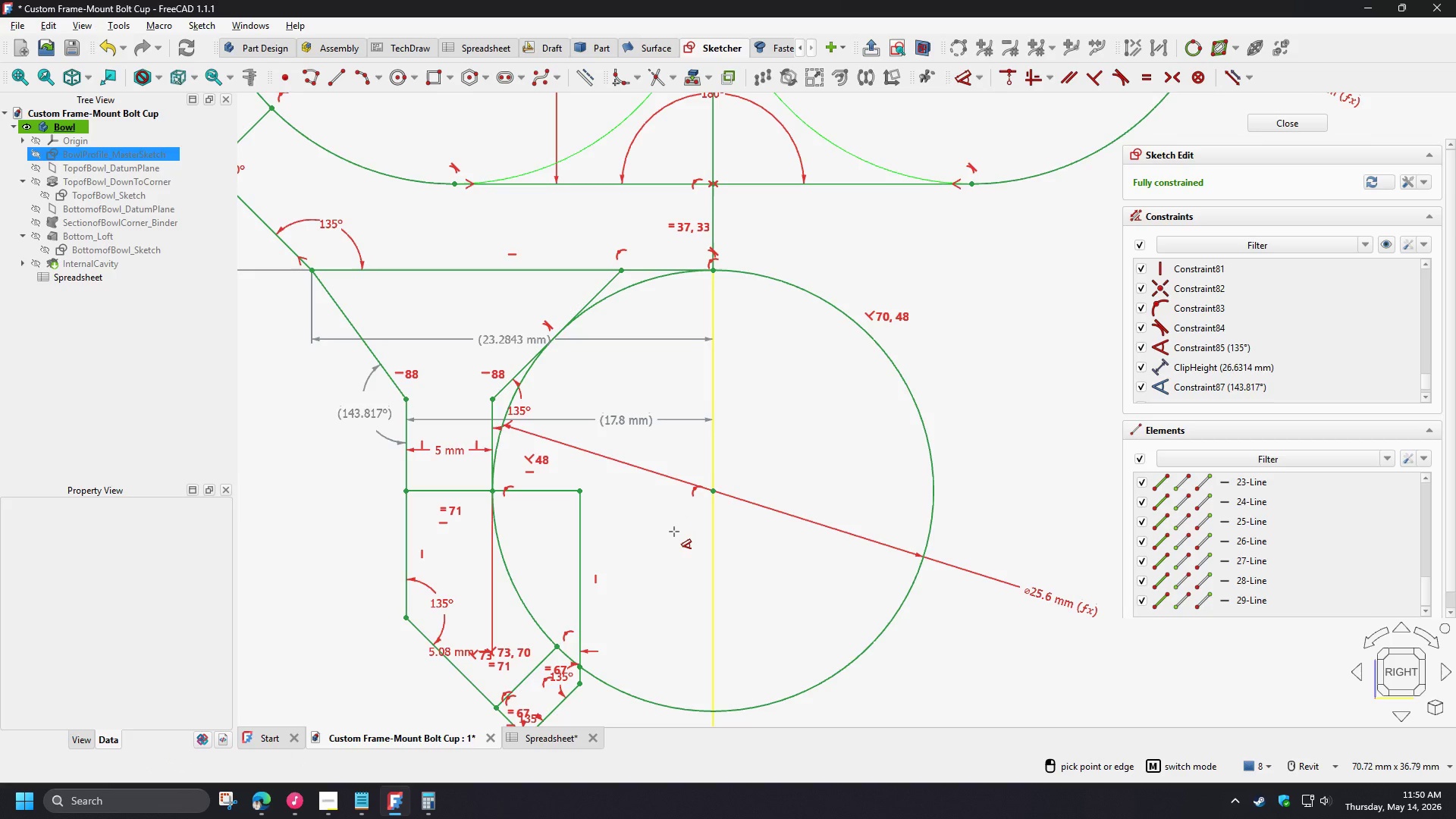 
right_click([674, 532])
 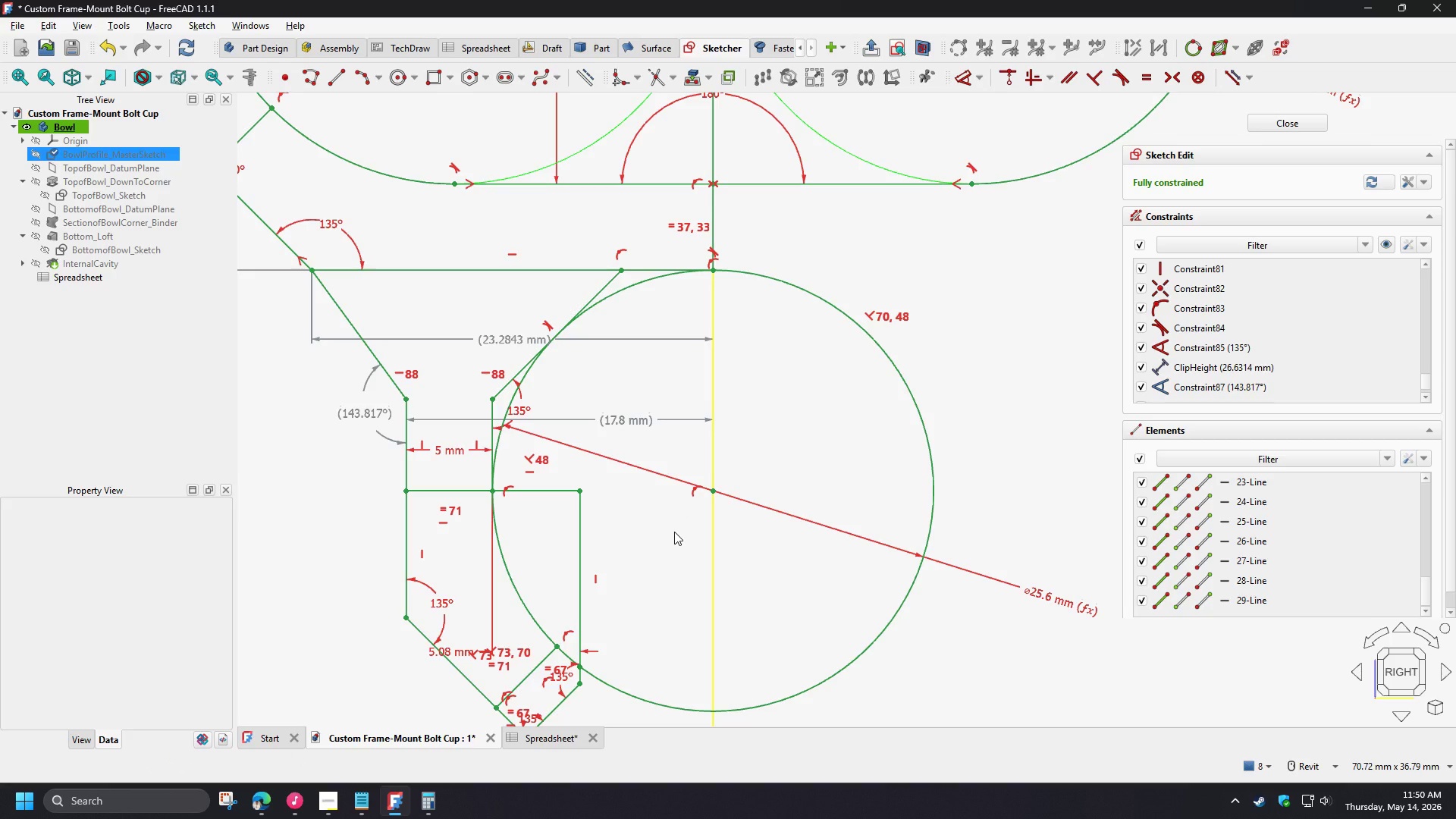 
scroll: coordinate [674, 532], scroll_direction: down, amount: 1.0
 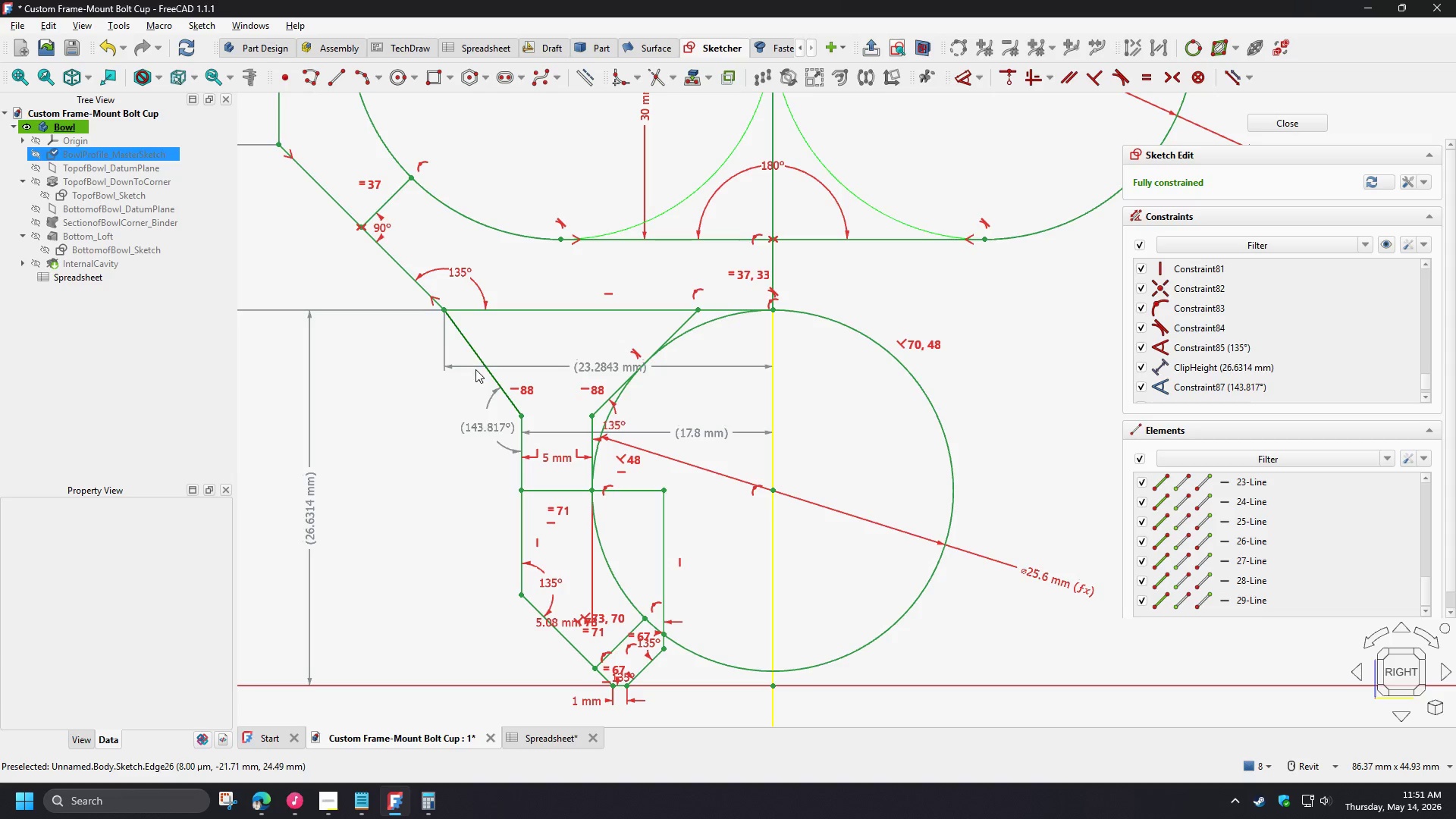 
wait(100.98)
 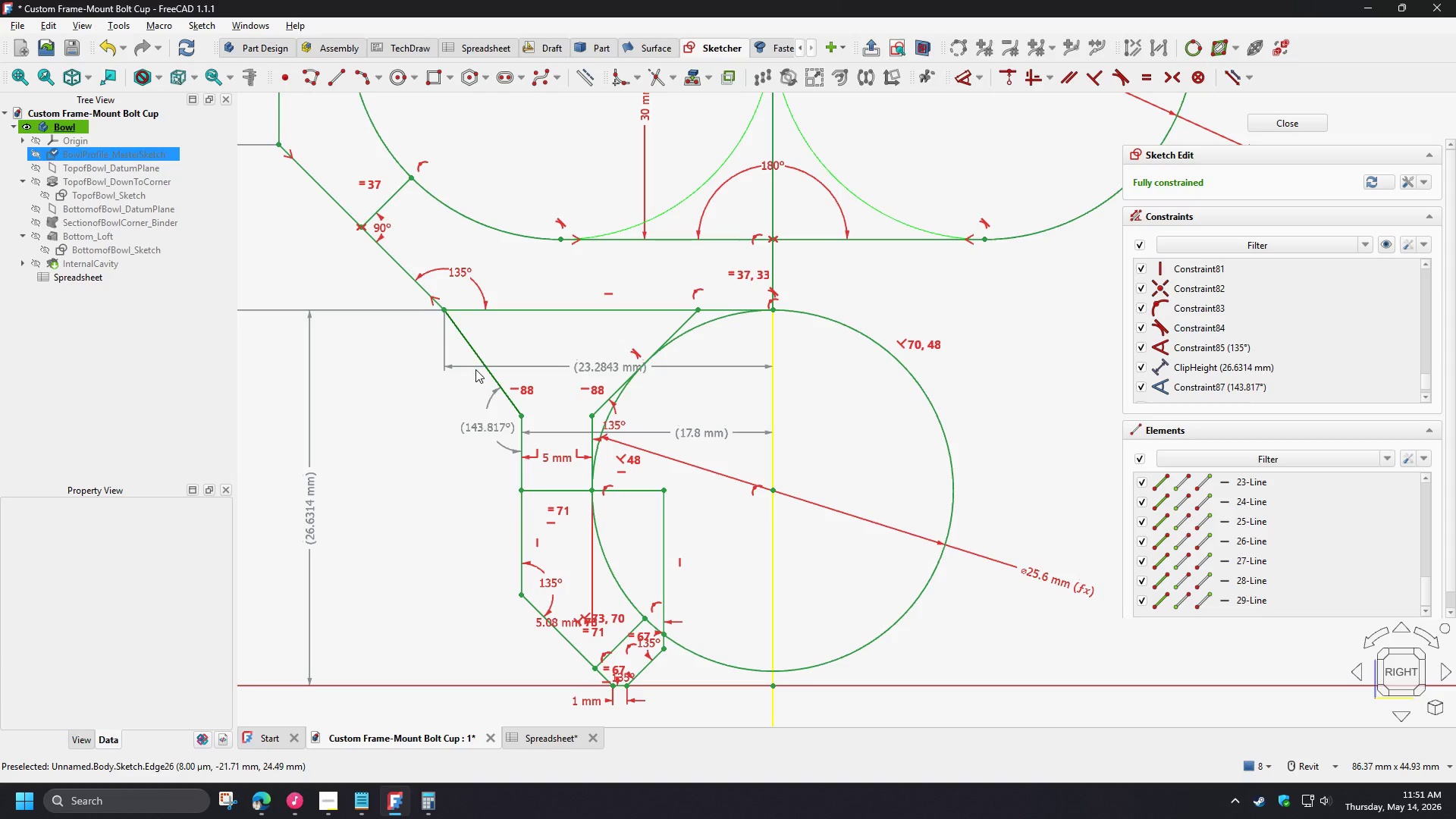 
left_click([479, 425])
 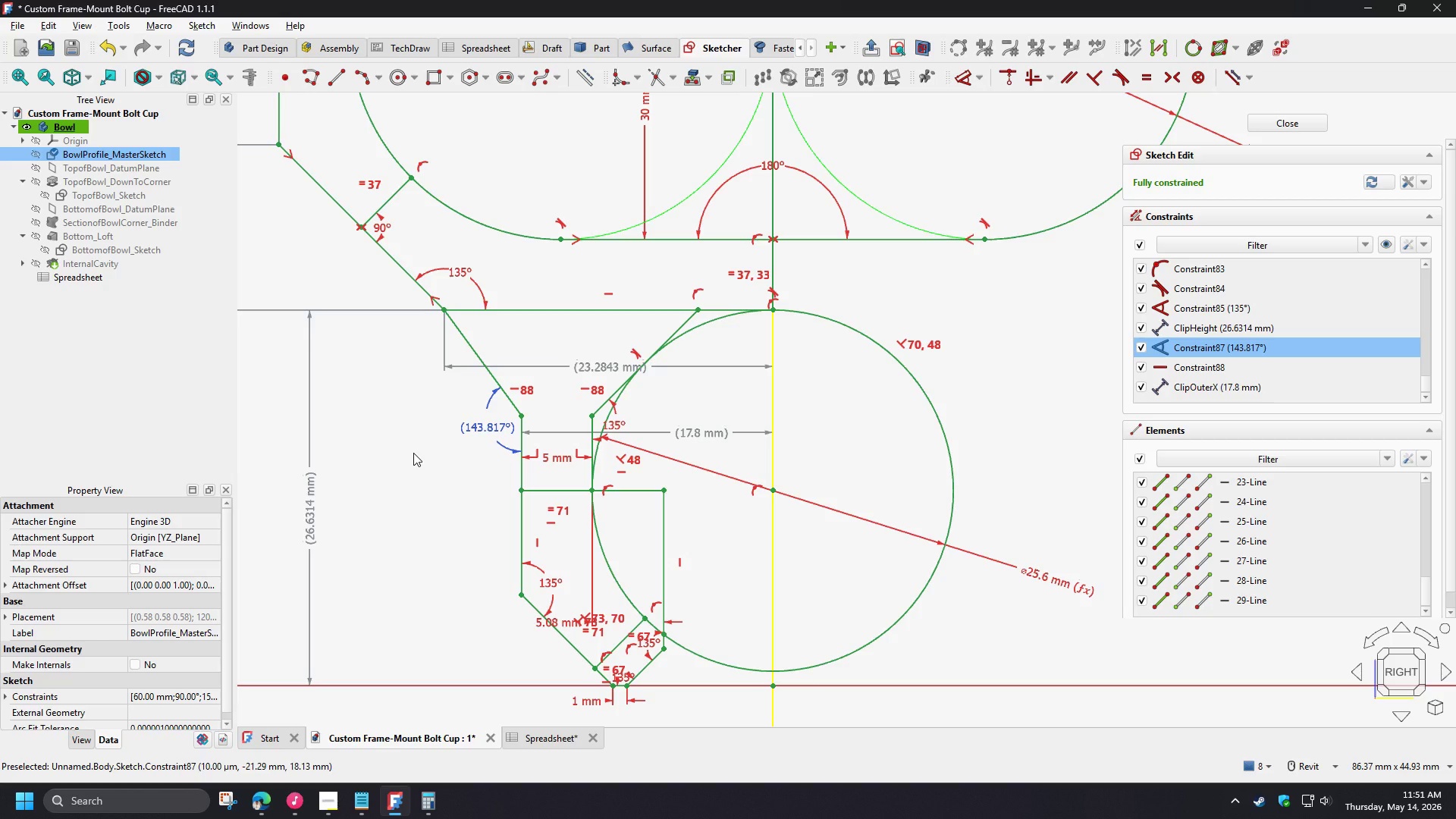 
key(Delete)
 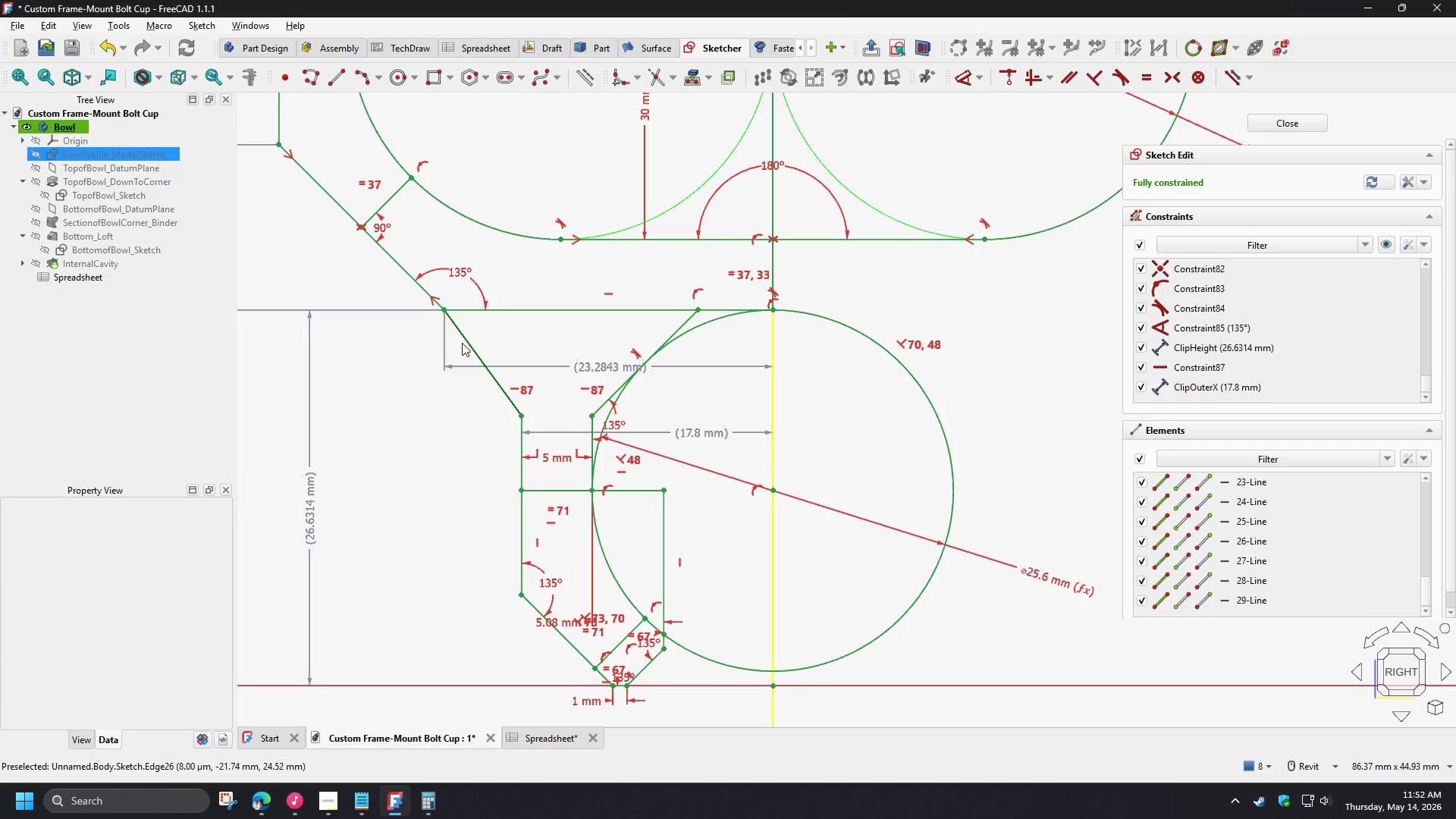 
left_click([468, 343])
 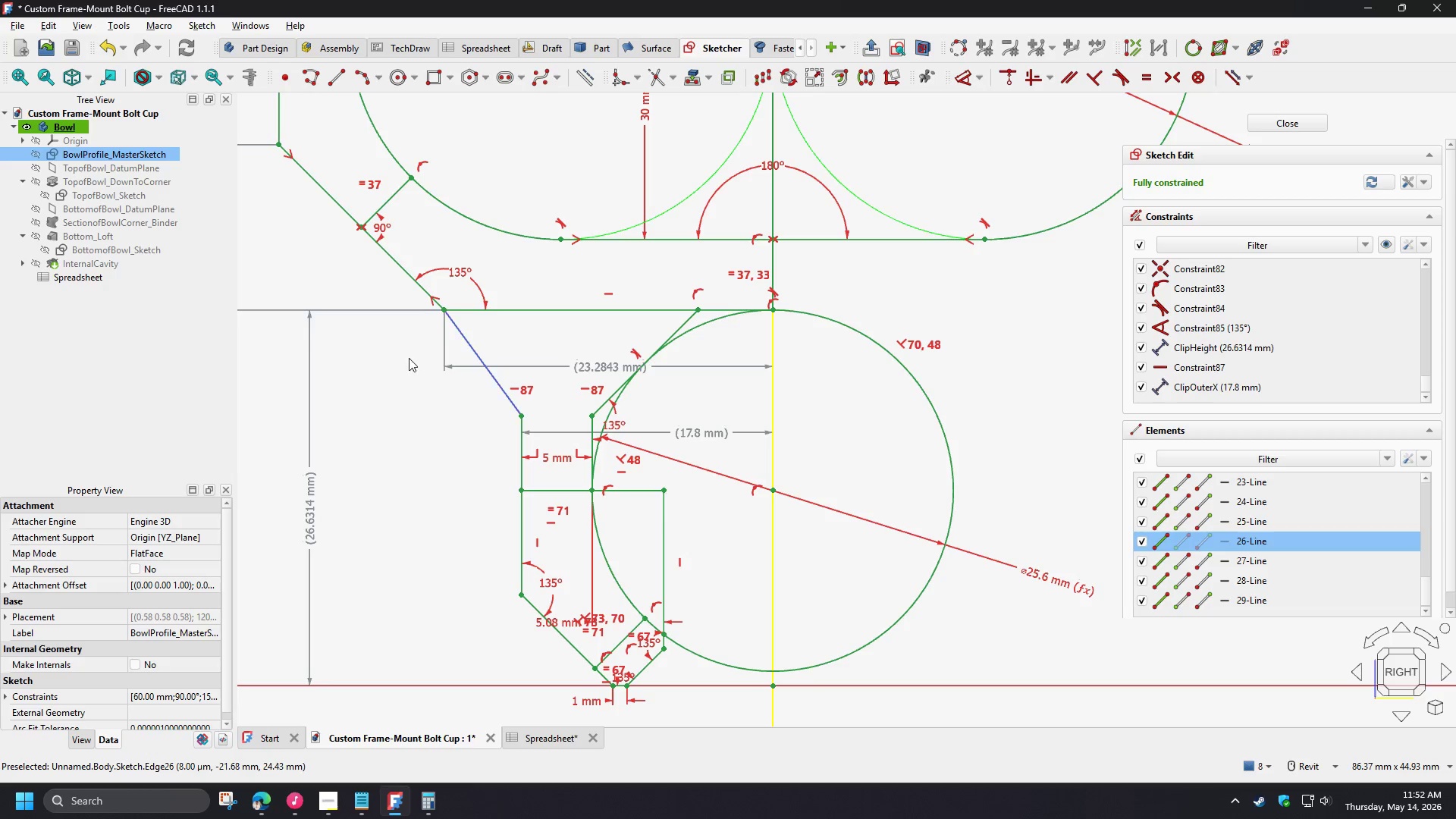 
key(D)
 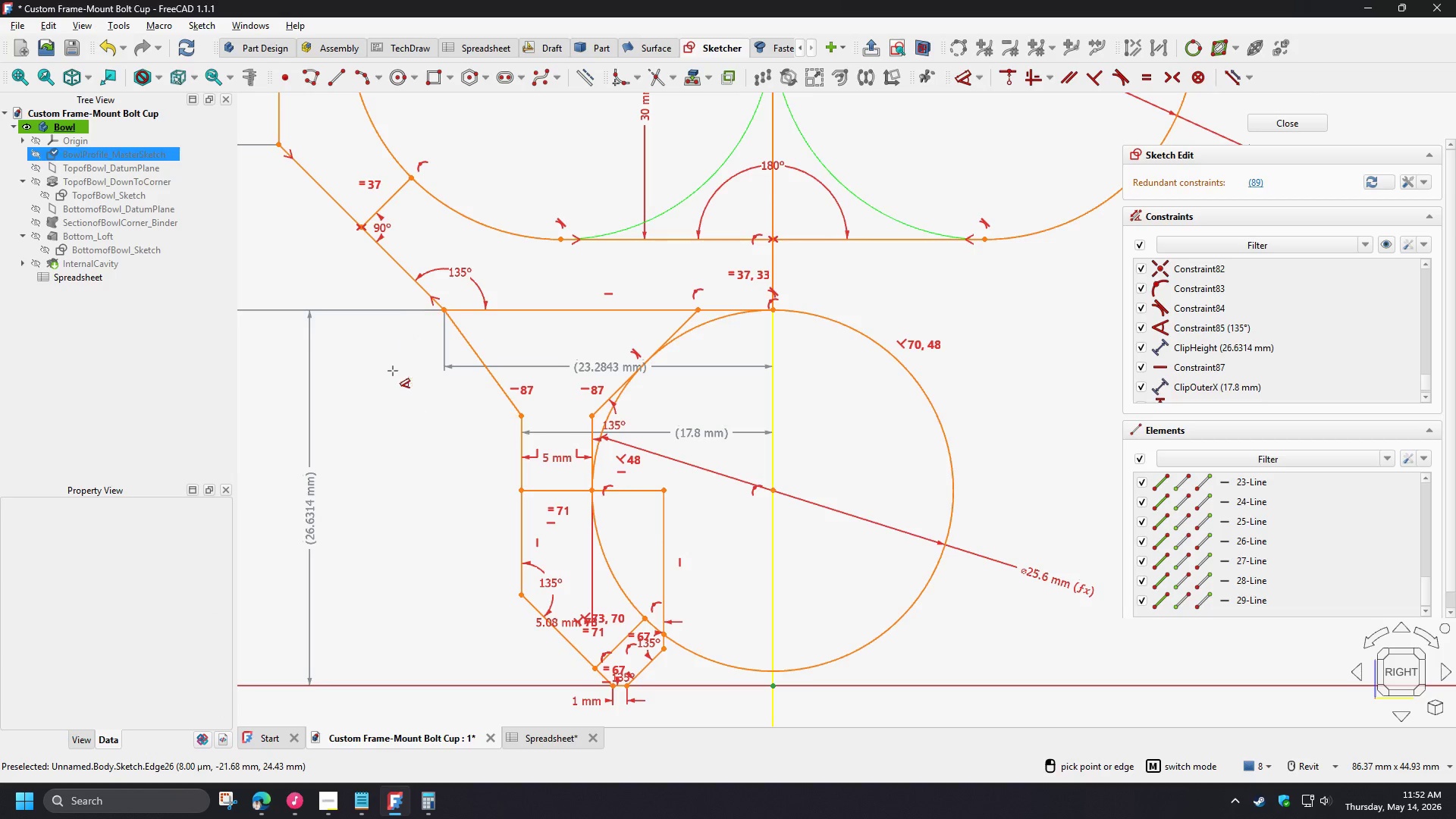 
double_click([428, 392])
 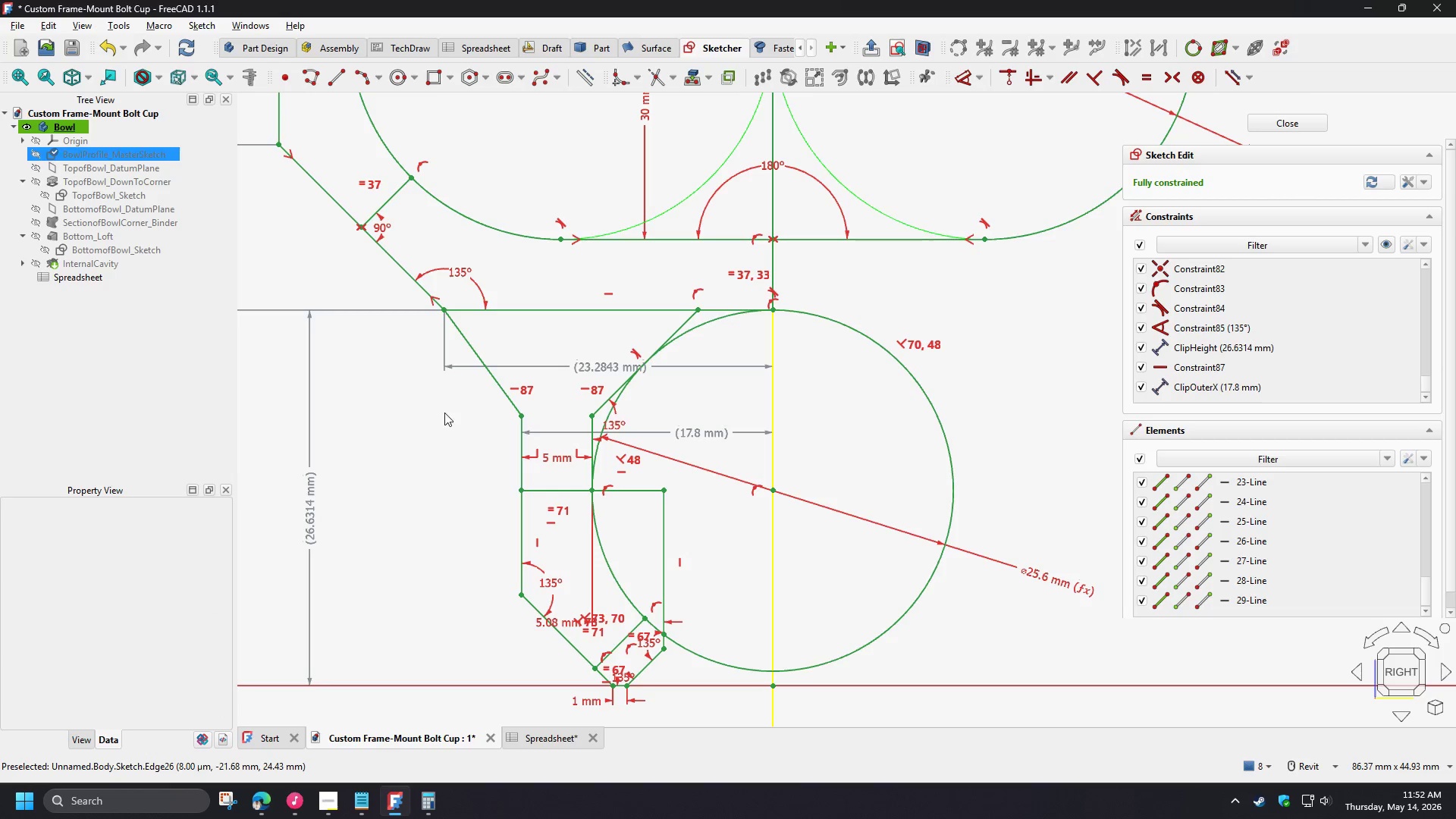 
key(Control+Z)
 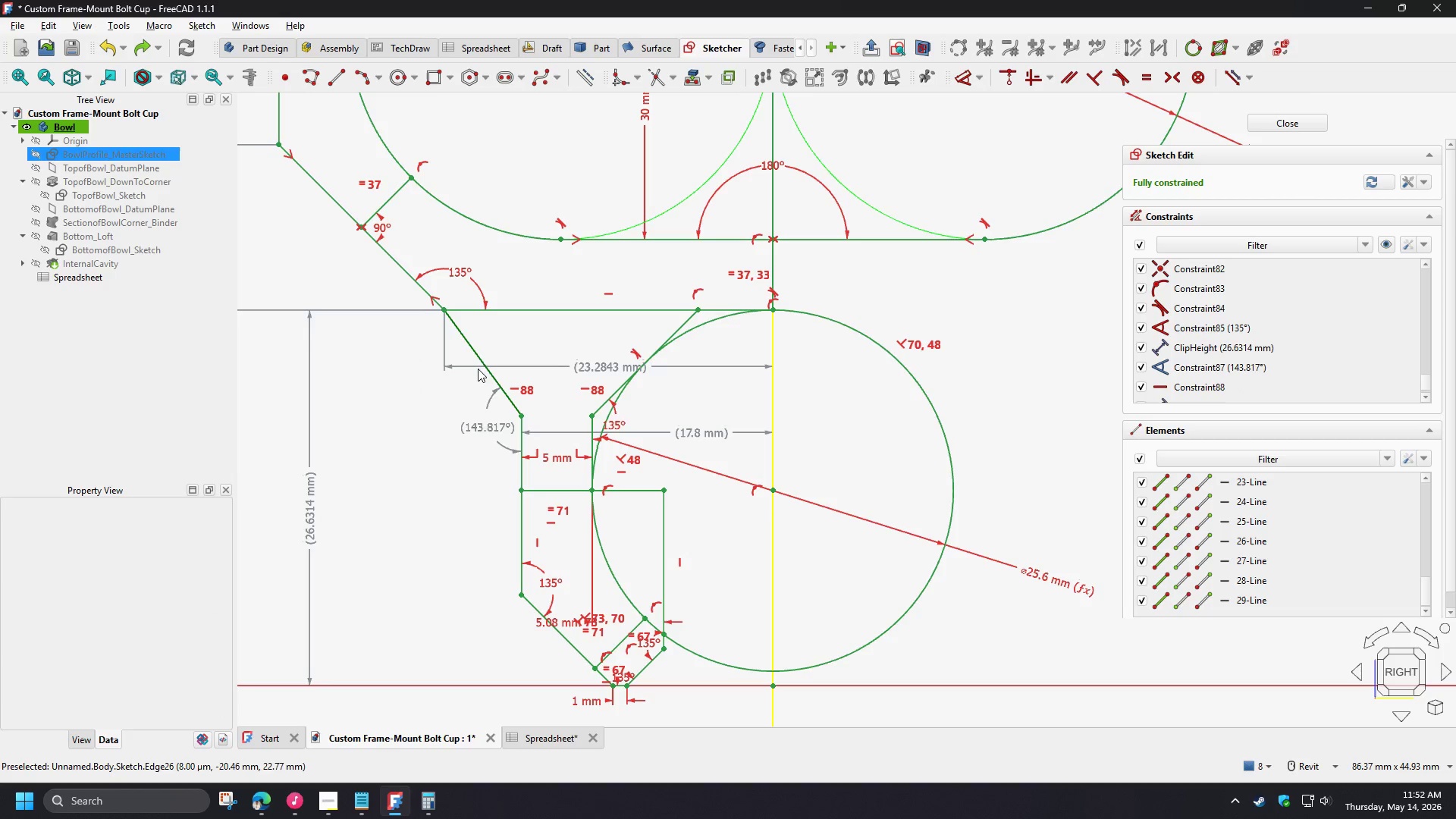 
left_click([474, 347])
 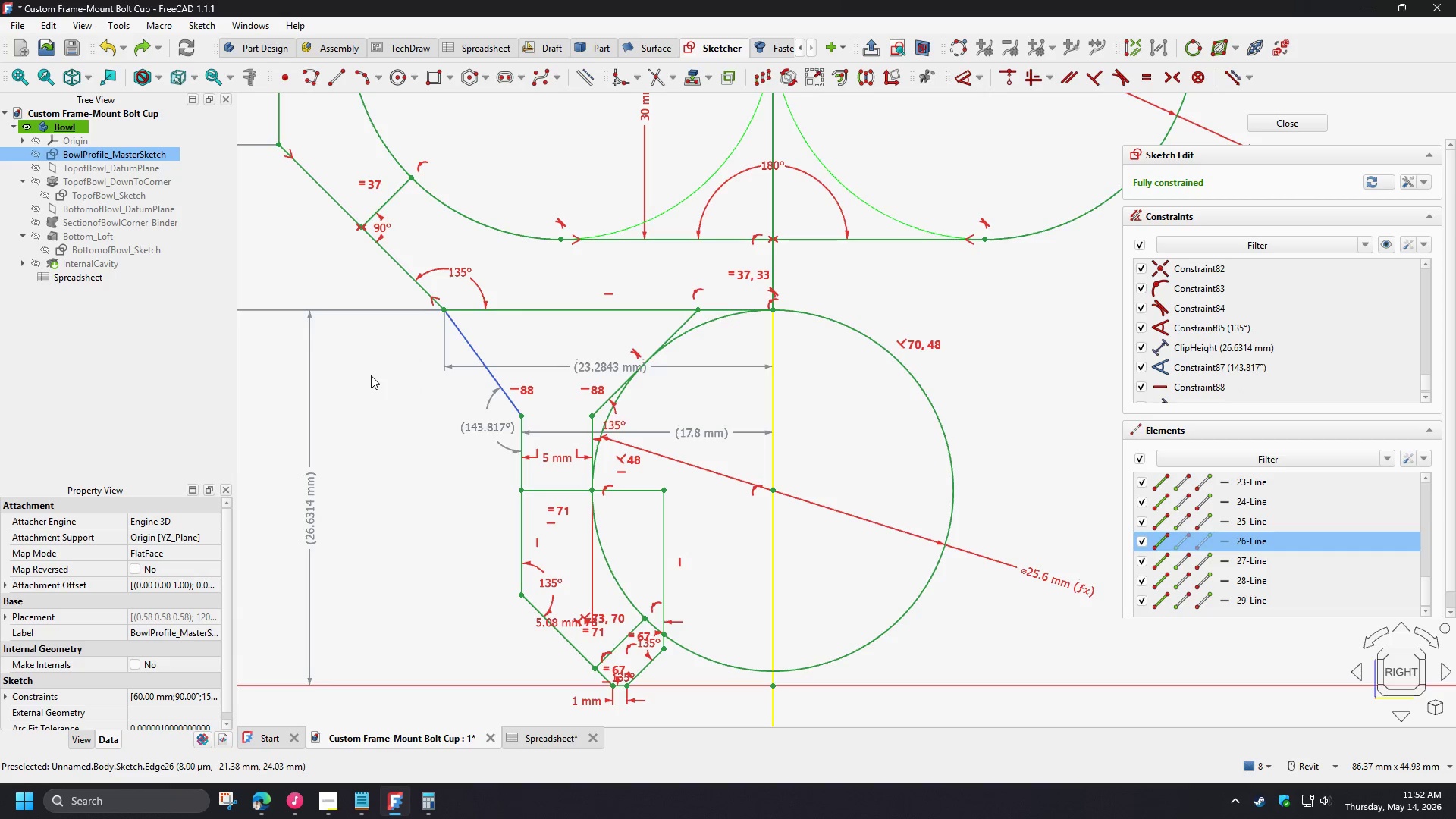 
key(D)
 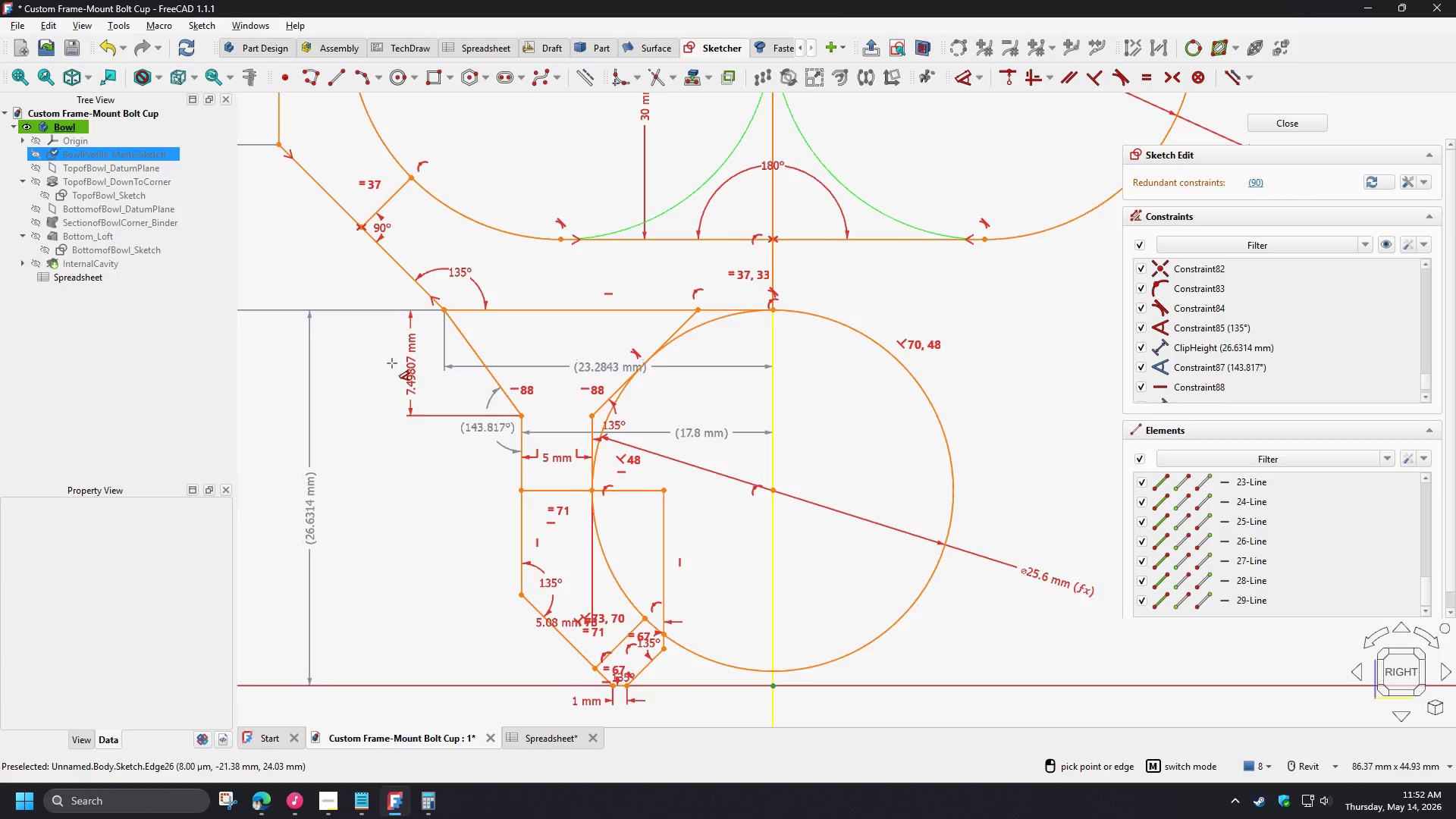 
wait(5.55)
 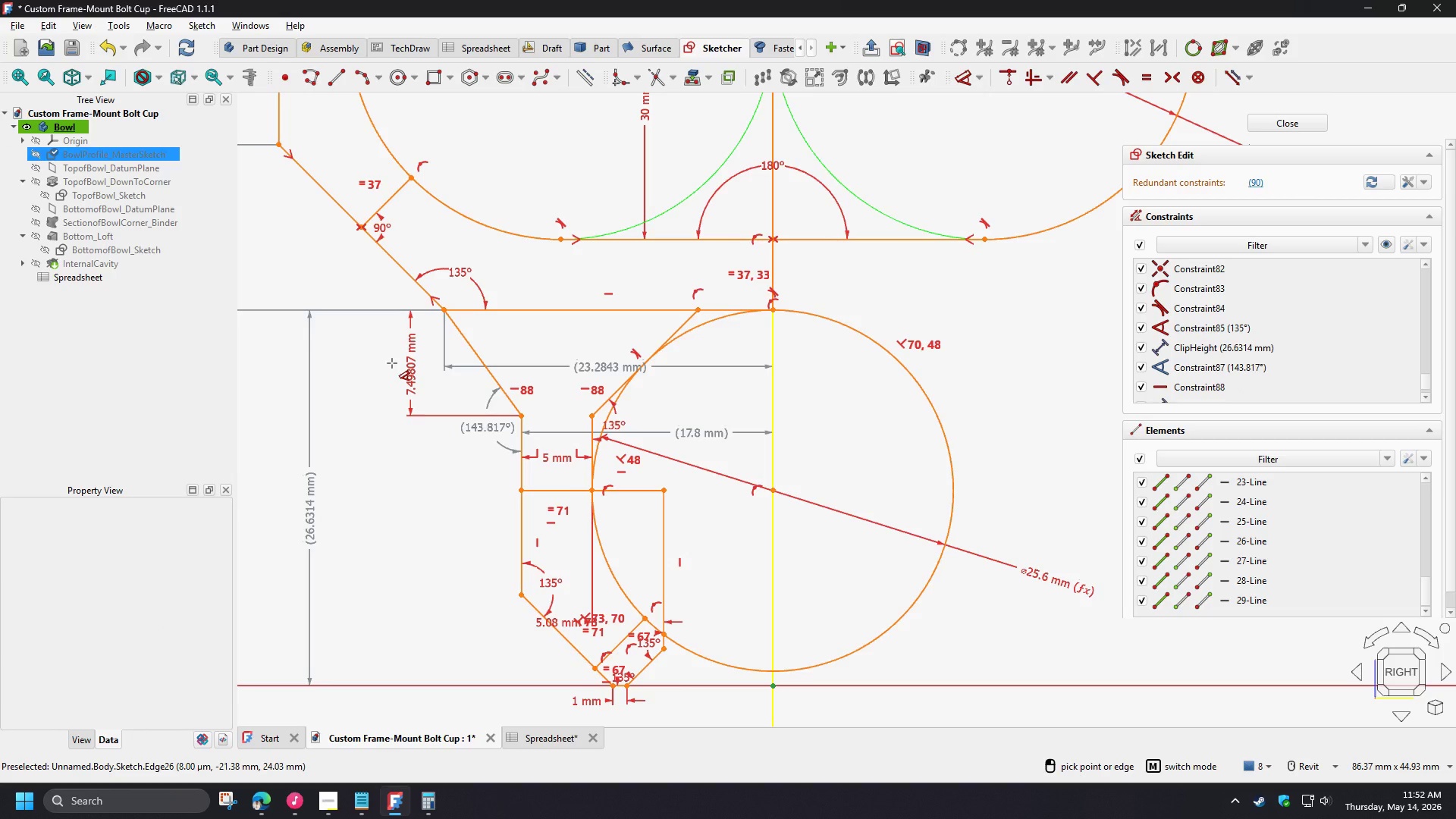 
right_click([392, 363])
 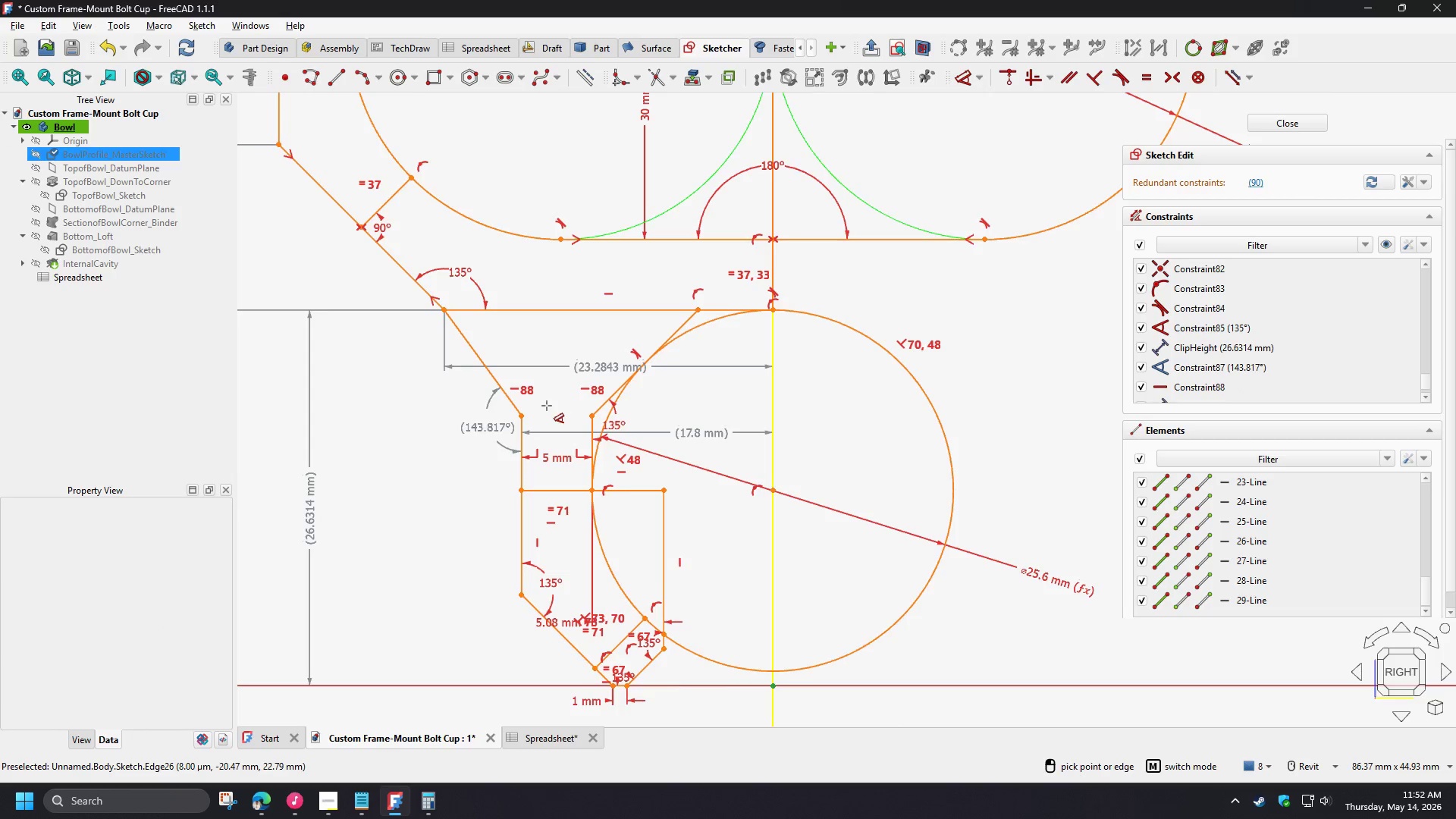 
right_click([544, 400])
 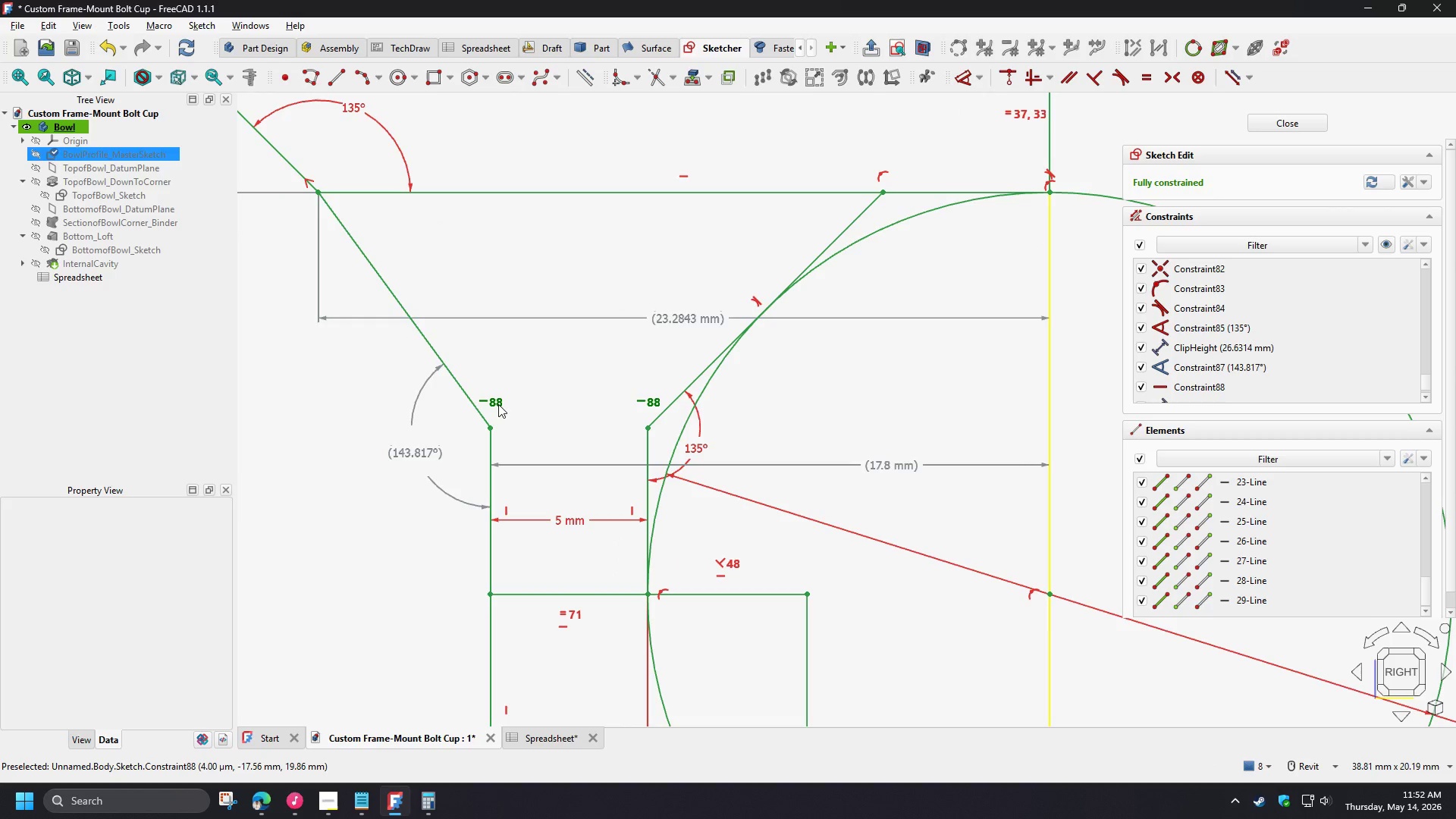 
scroll: coordinate [547, 406], scroll_direction: up, amount: 4.0
 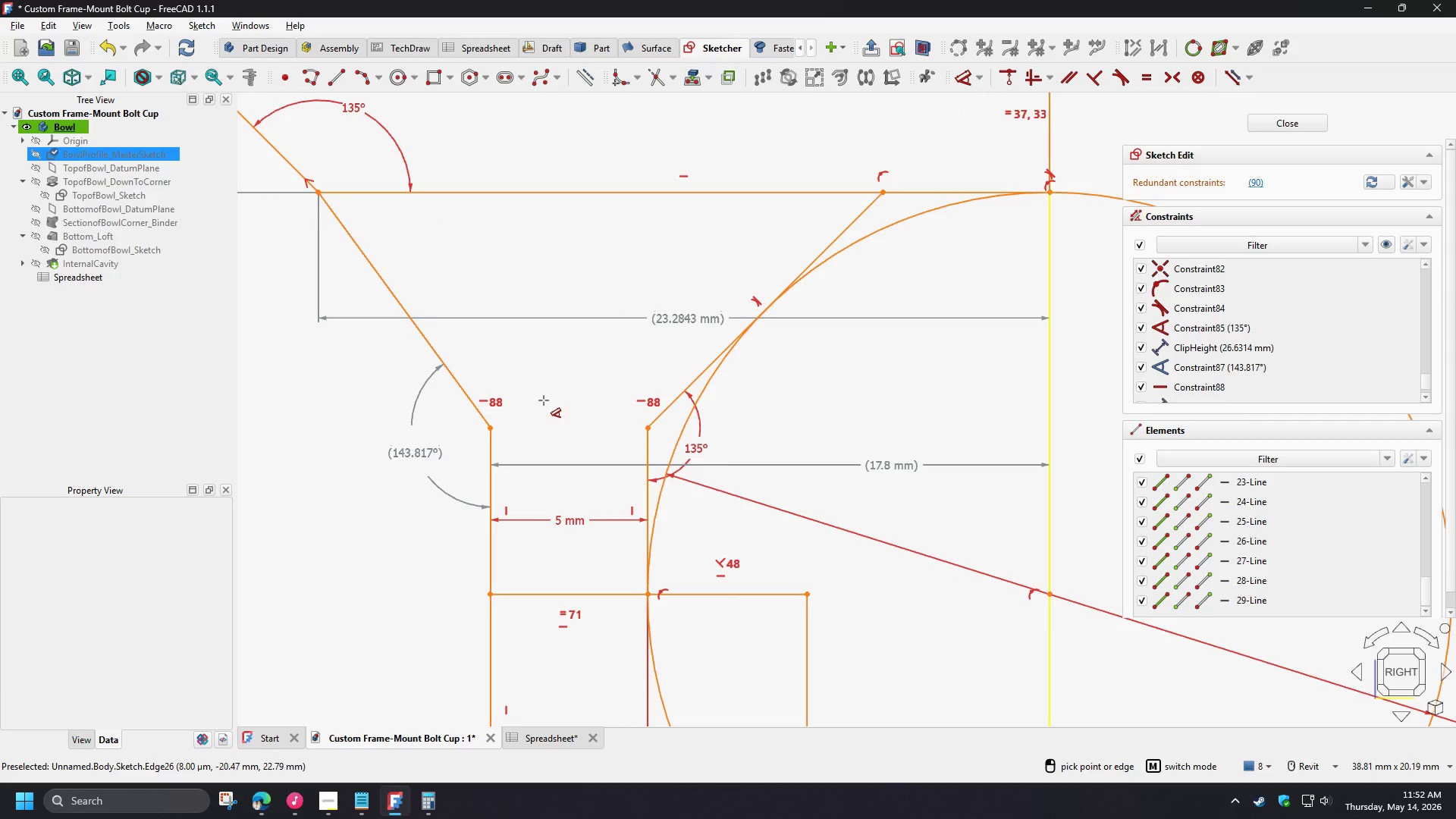 
left_click([498, 404])
 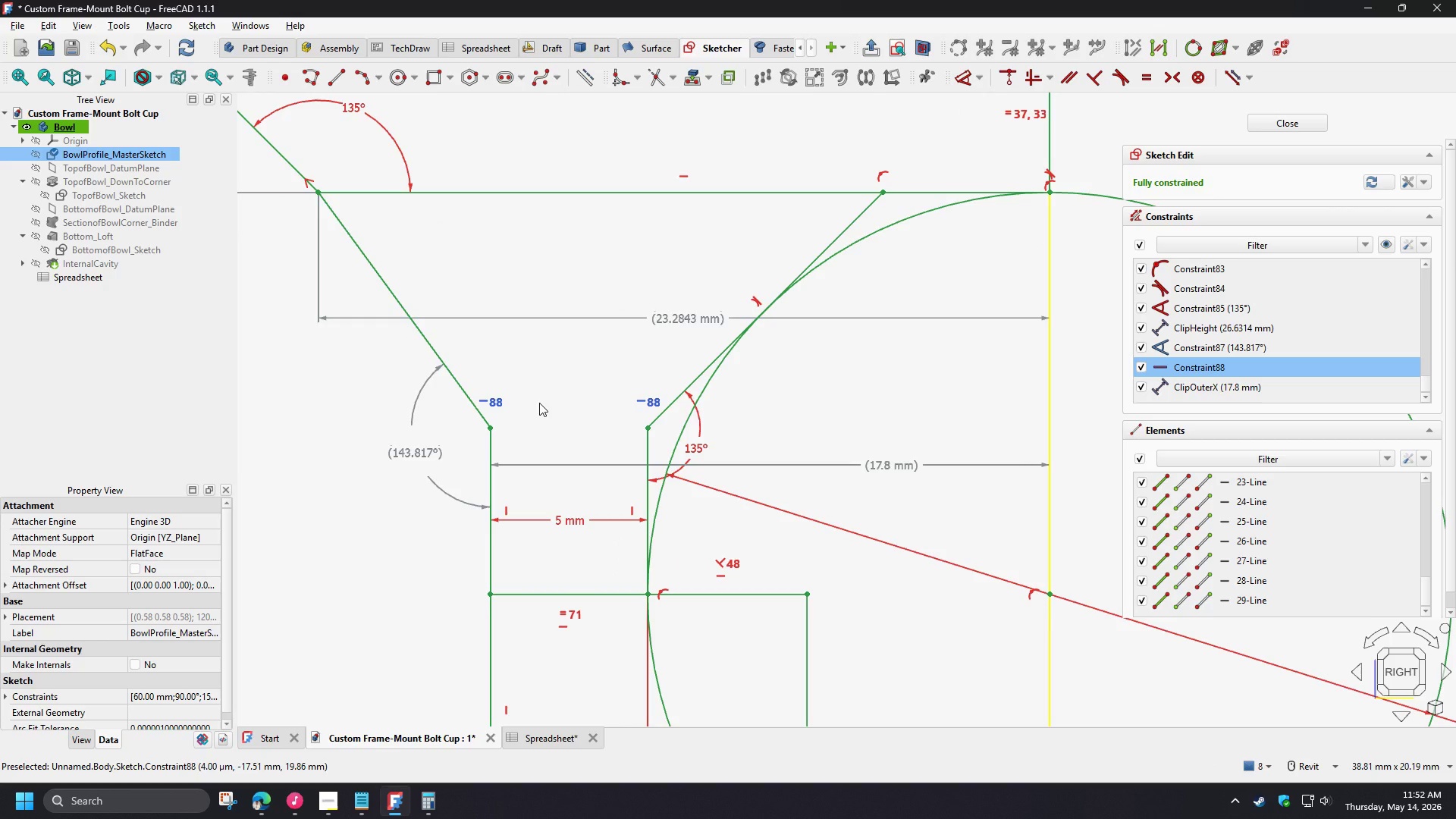 
left_click([366, 426])
 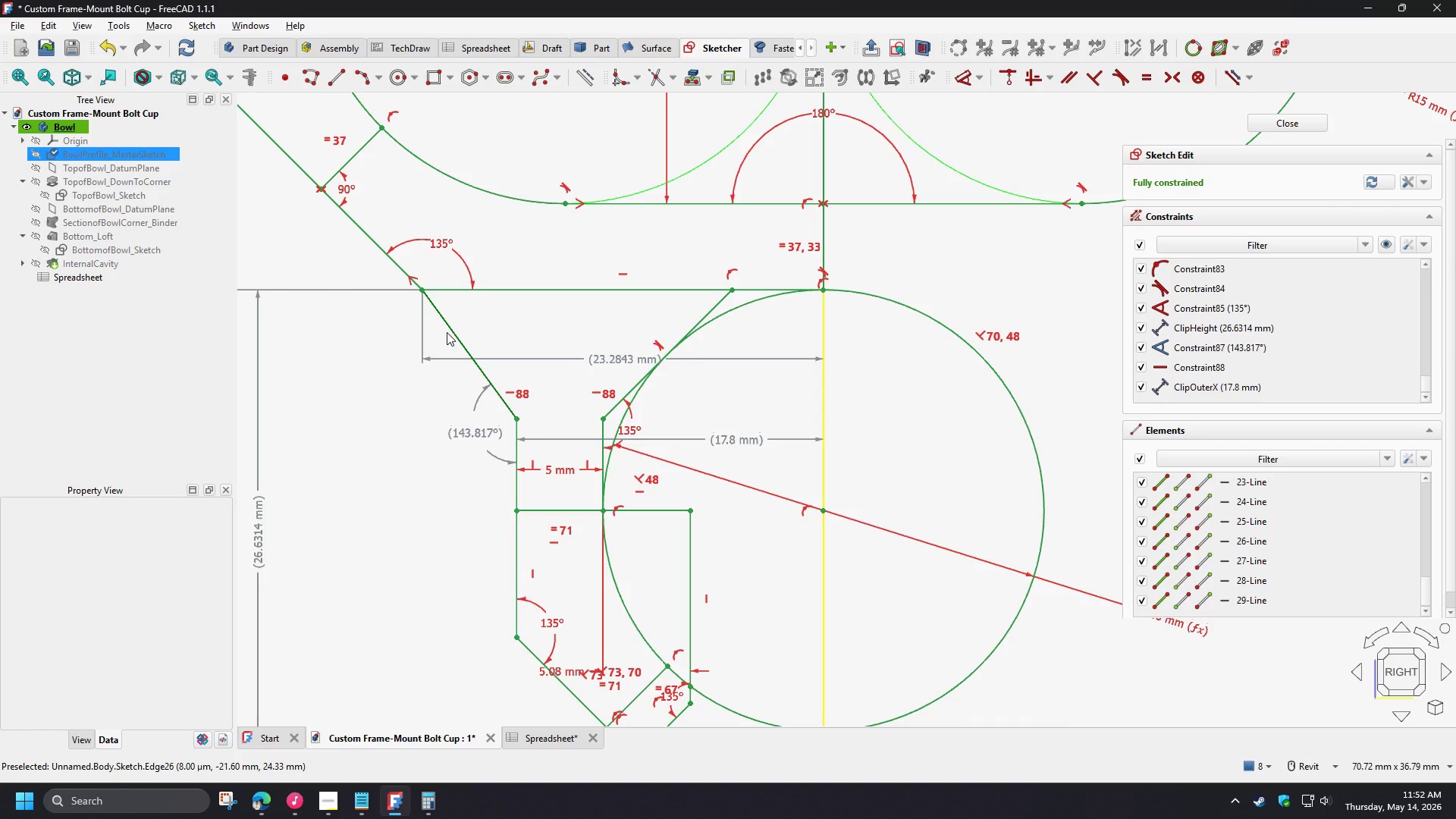 
scroll: coordinate [548, 408], scroll_direction: down, amount: 3.0
 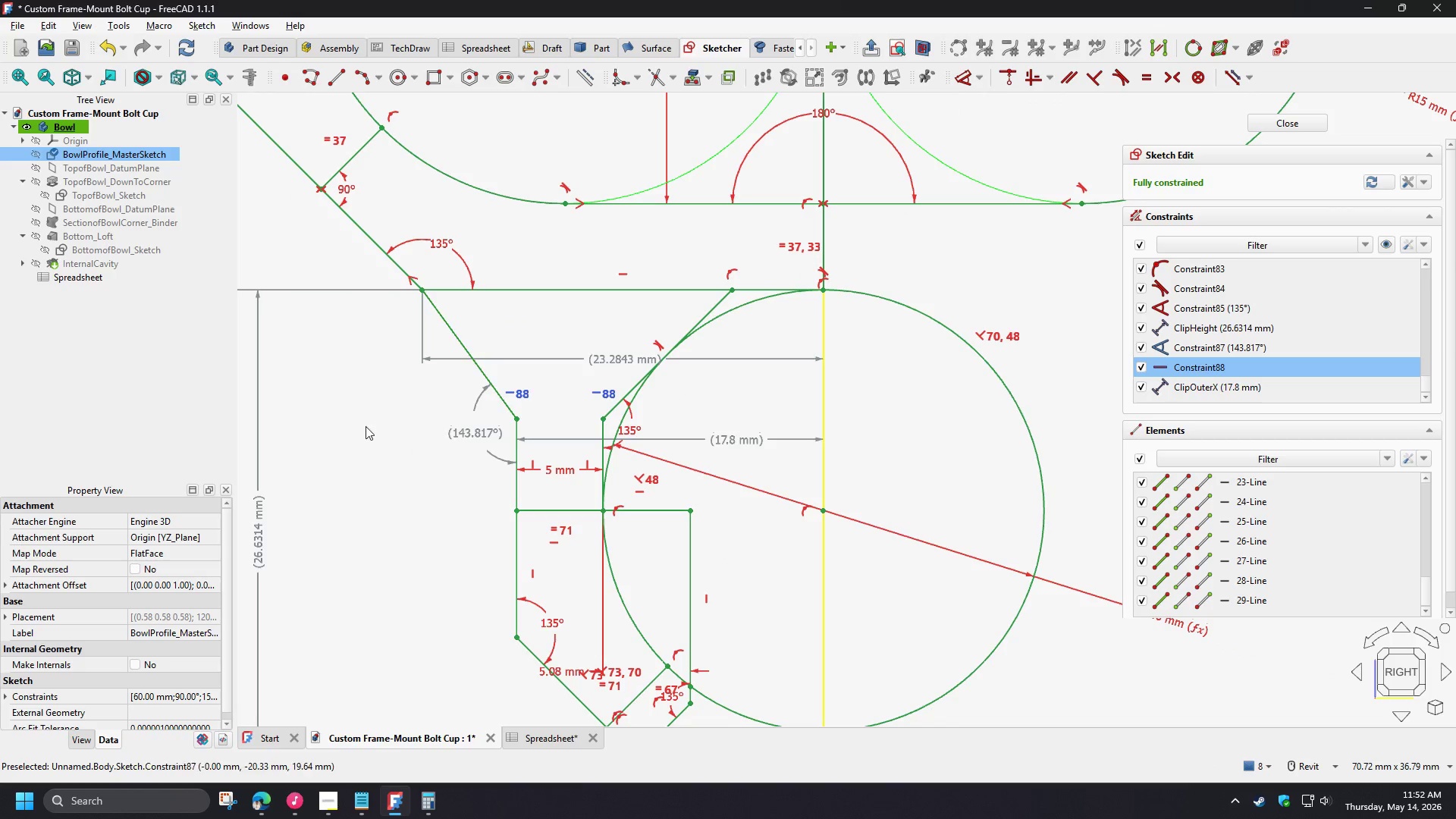 
left_click([447, 332])
 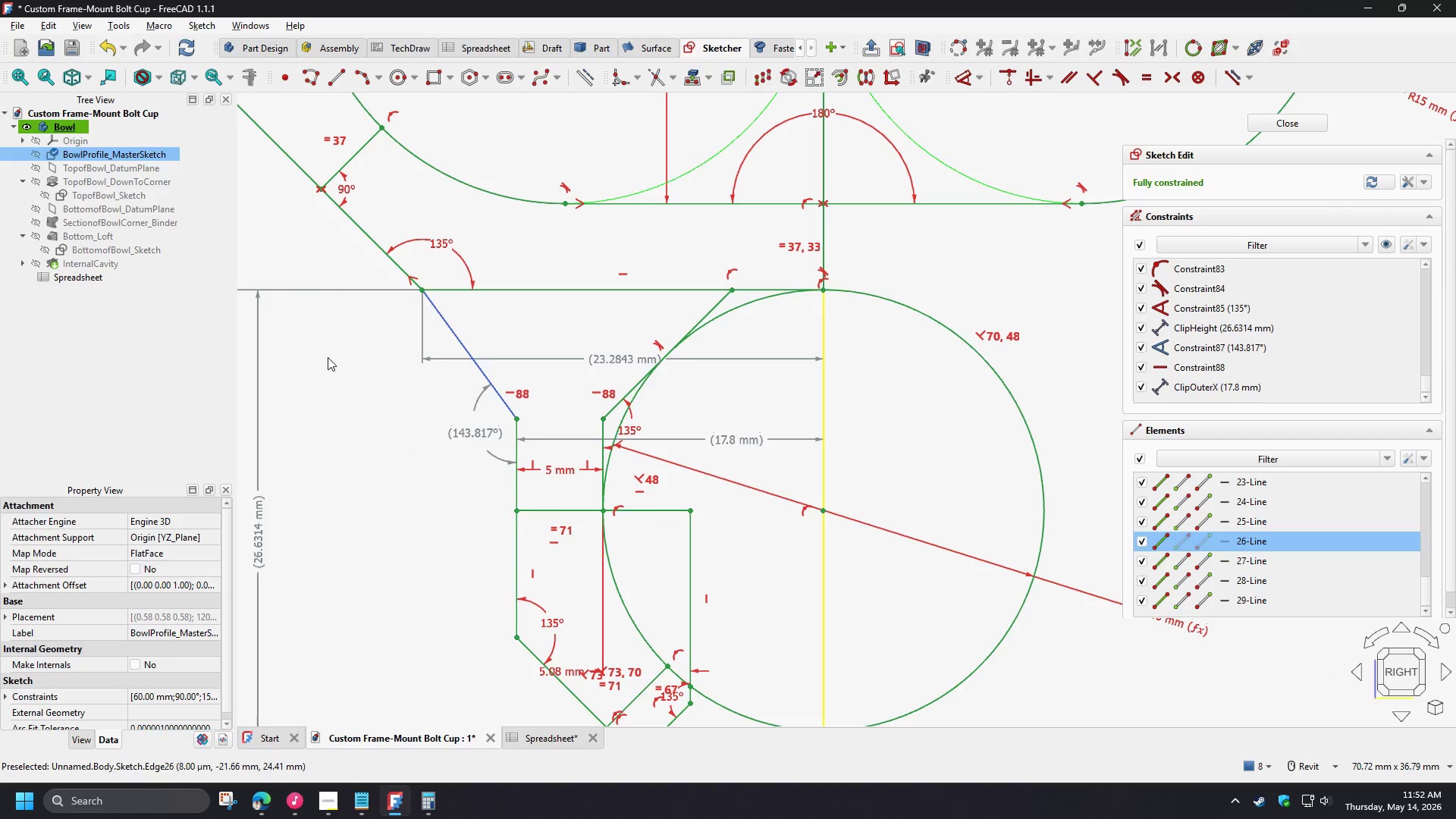 
key(D)
 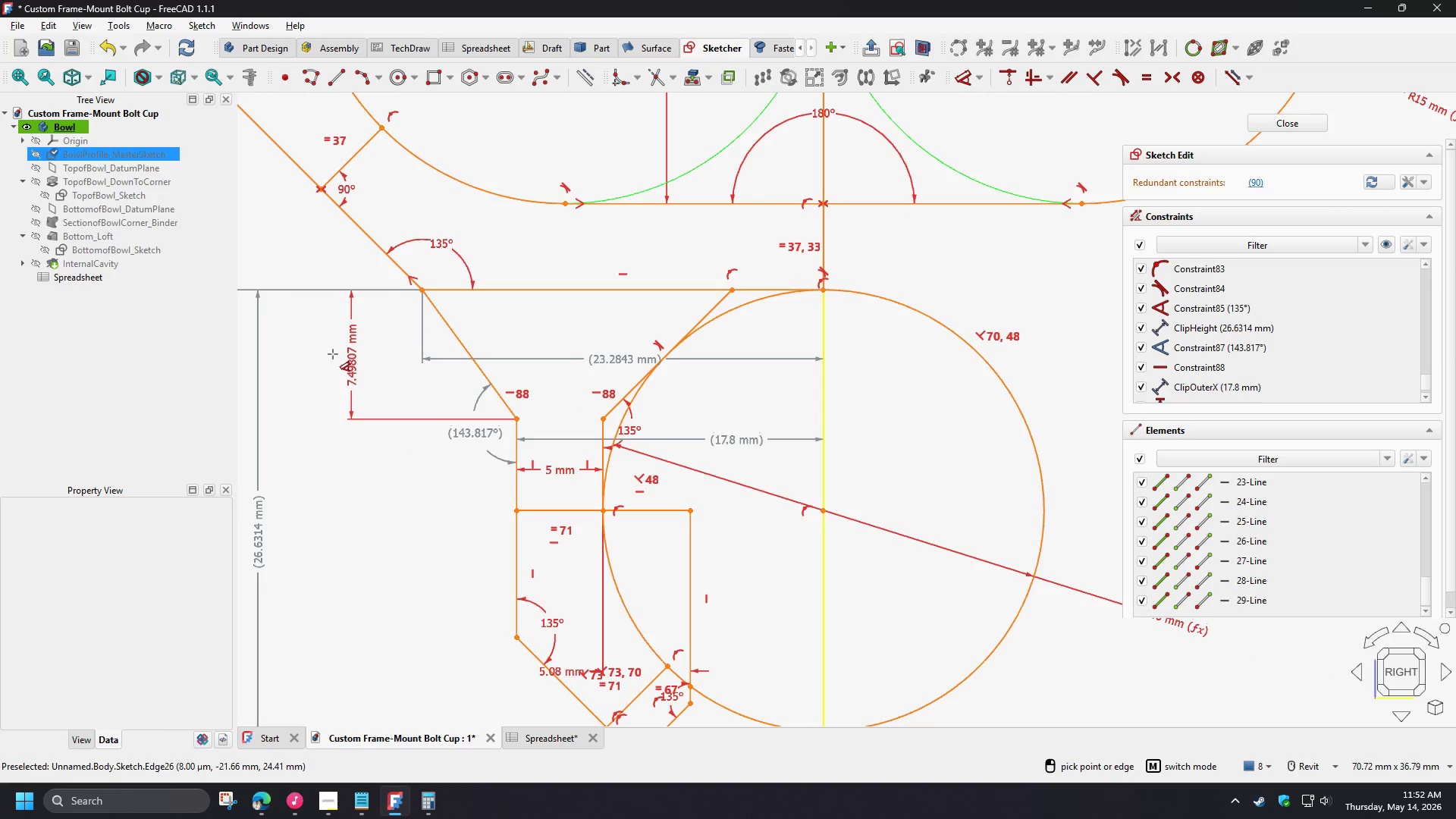 
left_click([333, 354])
 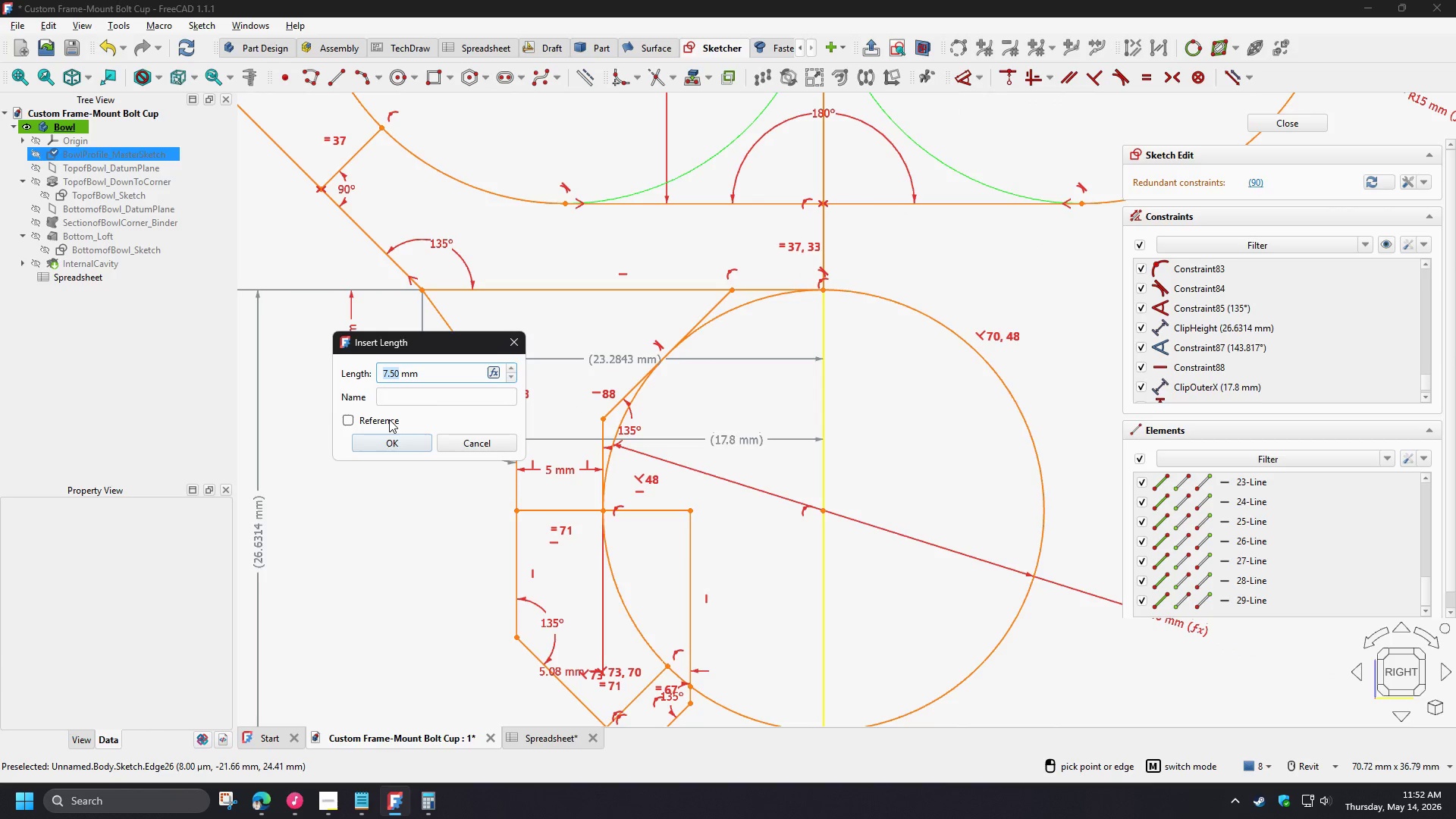 
left_click([389, 419])
 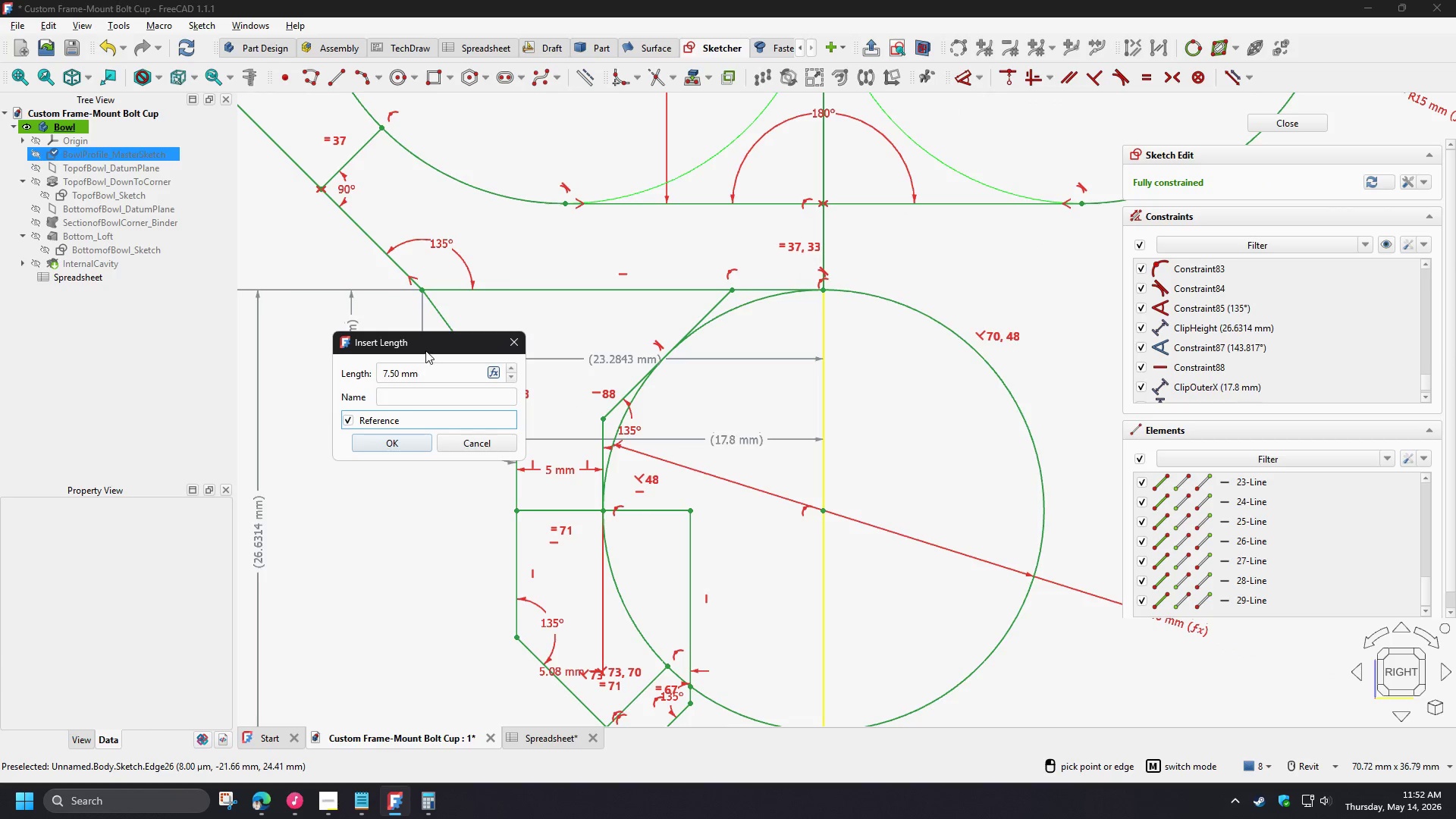 
left_click_drag(start_coordinate=[426, 350], to_coordinate=[470, 475])
 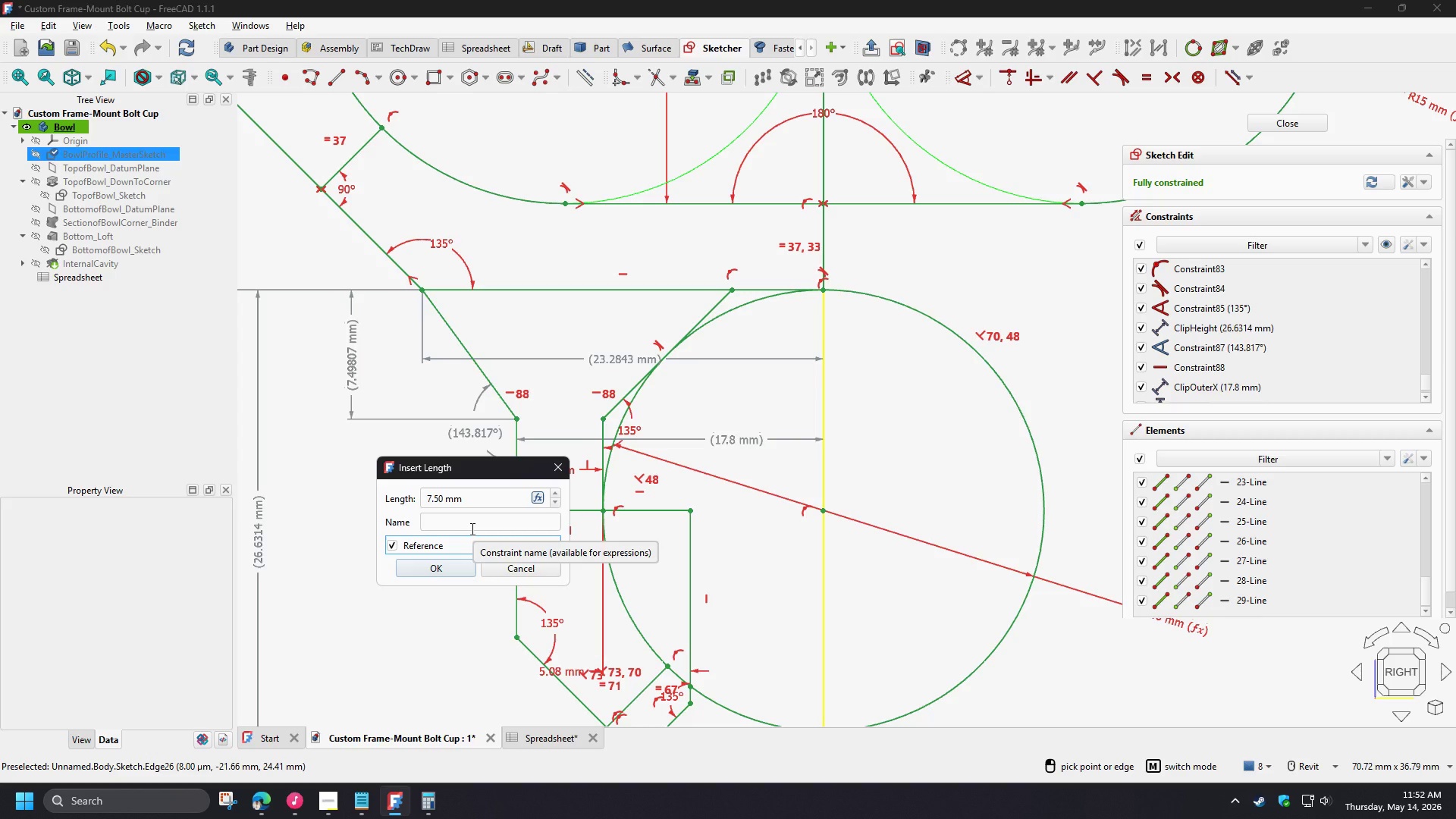 
left_click([471, 529])
 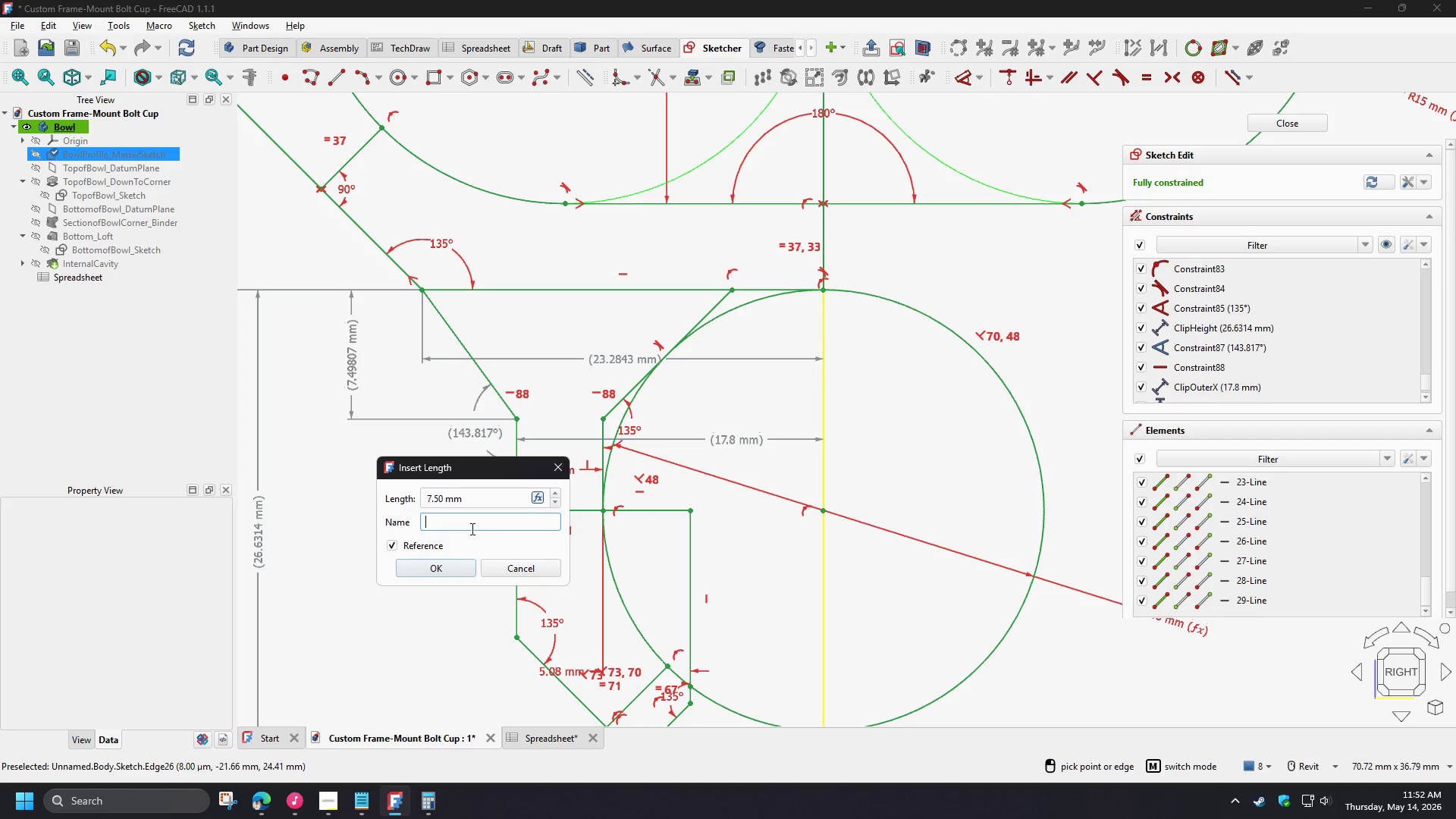 
hold_key(key=ShiftLeft, duration=1.53)
 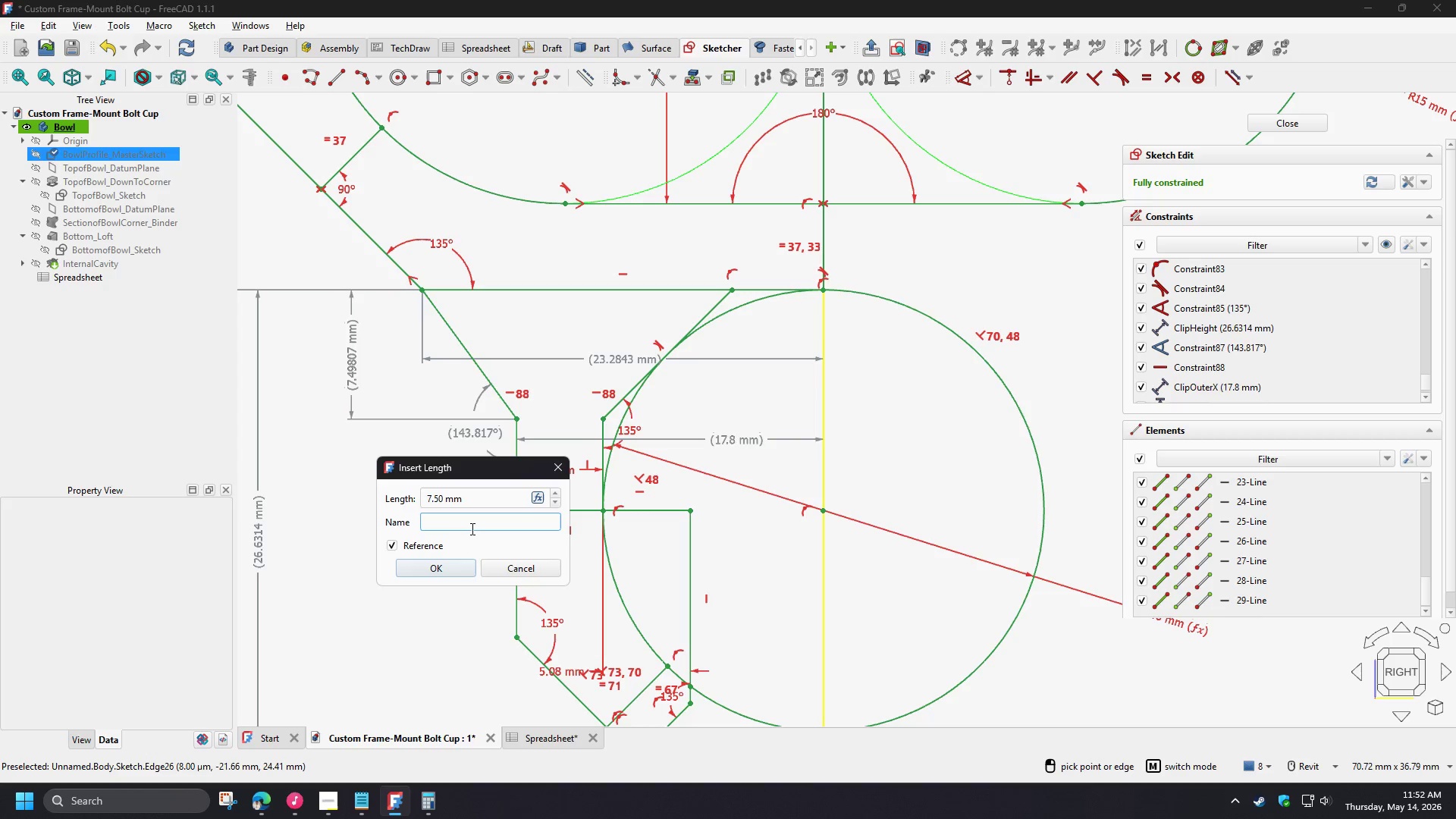 
hold_key(key=ShiftLeft, duration=1.52)
 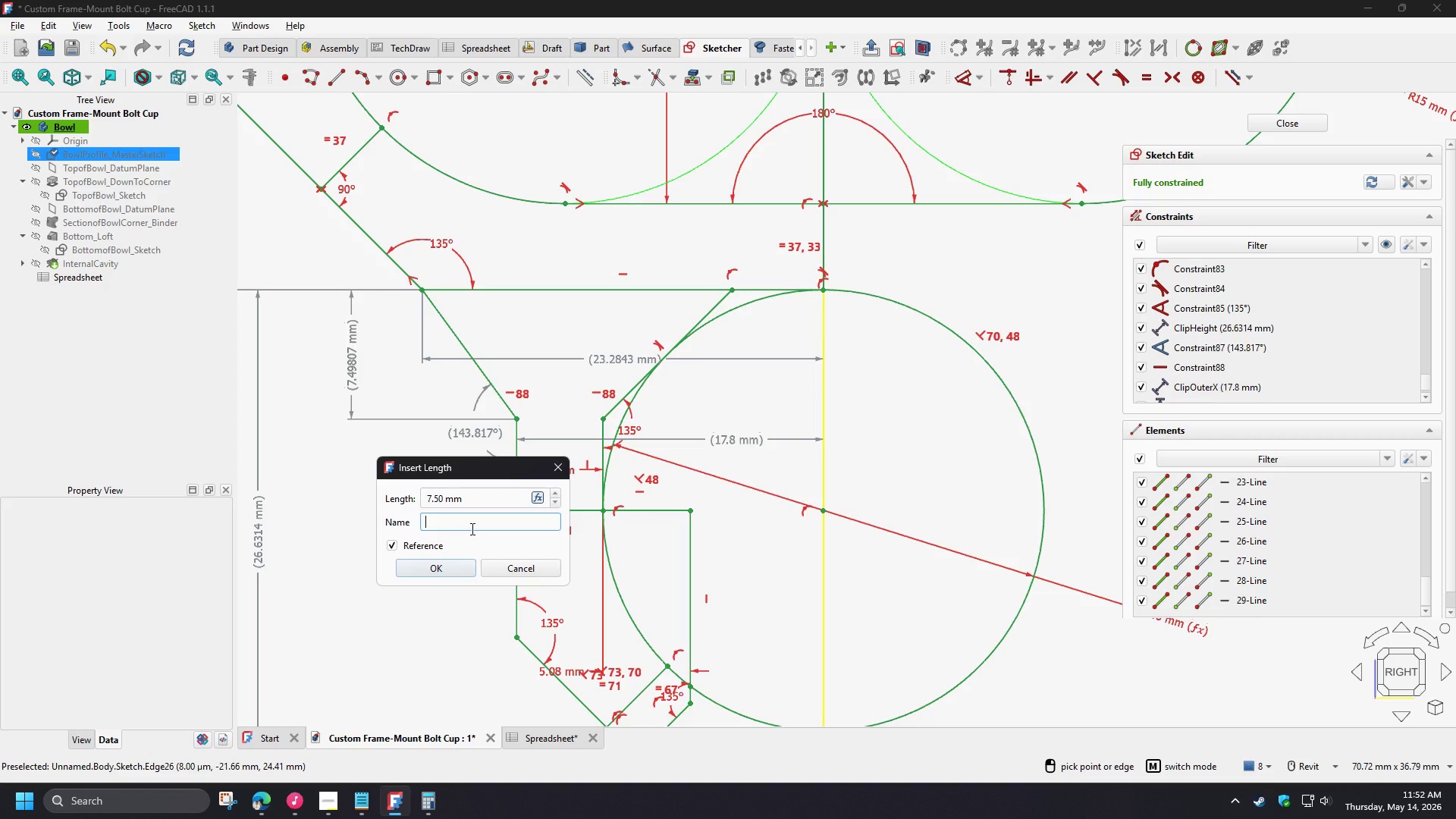 
hold_key(key=ShiftLeft, duration=1.52)
 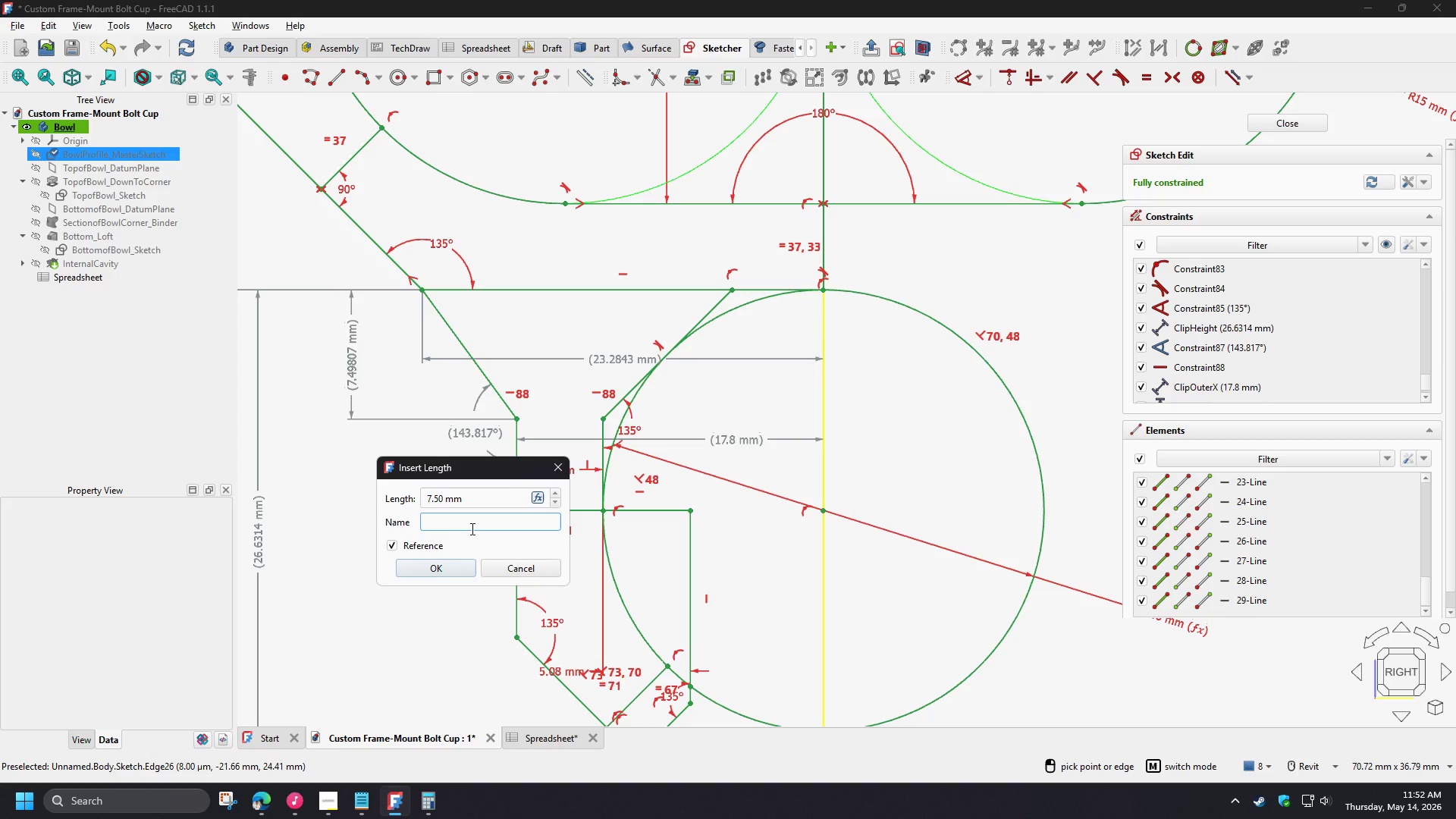 
hold_key(key=ShiftLeft, duration=1.53)
 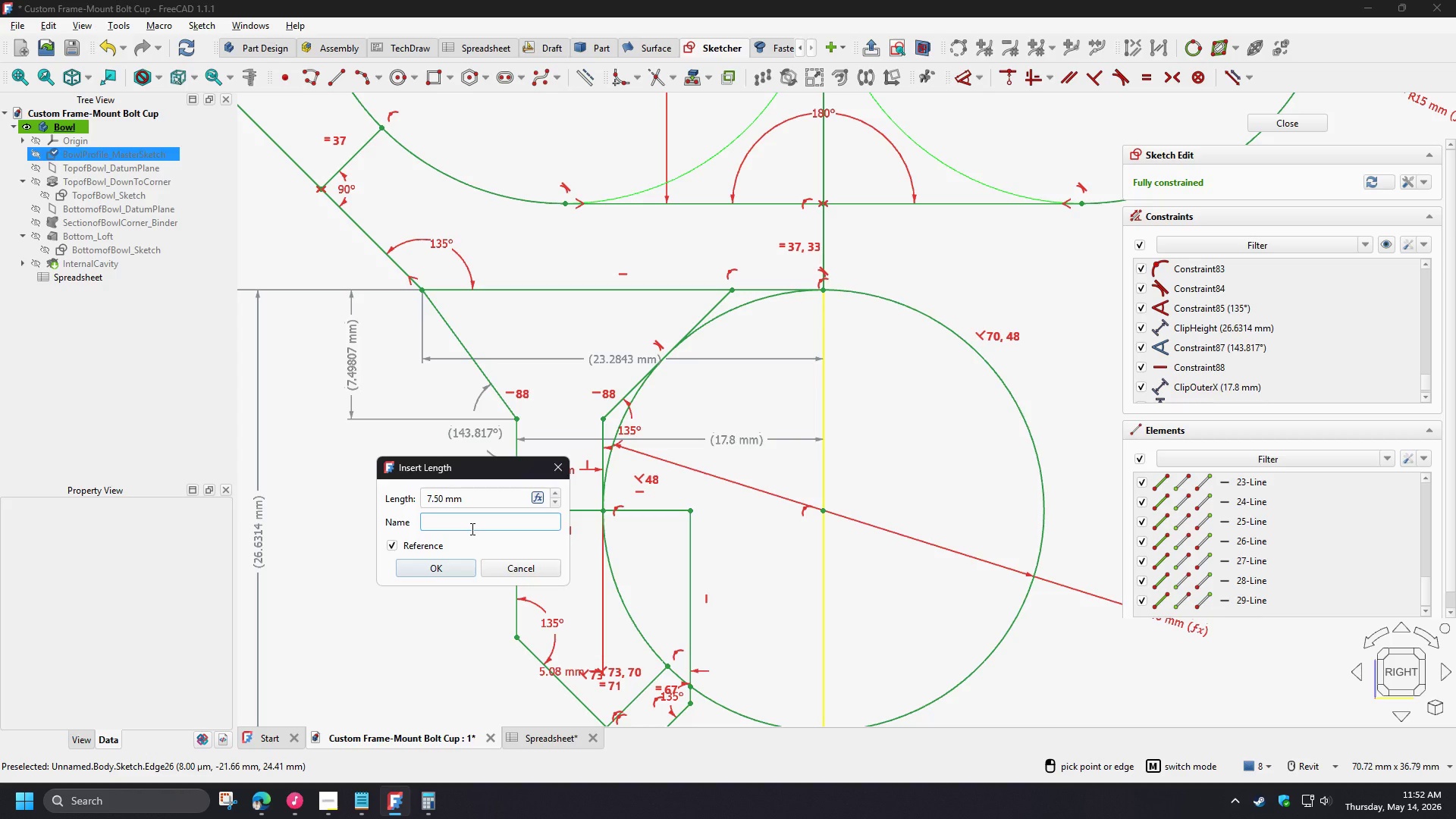 
type(BowlBottom)
 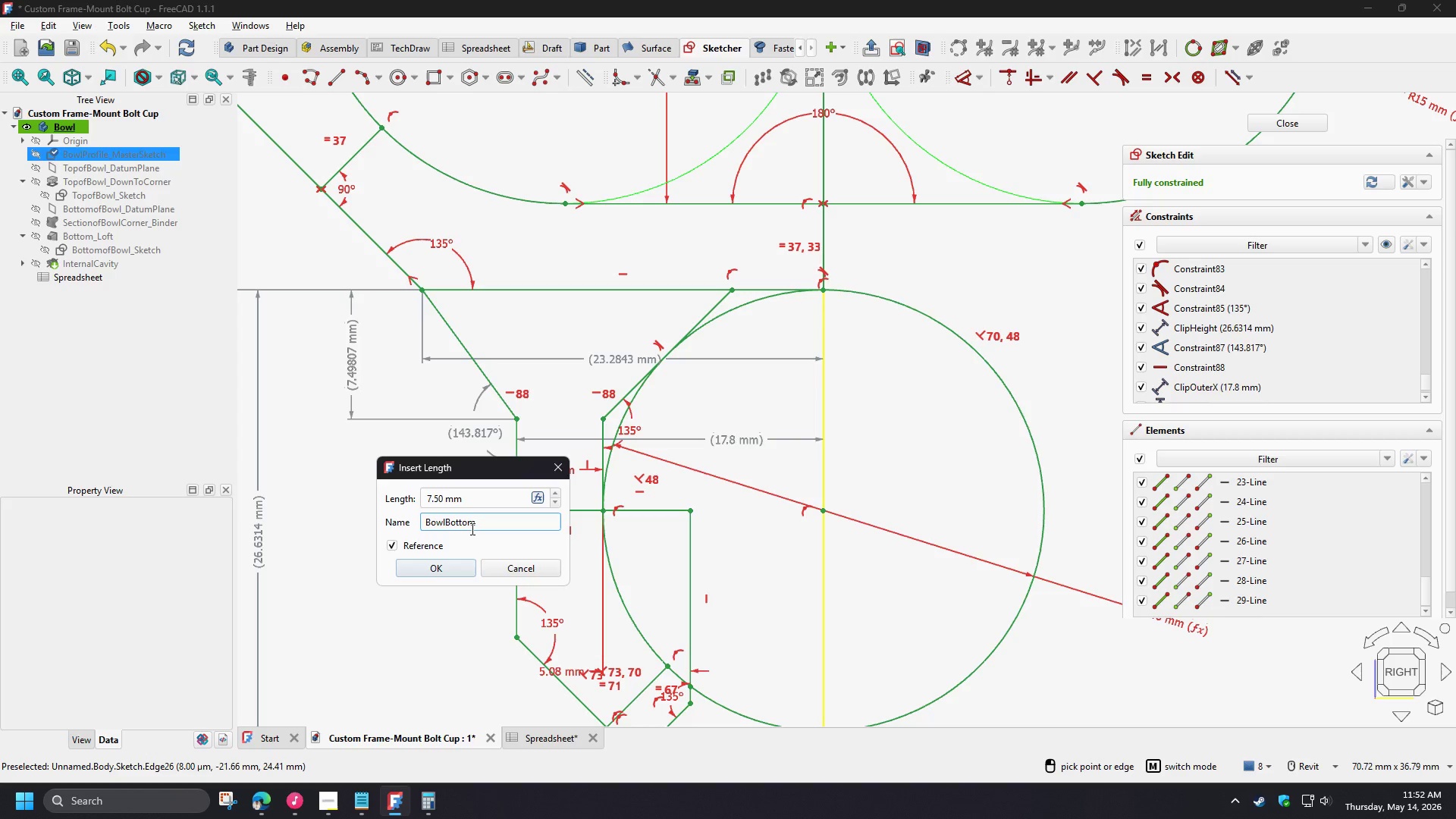 
type(to)
 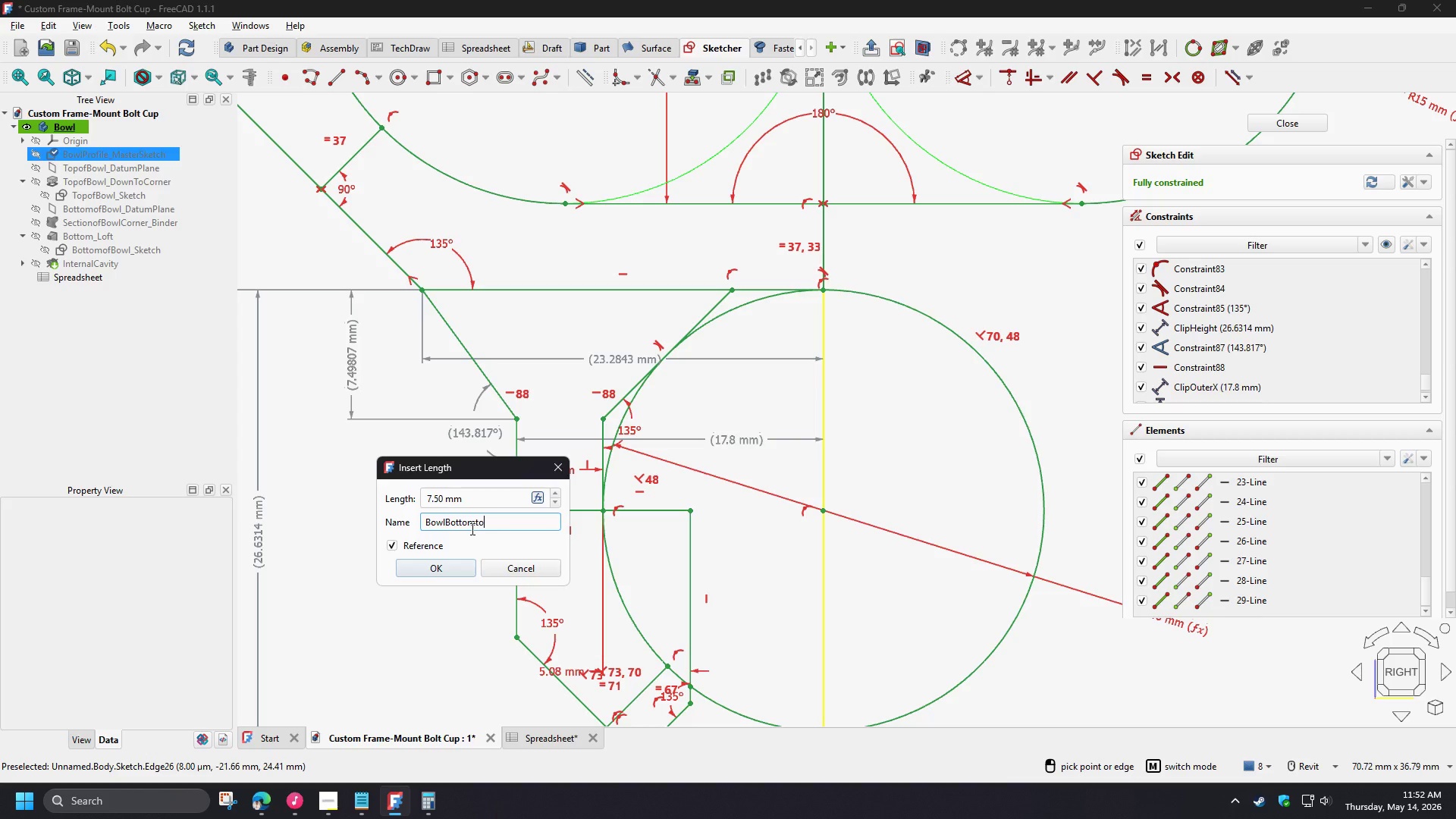 
type(CLip)
key(Backspace)
key(Backspace)
key(Backspace)
type(lip)
key(Backspace)
key(Backspace)
key(Backspace)
key(Backspace)
key(Backspace)
key(Backspace)
 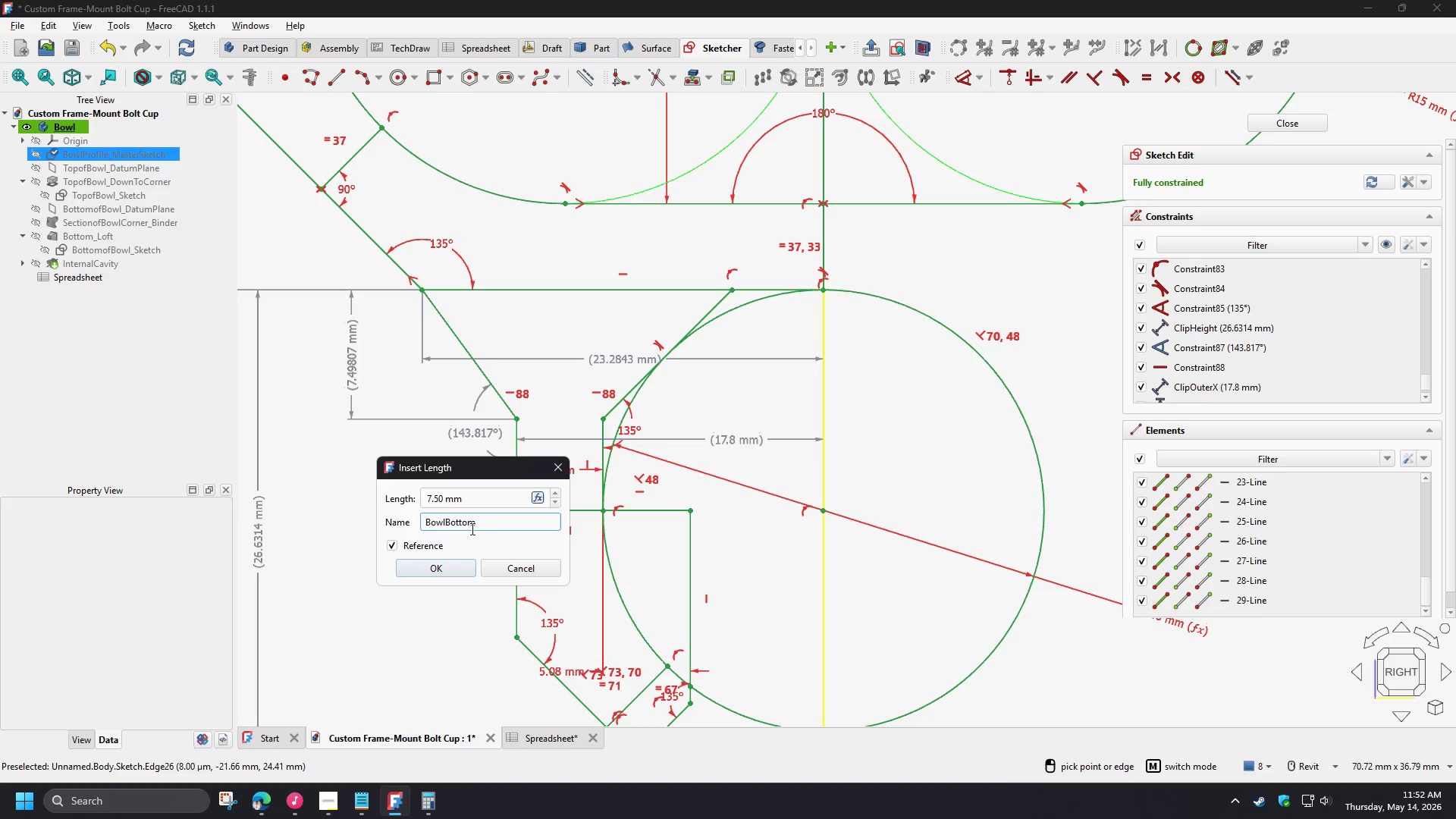 
wait(5.51)
 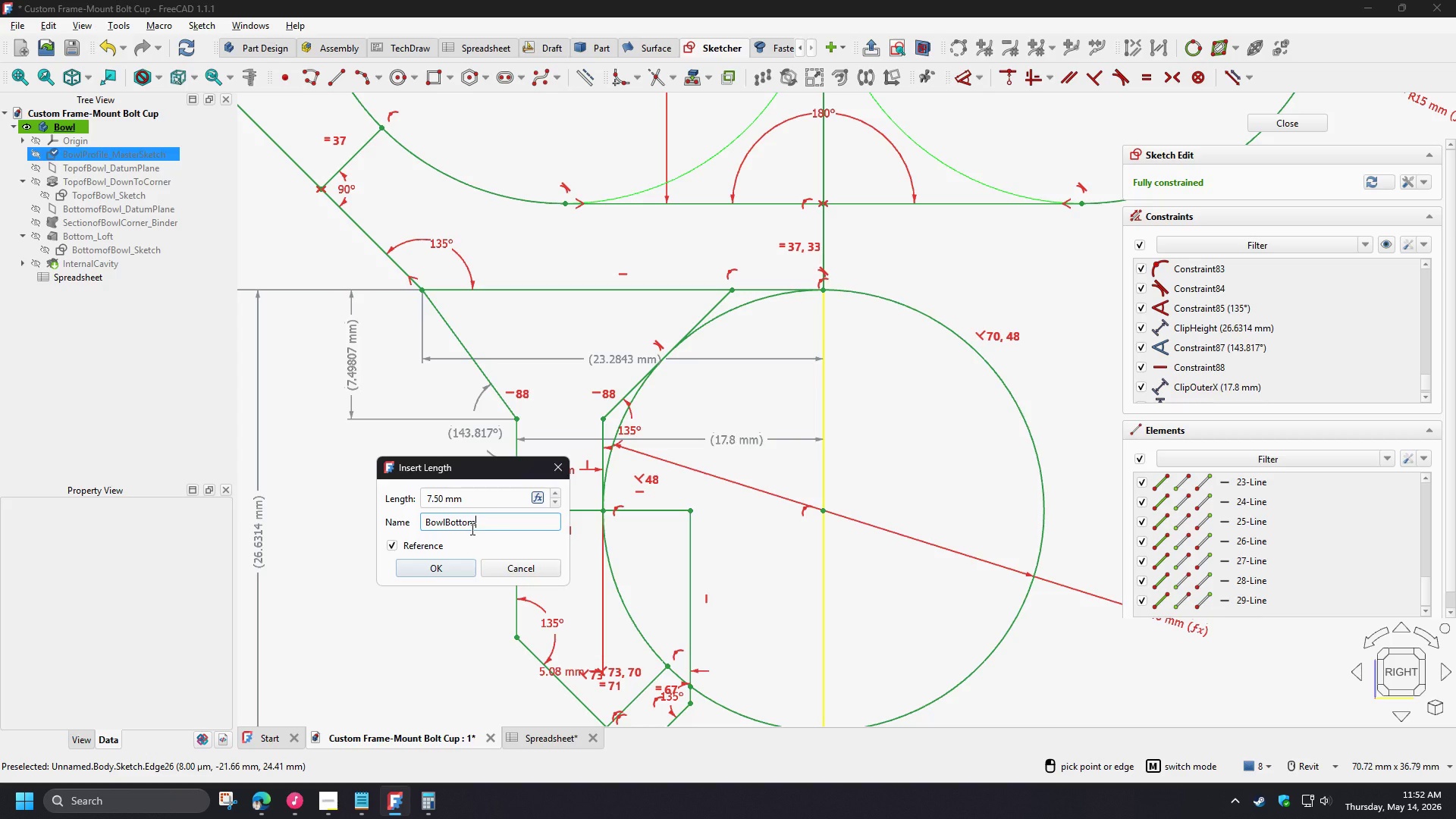 
type(Downto)
key(Backspace)
key(Backspace)
type(TO)
key(Backspace)
type(0o)
key(Backspace)
key(Backspace)
type(o)
 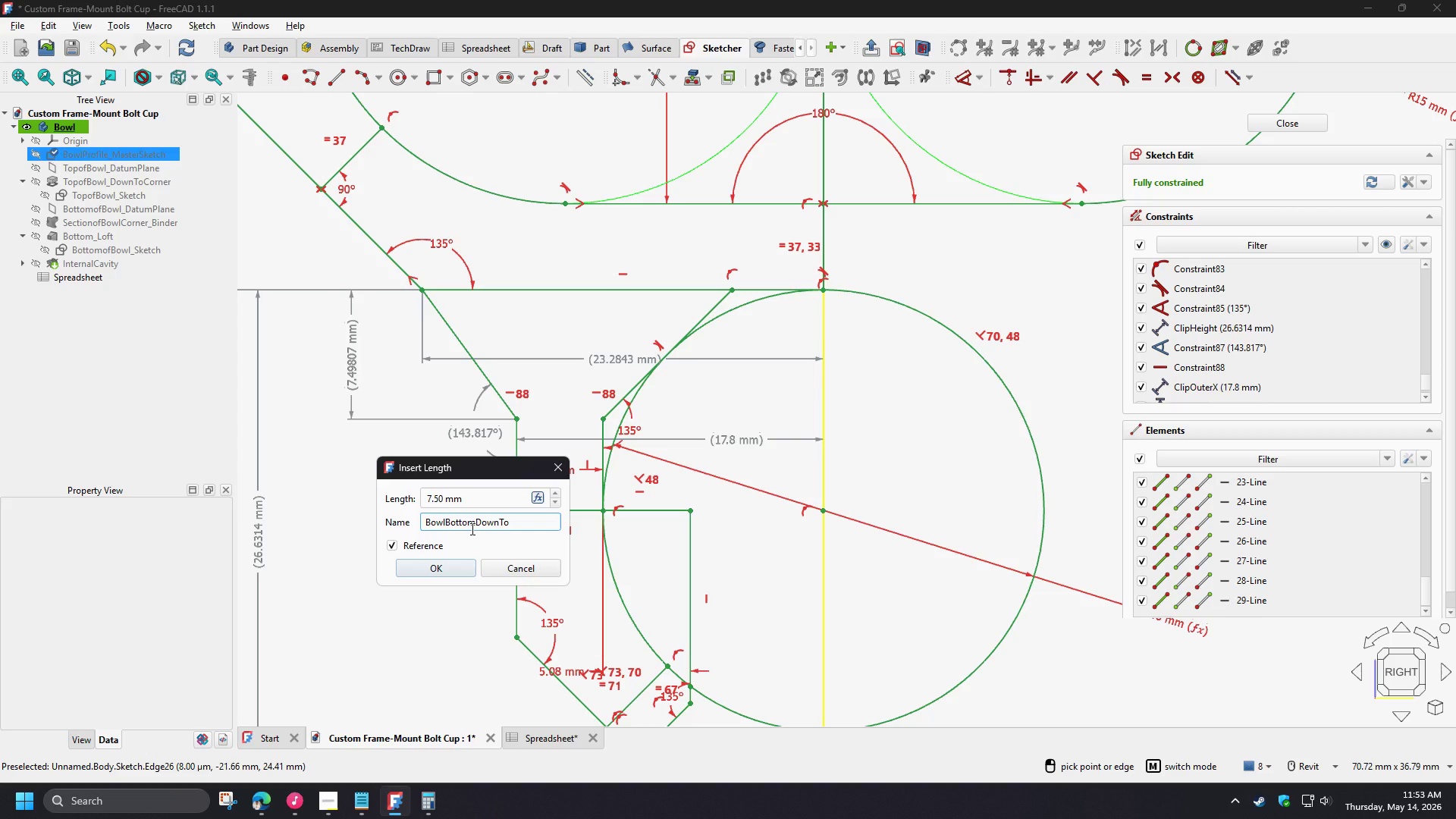 
wait(49.5)
 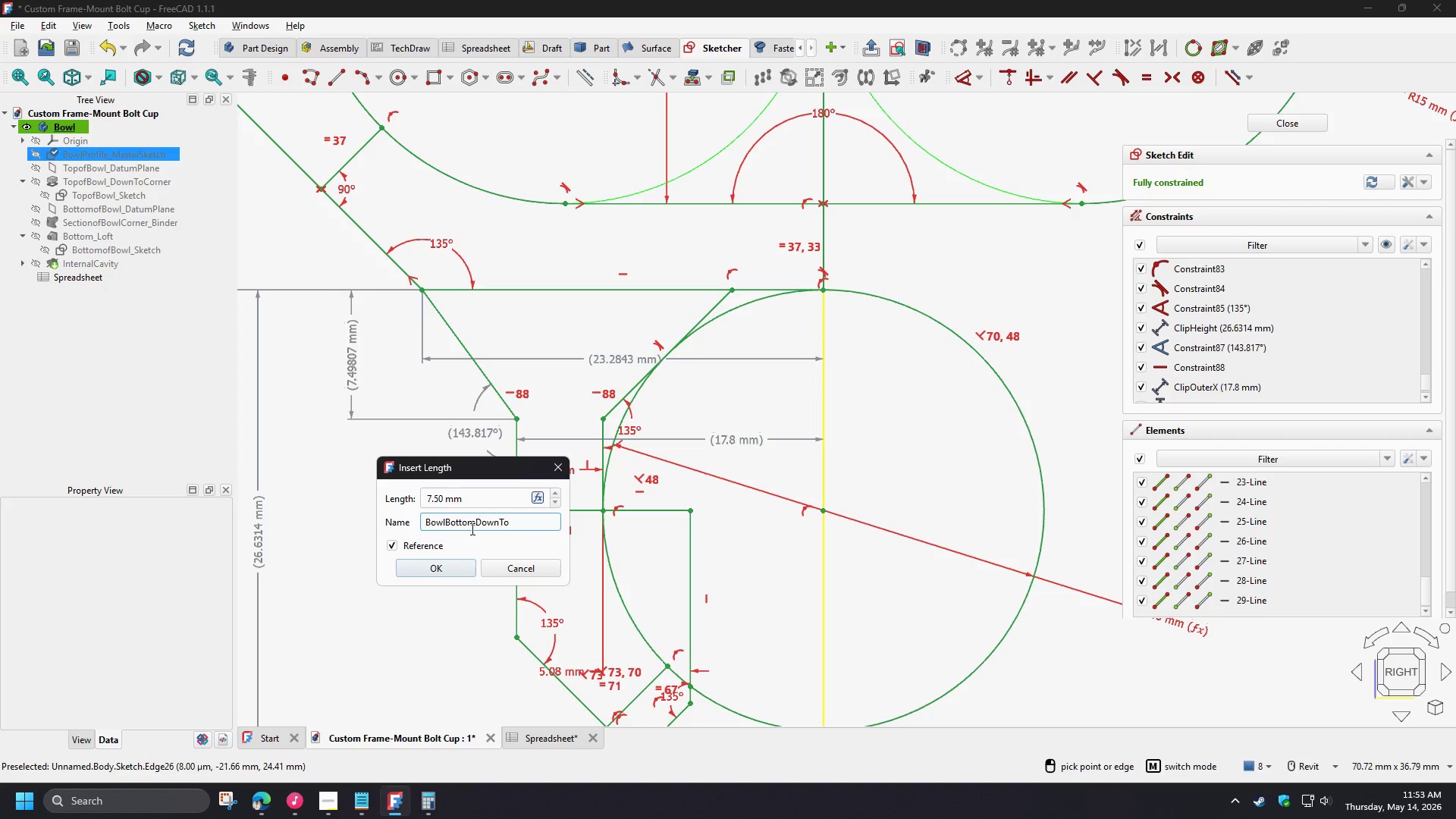 
type(Corner)
 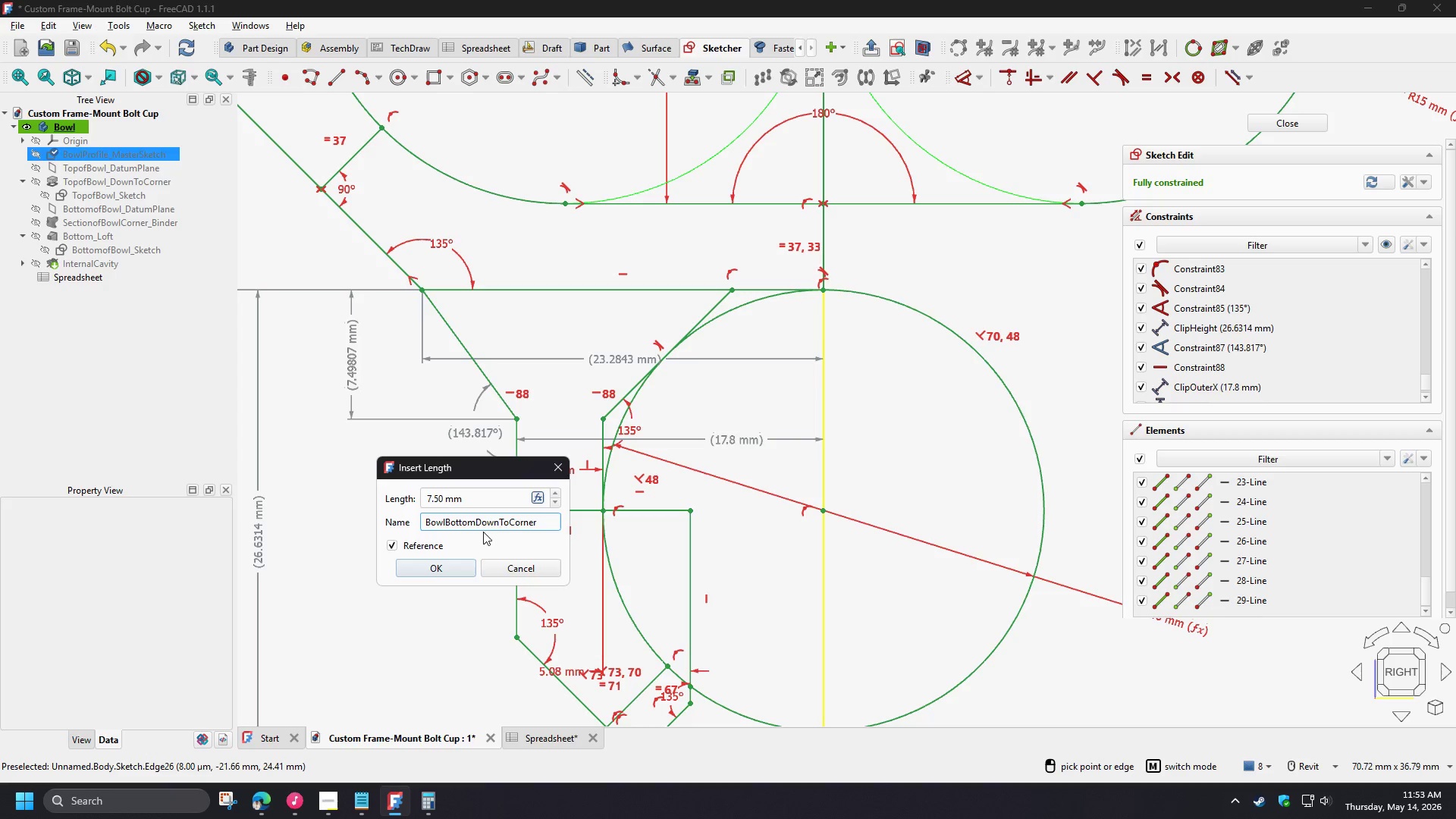 
left_click([509, 523])
 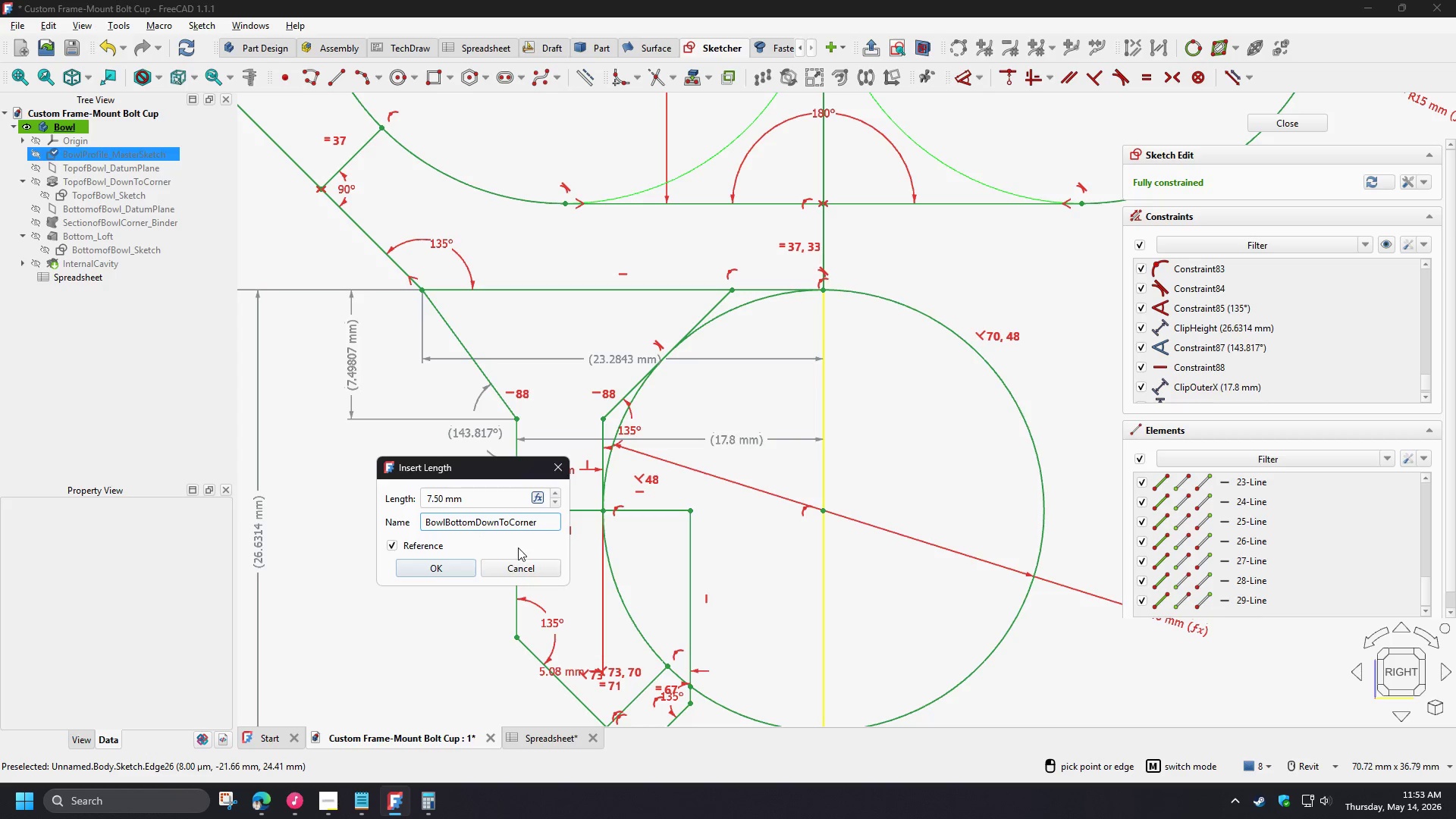 
type(Clip)
 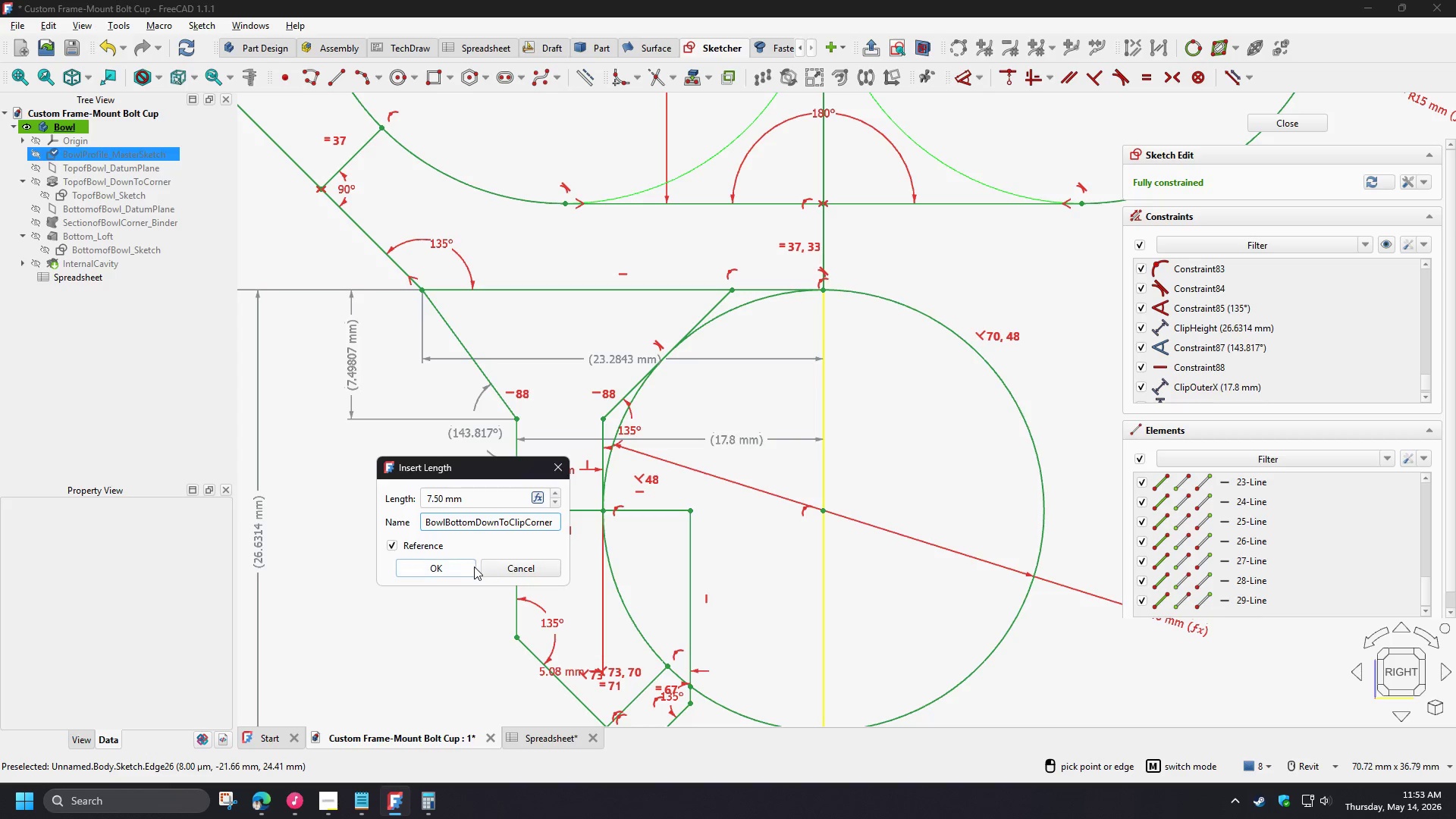 
left_click([463, 564])
 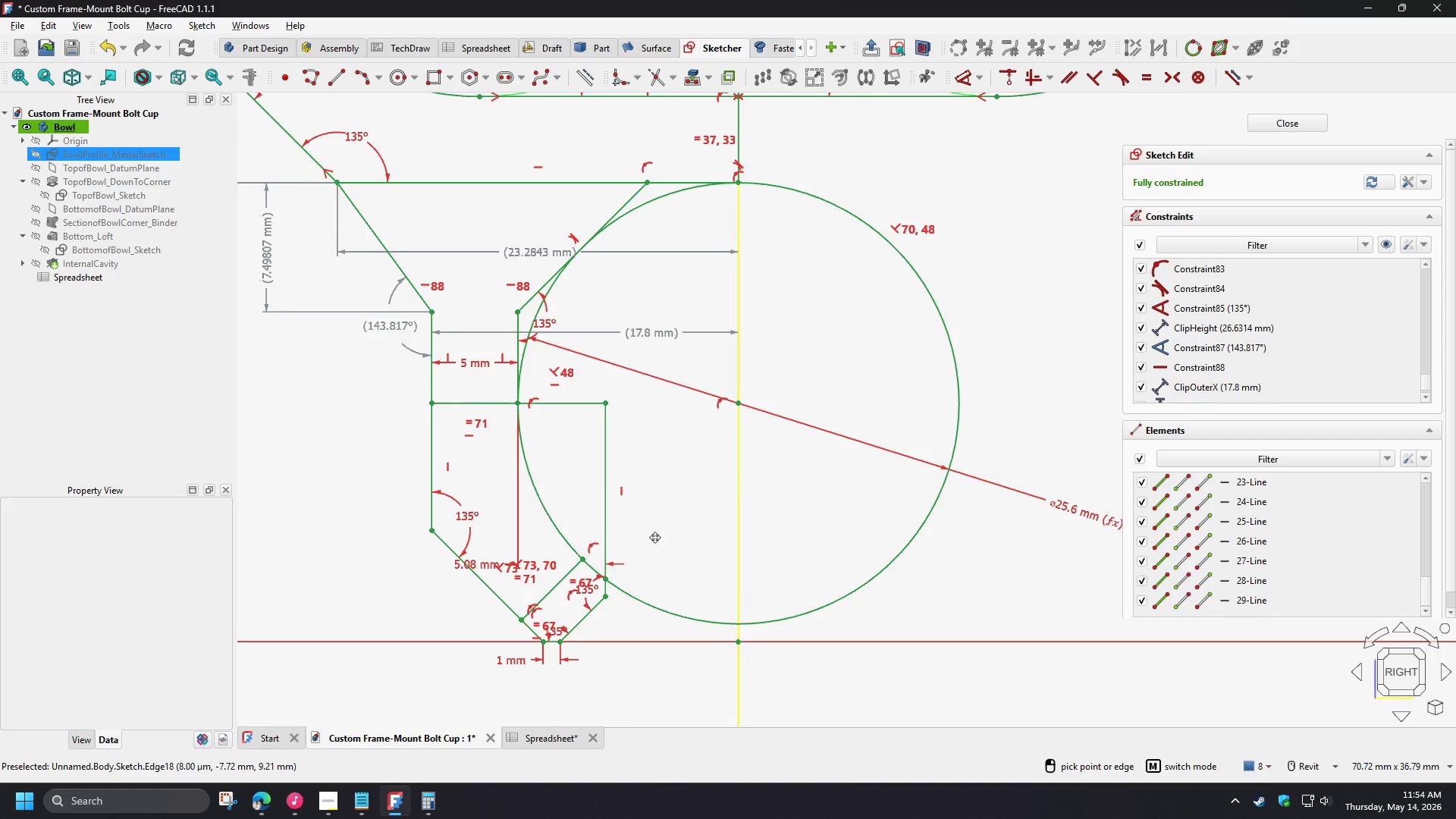 
scroll: coordinate [548, 595], scroll_direction: up, amount: 2.0
 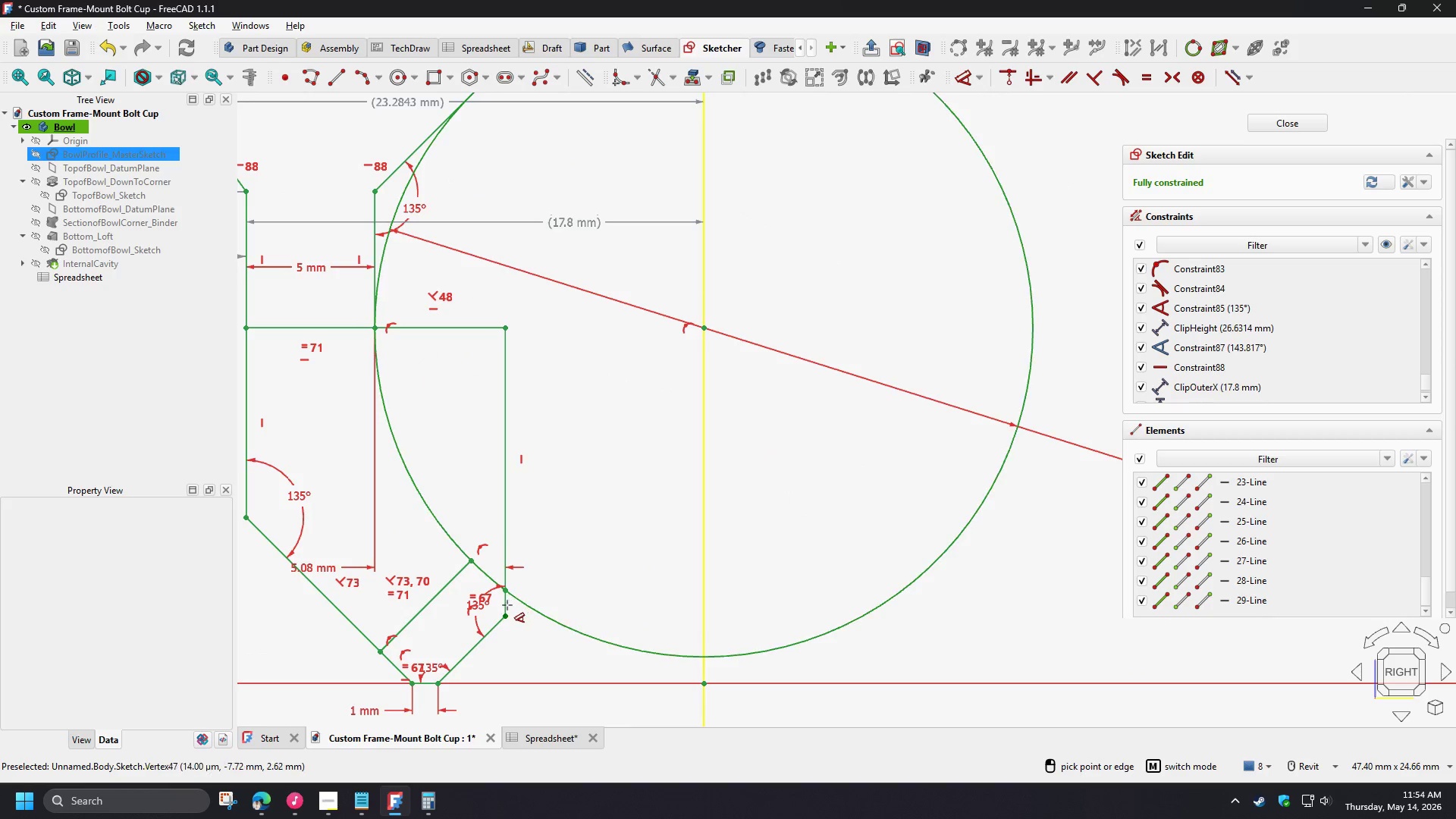 
right_click([507, 605])
 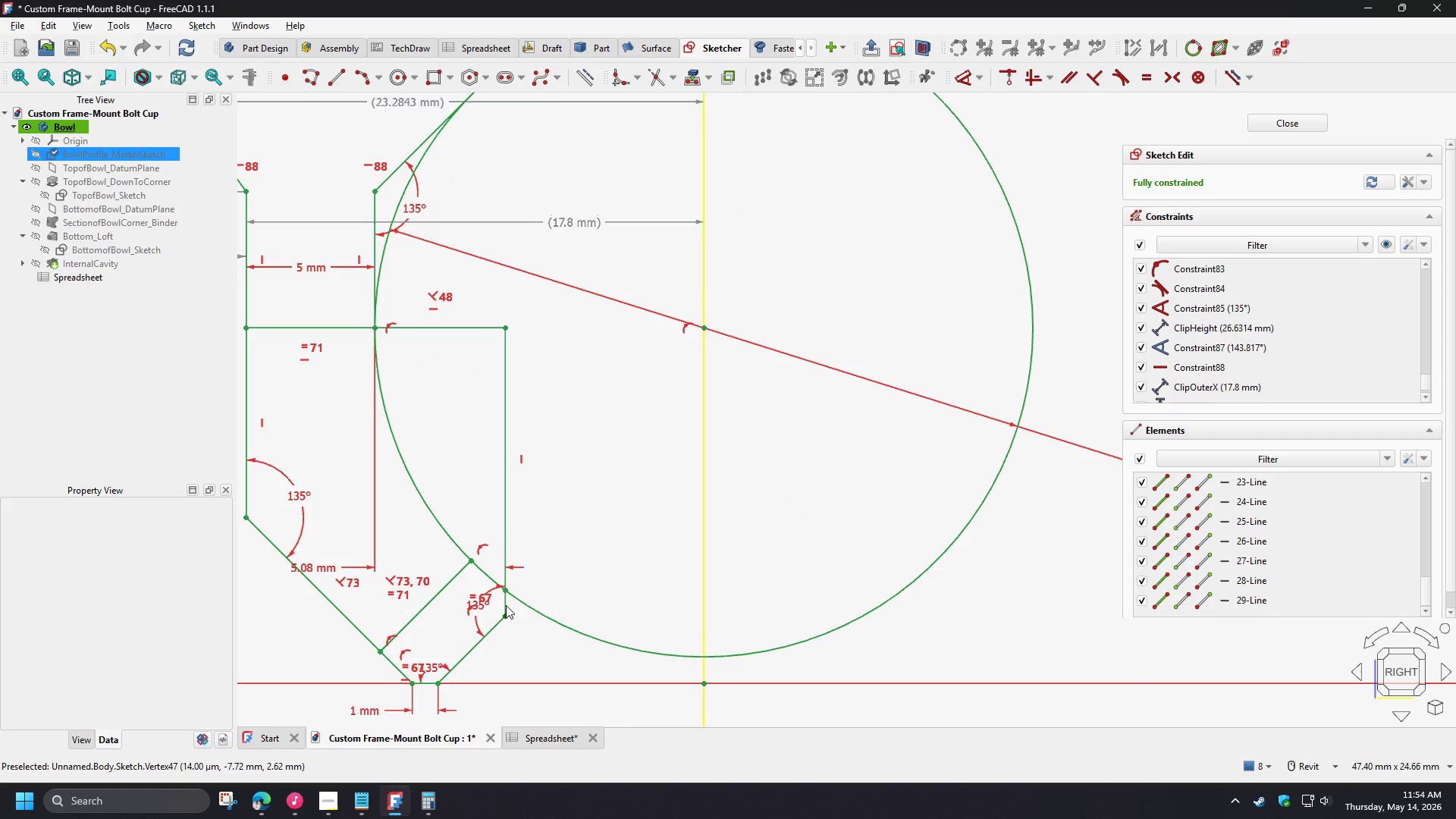 
left_click([506, 605])
 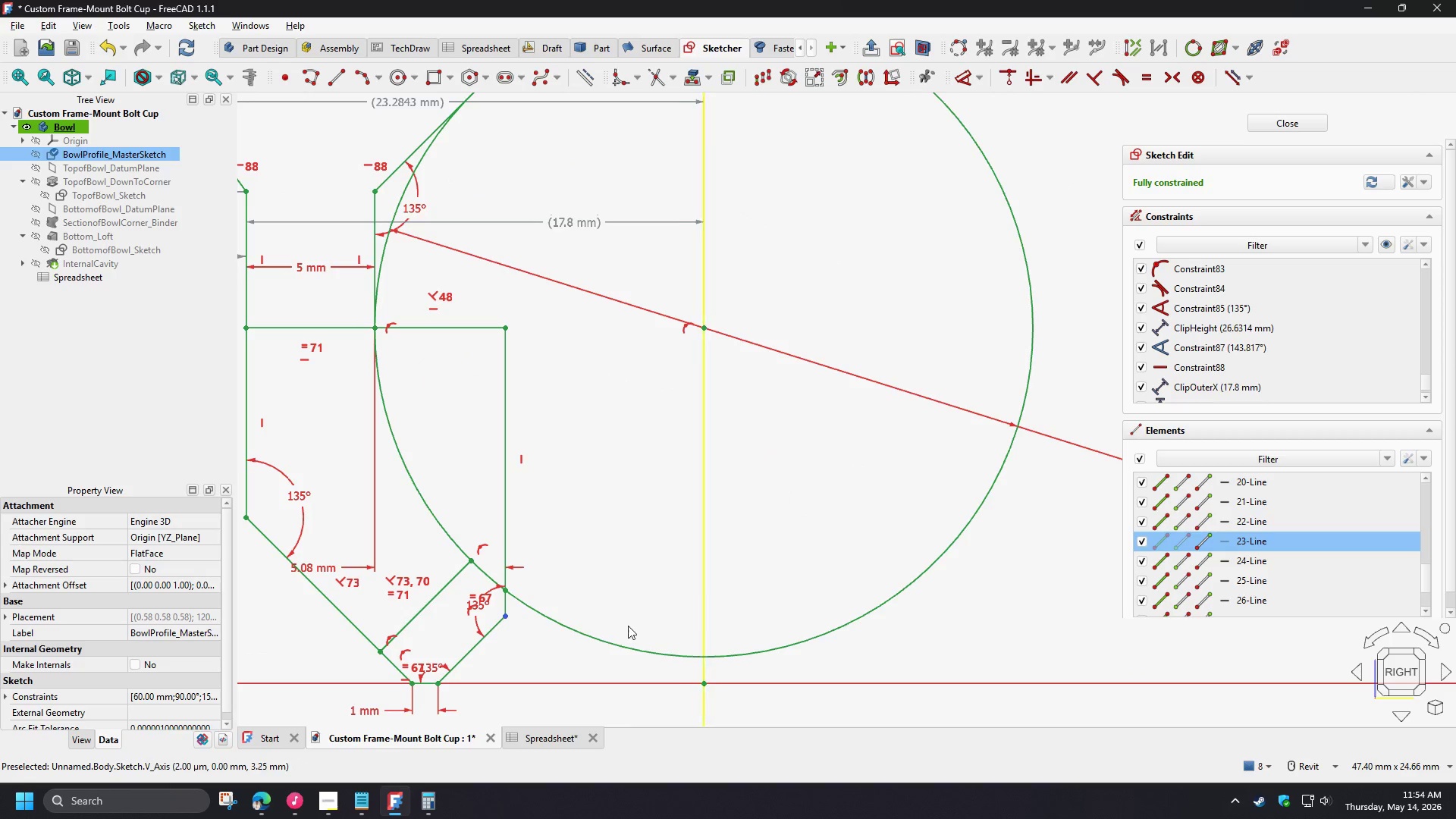 
scroll: coordinate [529, 645], scroll_direction: up, amount: 4.0
 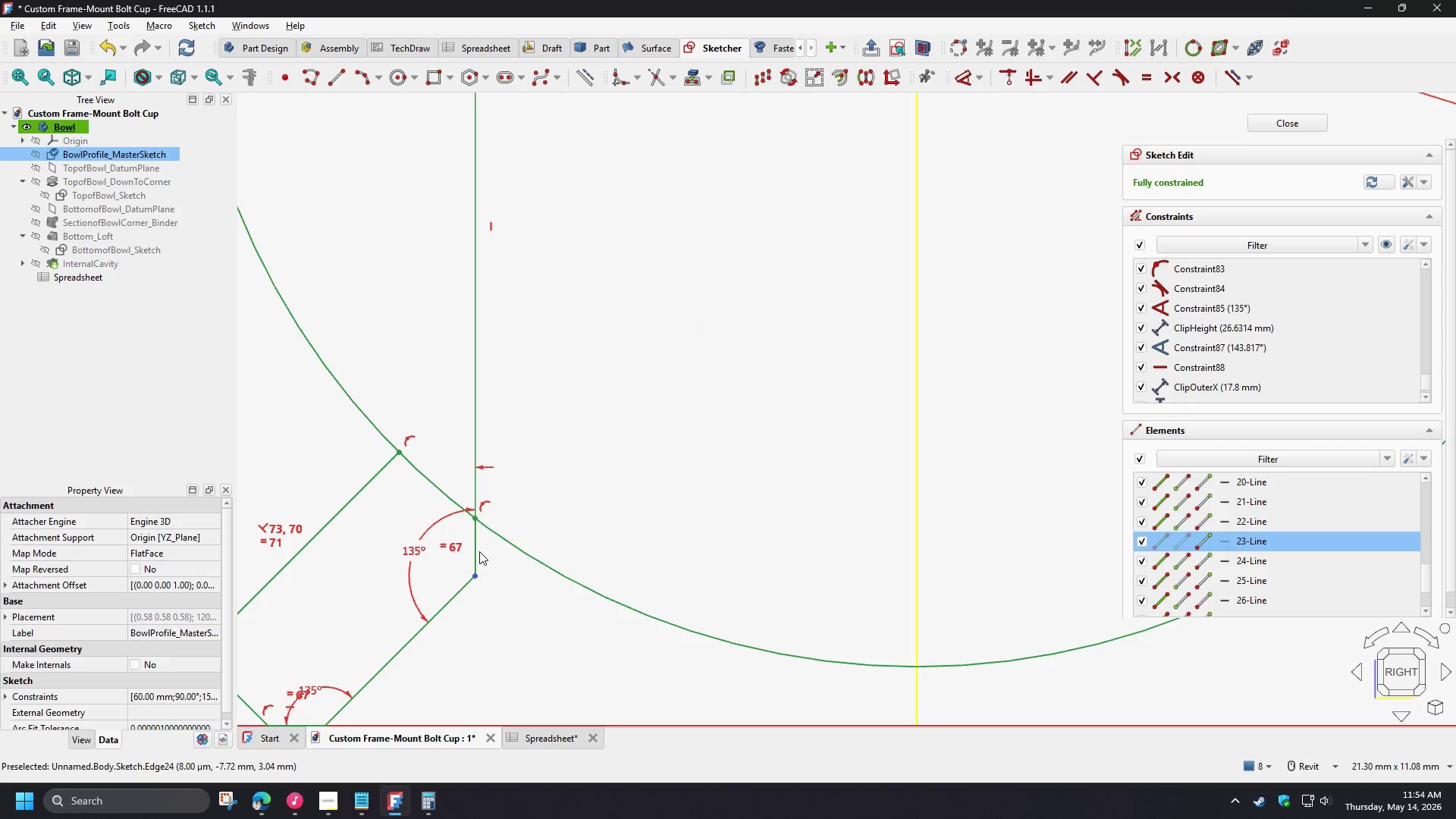 
left_click([479, 551])
 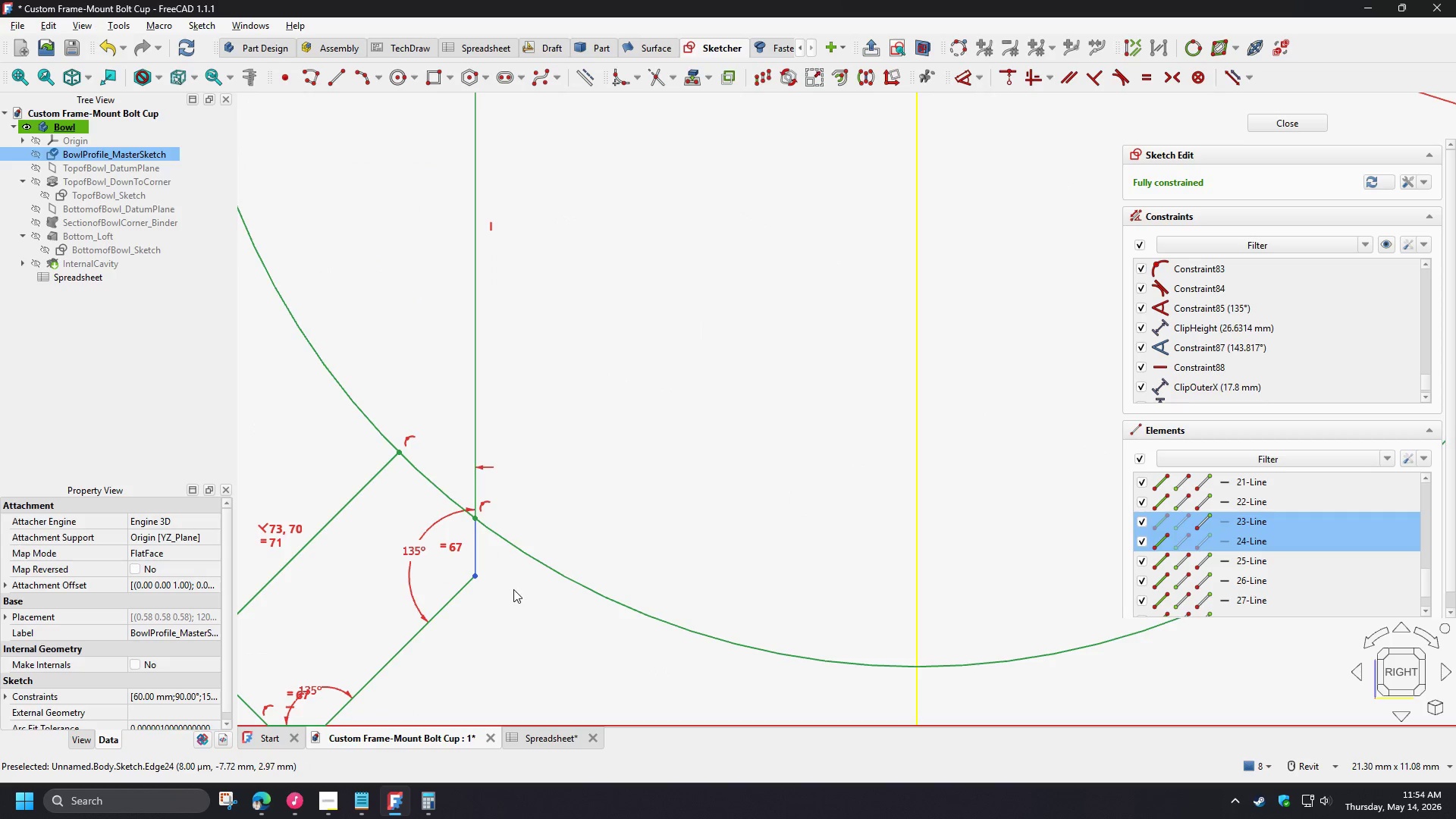 
left_click([525, 620])
 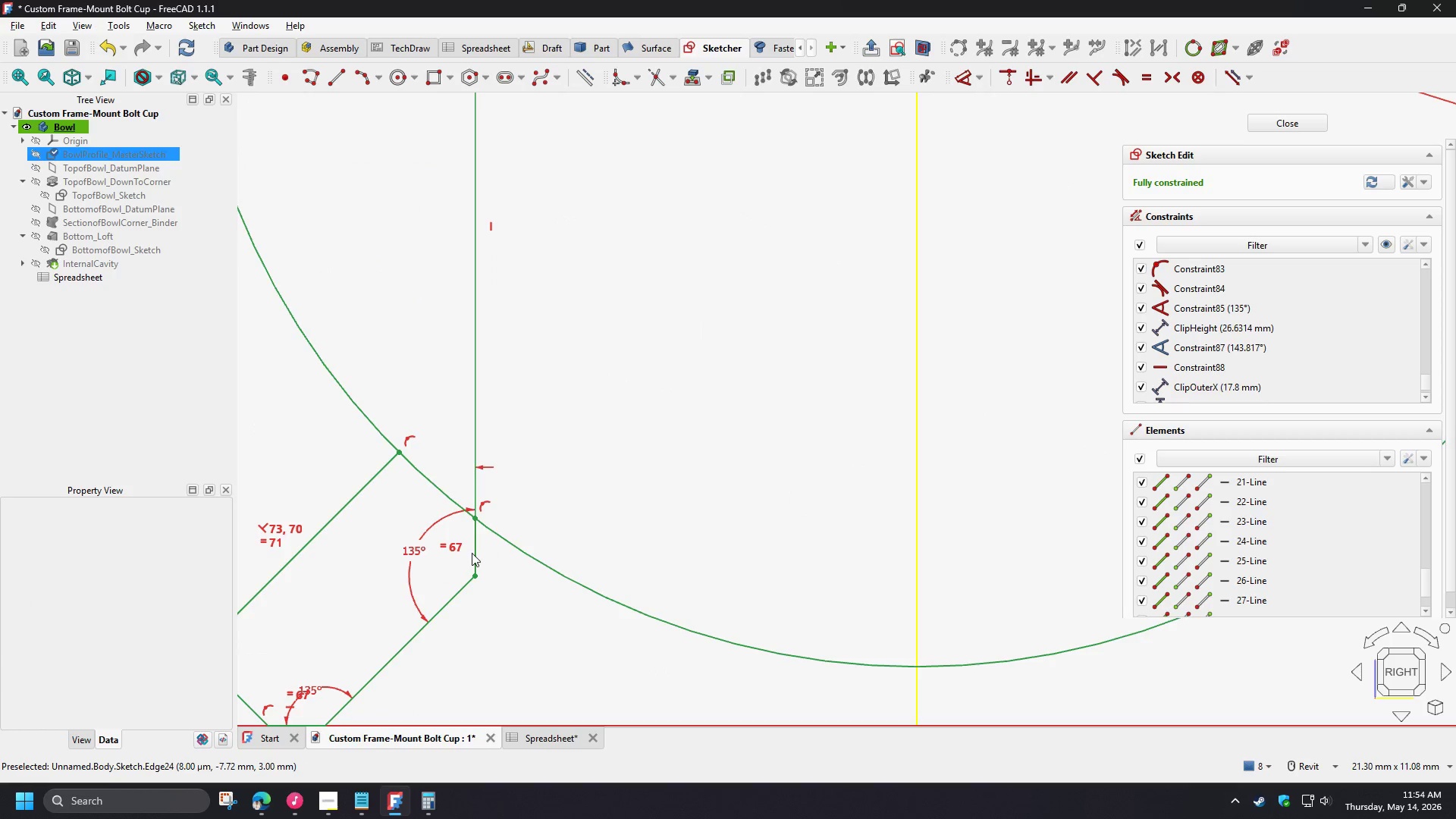 
left_click([472, 552])
 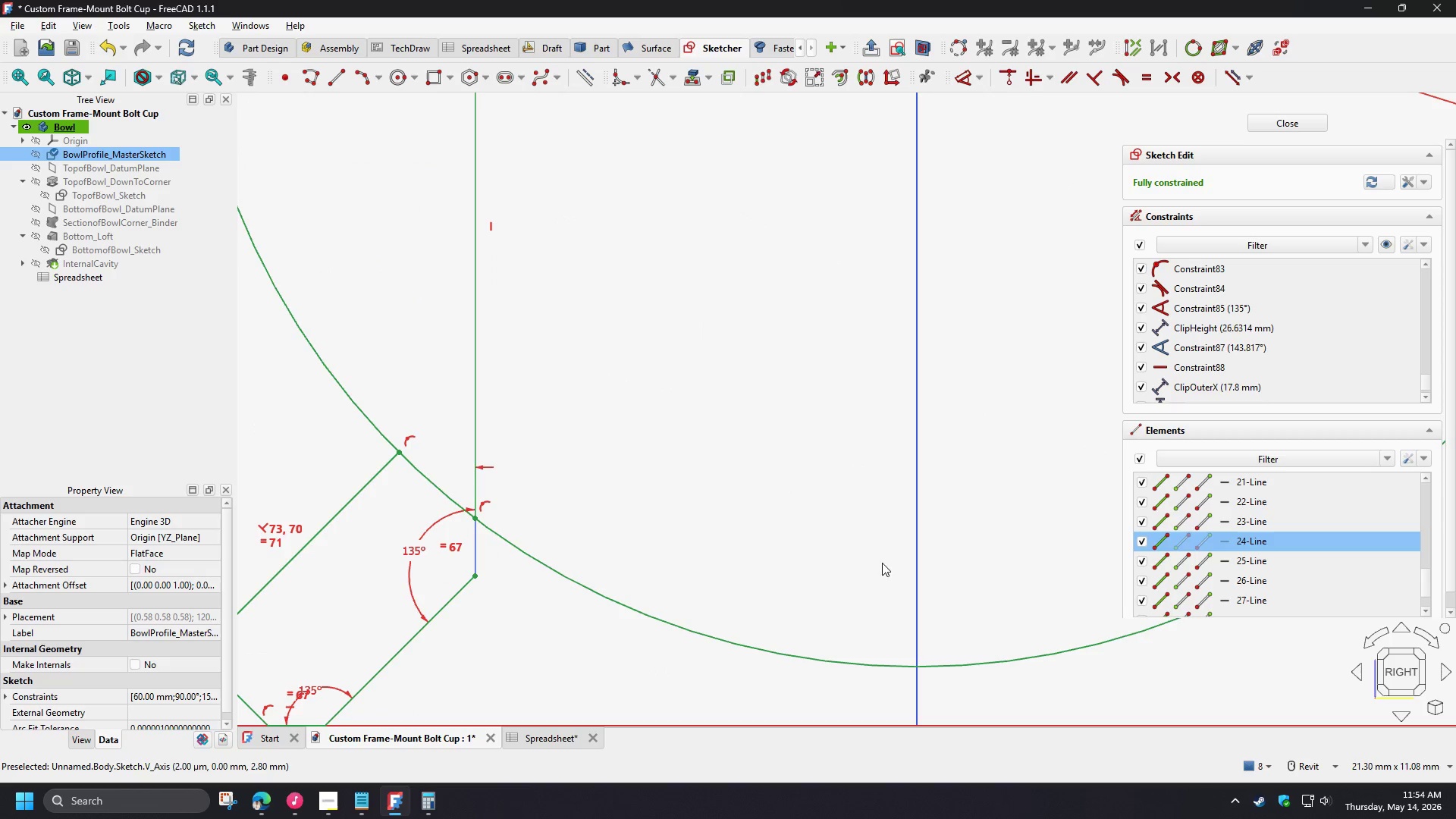 
left_click([643, 505])
 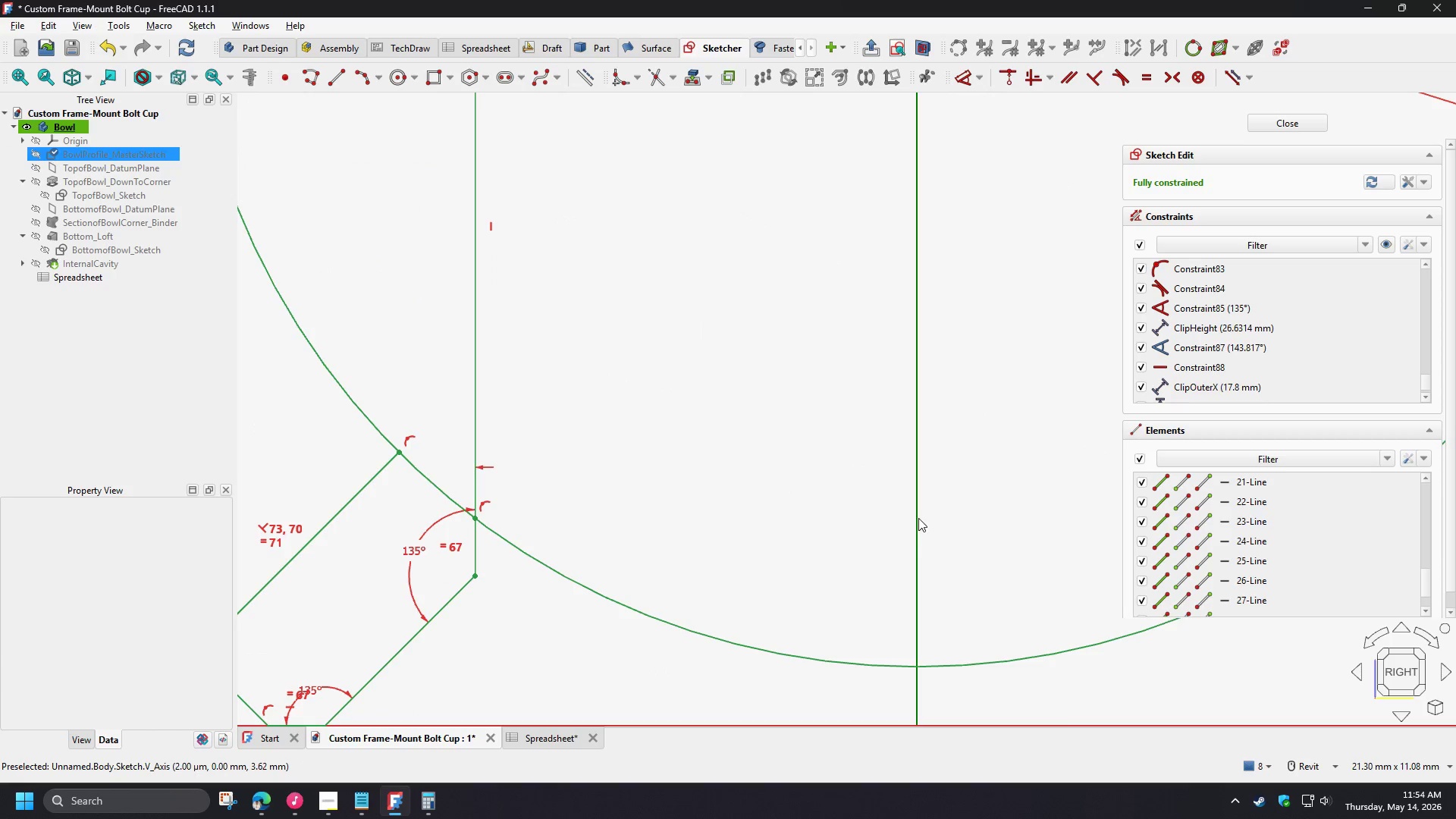 
left_click([918, 546])
 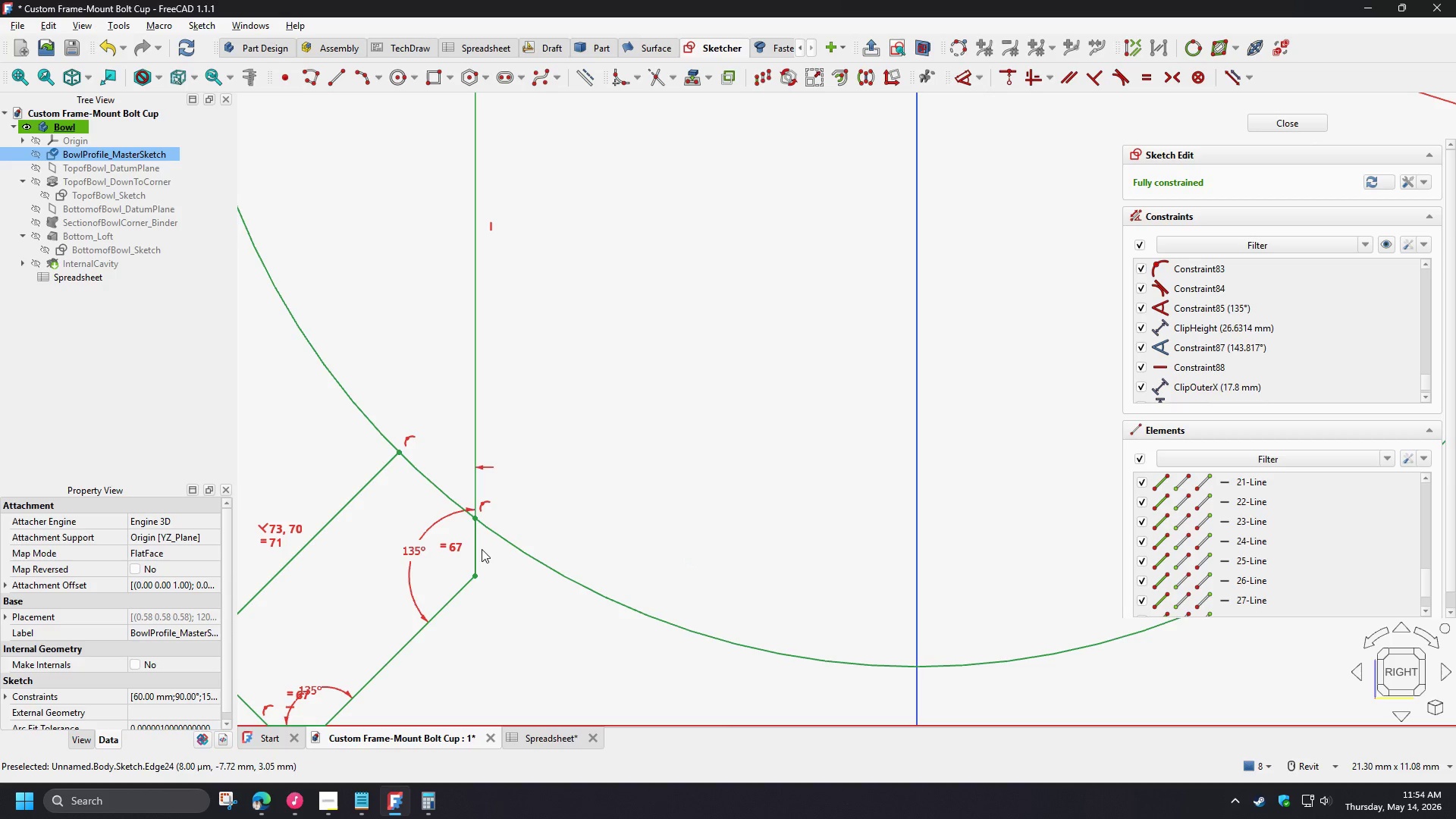 
left_click([480, 548])
 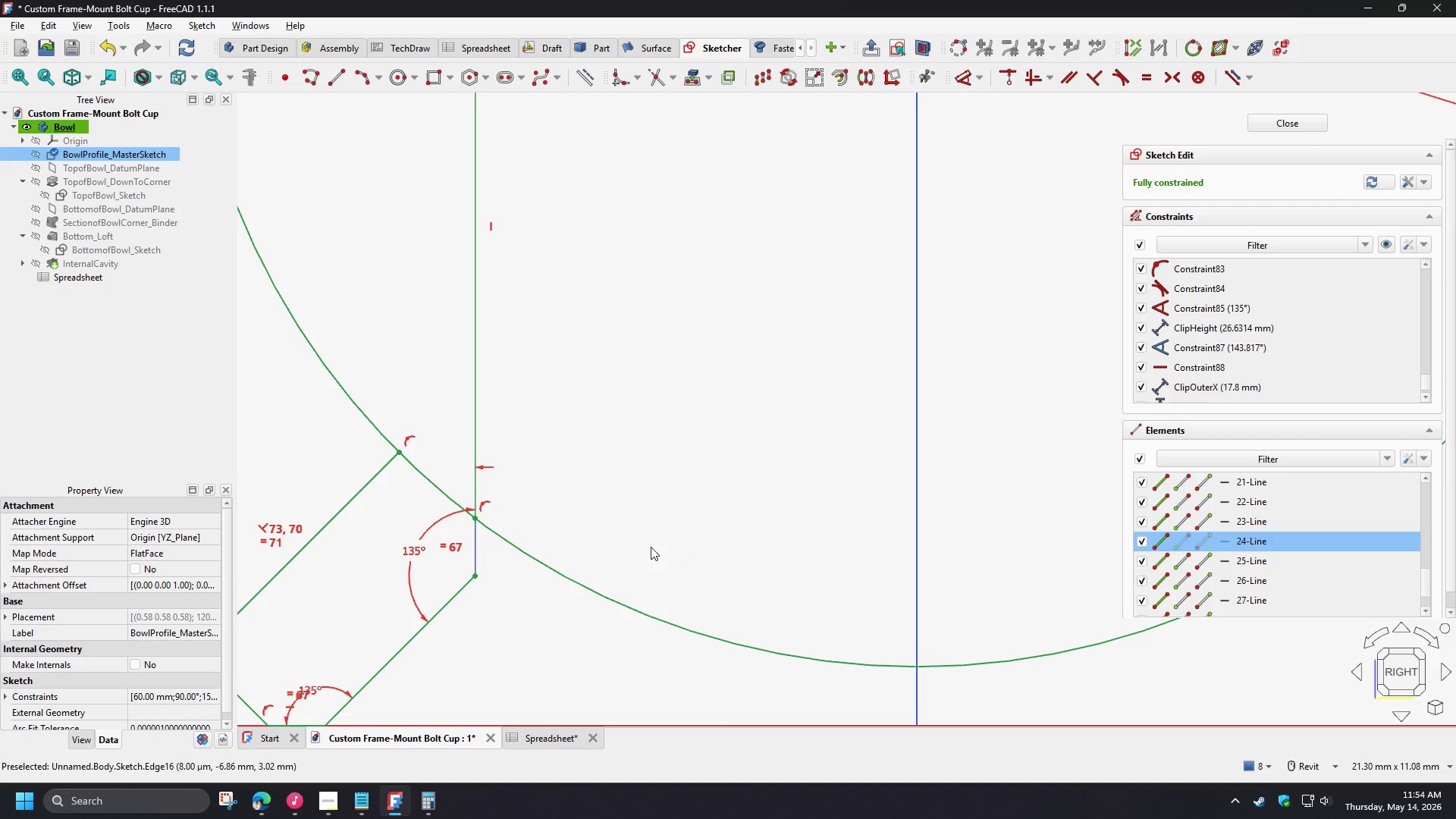 
key(D)
 